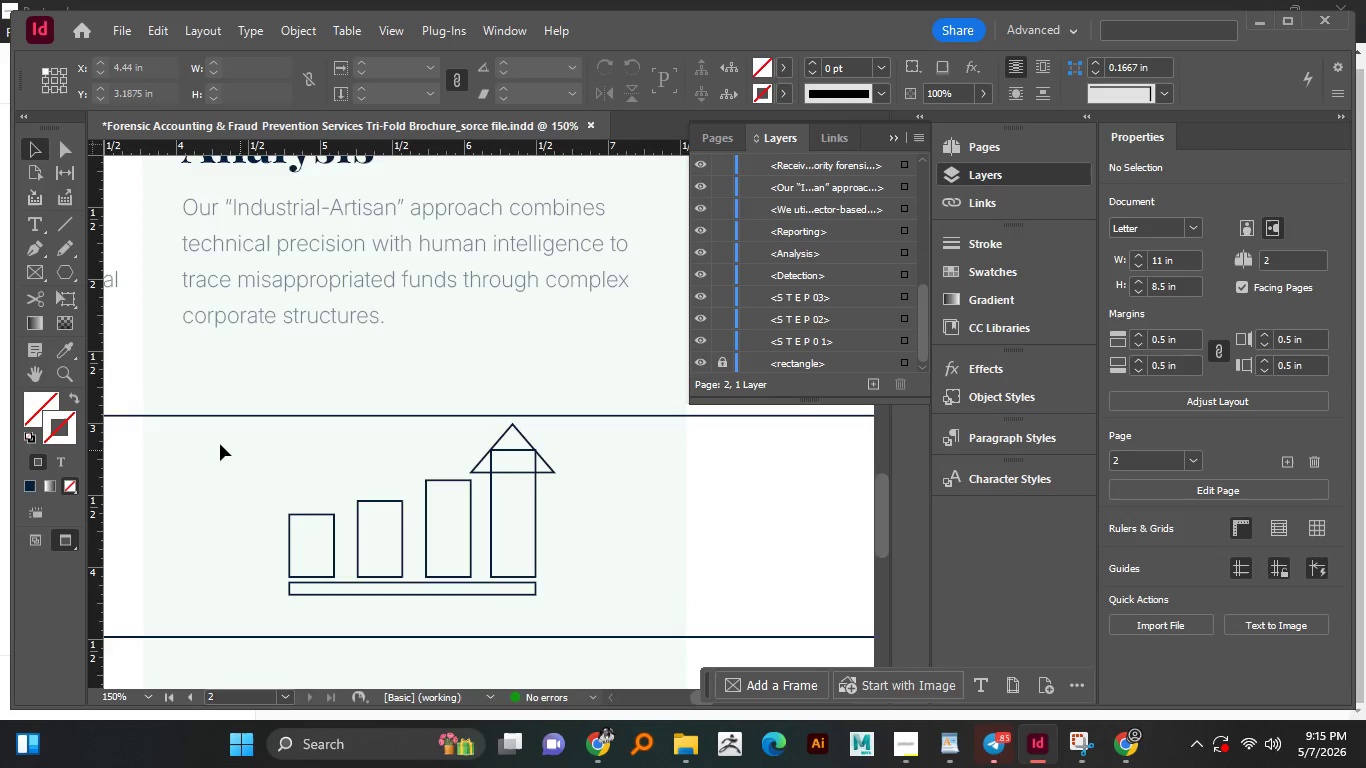 
left_click_drag(start_coordinate=[225, 451], to_coordinate=[604, 591])
 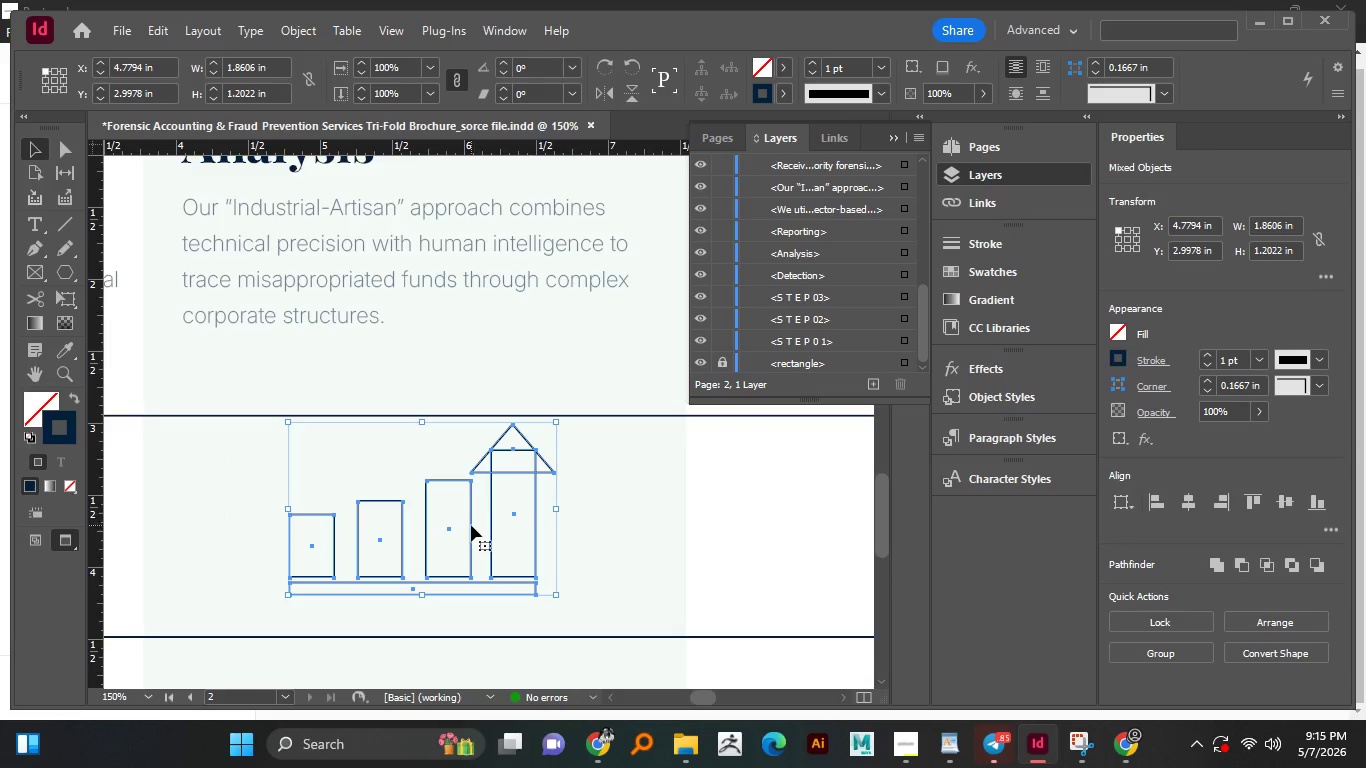 
left_click_drag(start_coordinate=[471, 525], to_coordinate=[472, 554])
 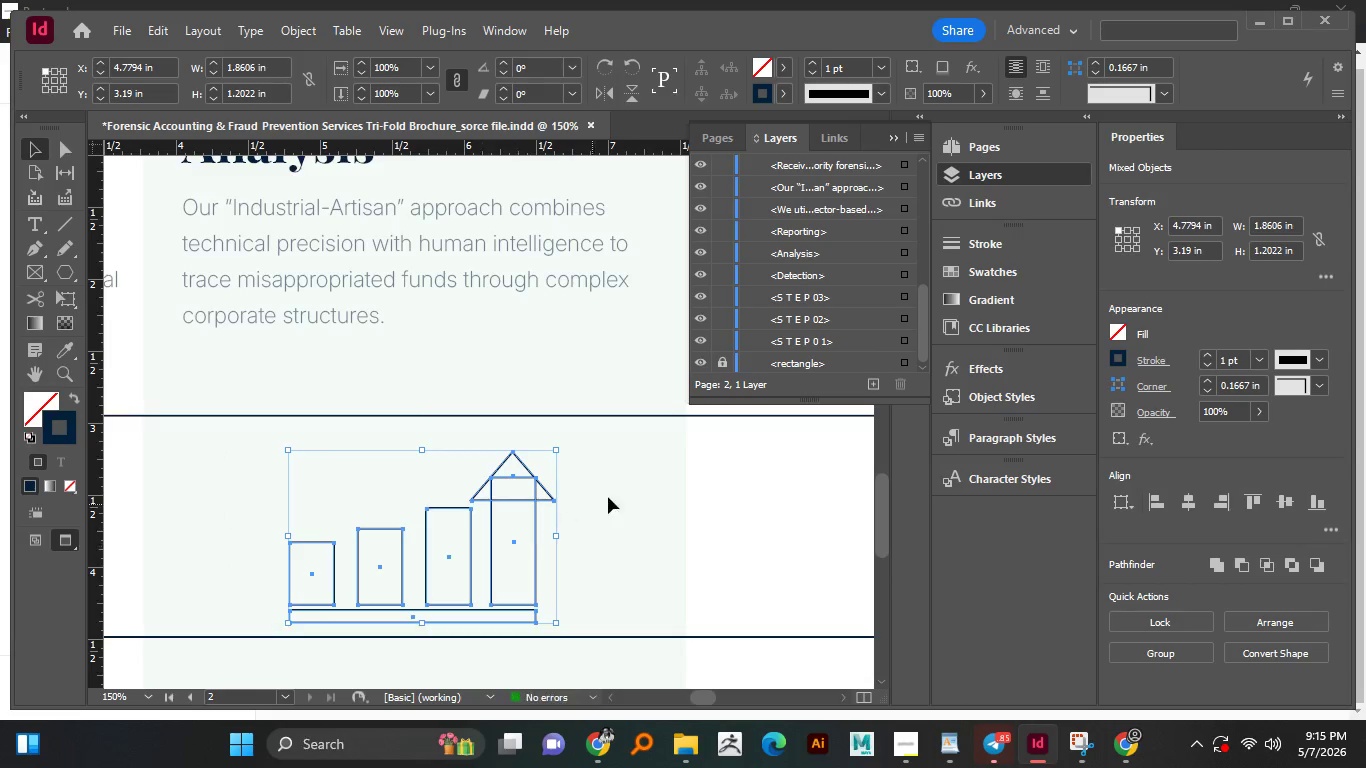 
hold_key(key=ShiftLeft, duration=1.53)
 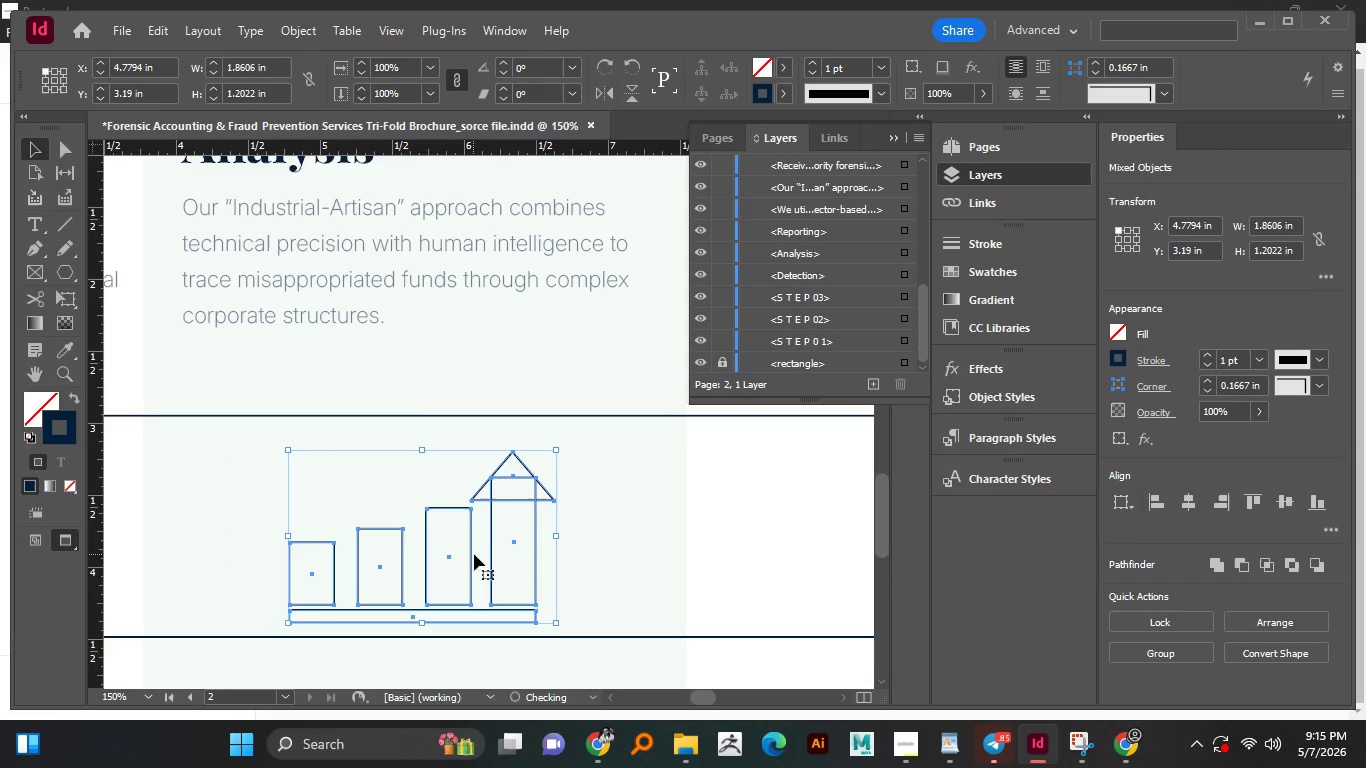 
key(Shift+ShiftLeft)
 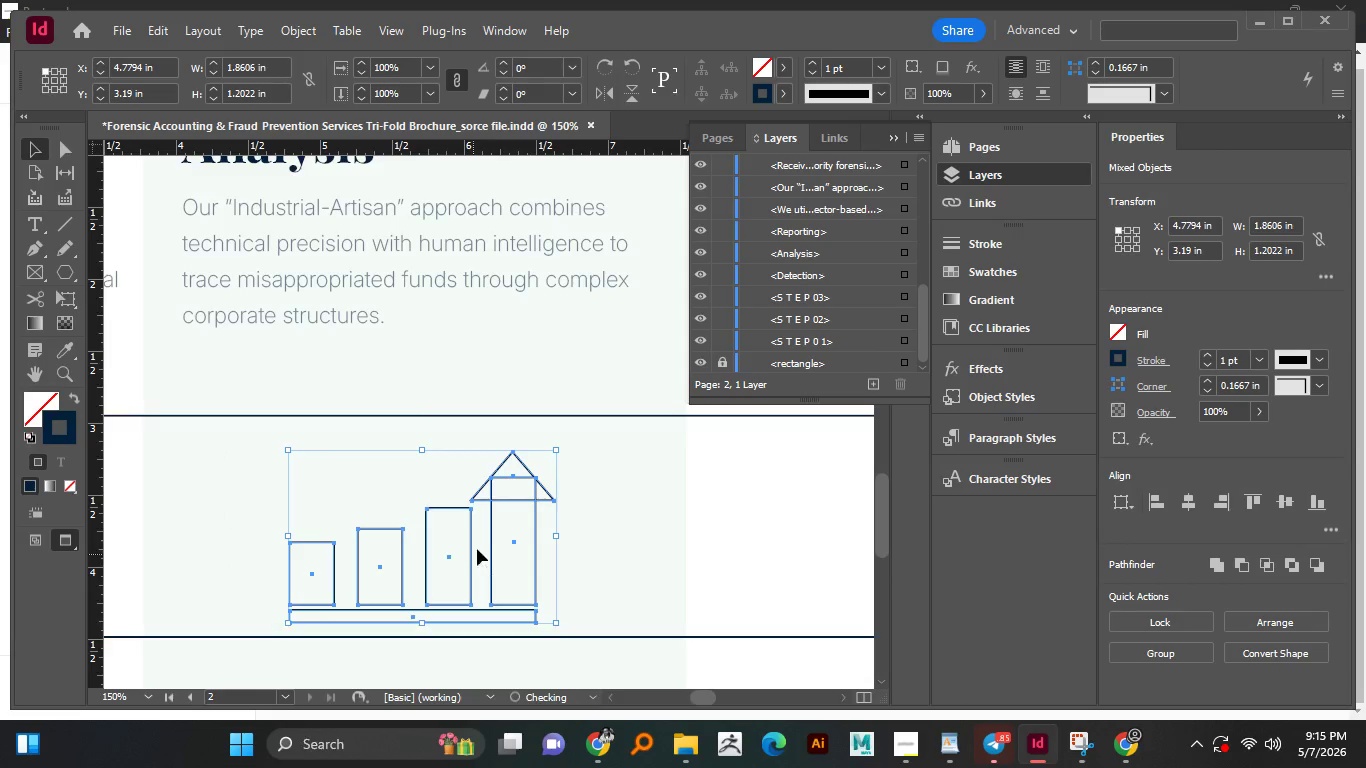 
key(Shift+ShiftLeft)
 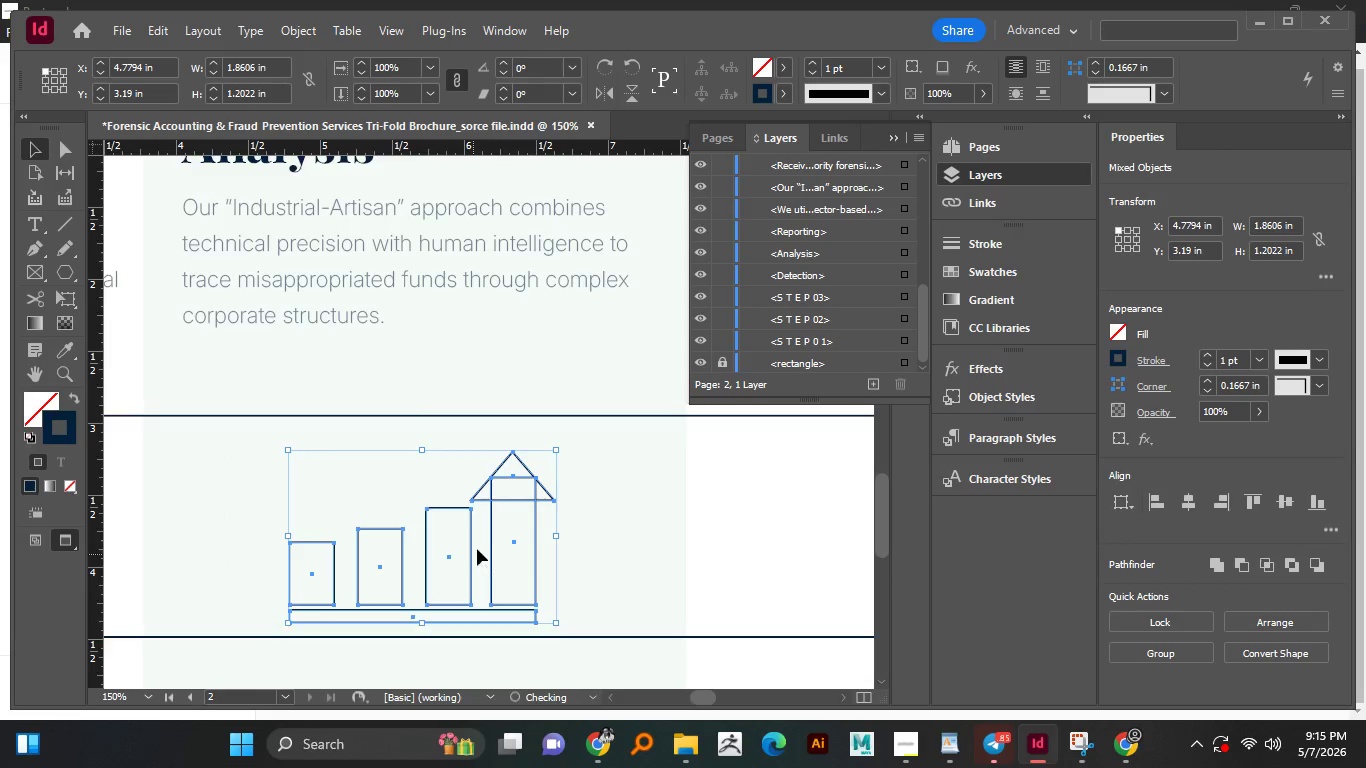 
key(Shift+ShiftLeft)
 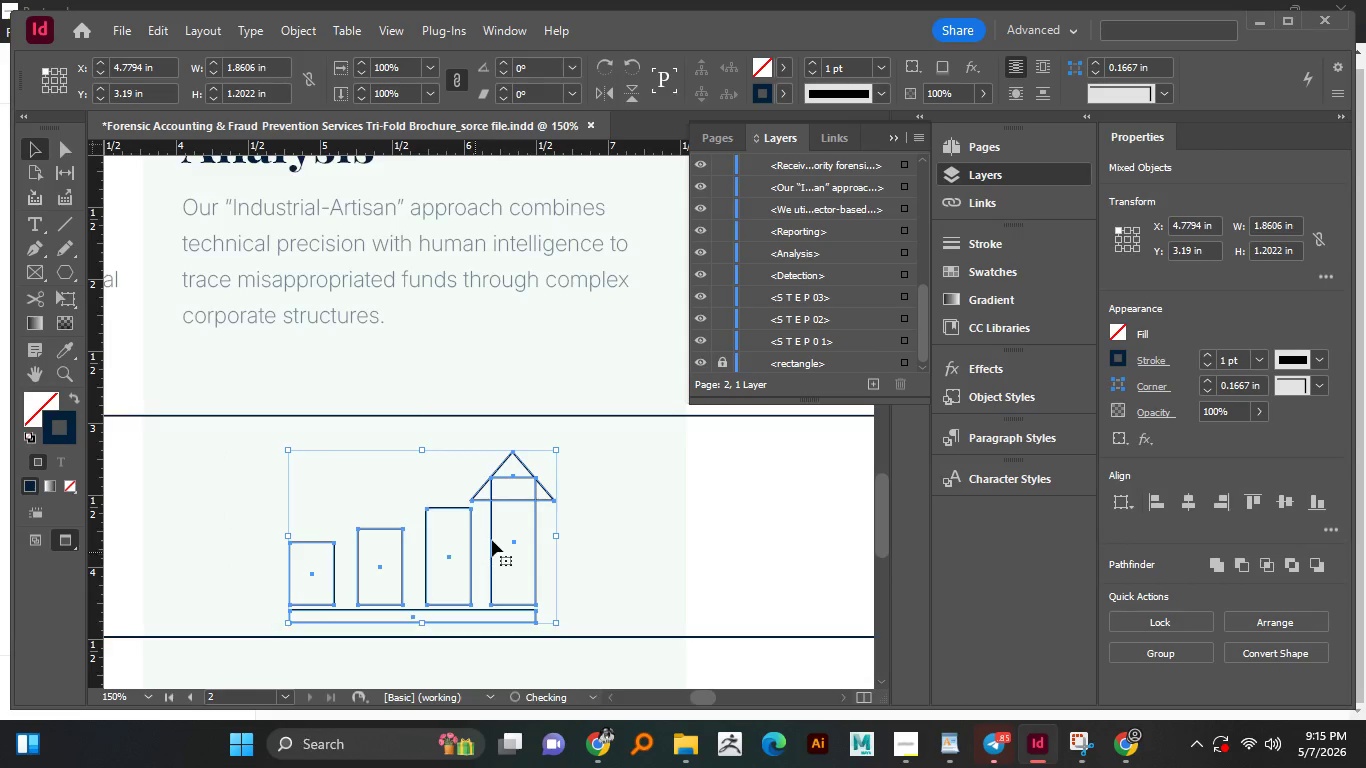 
key(Shift+ShiftLeft)
 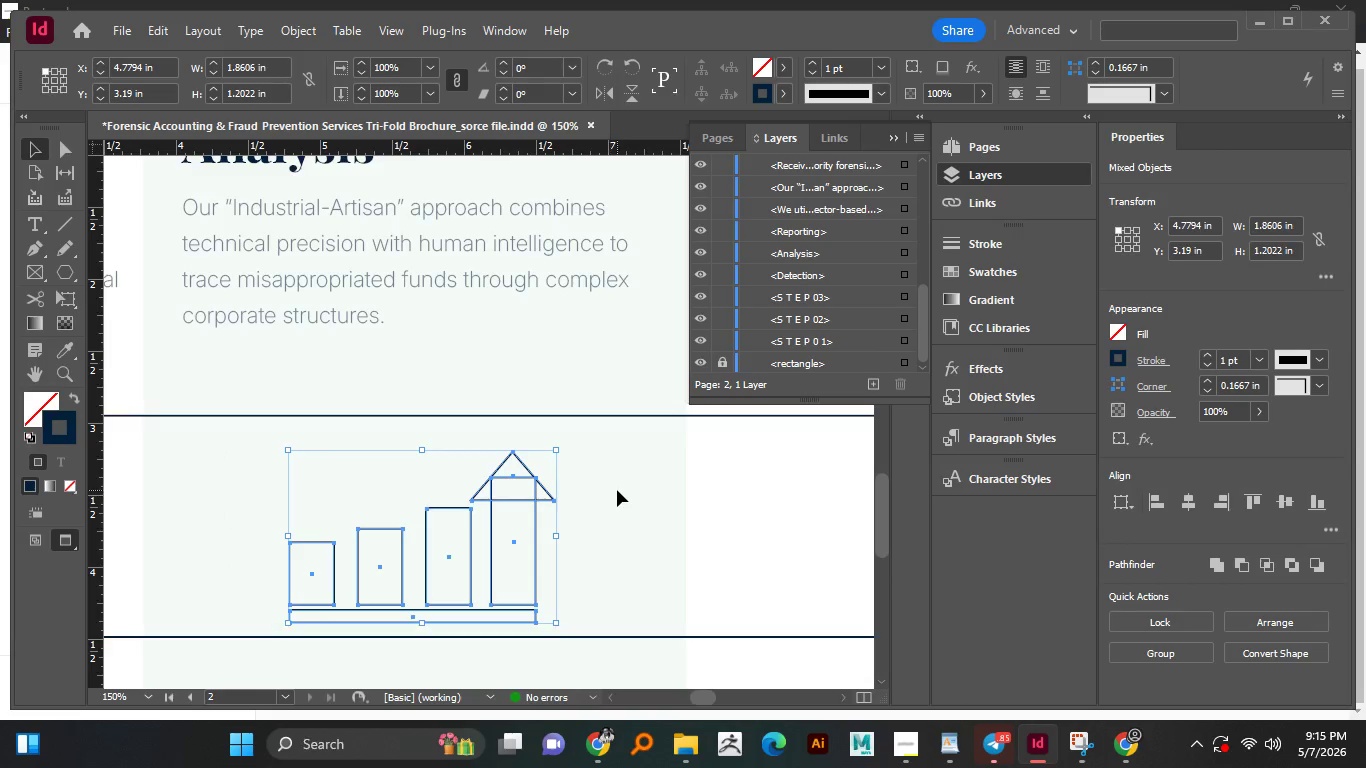 
left_click([617, 490])
 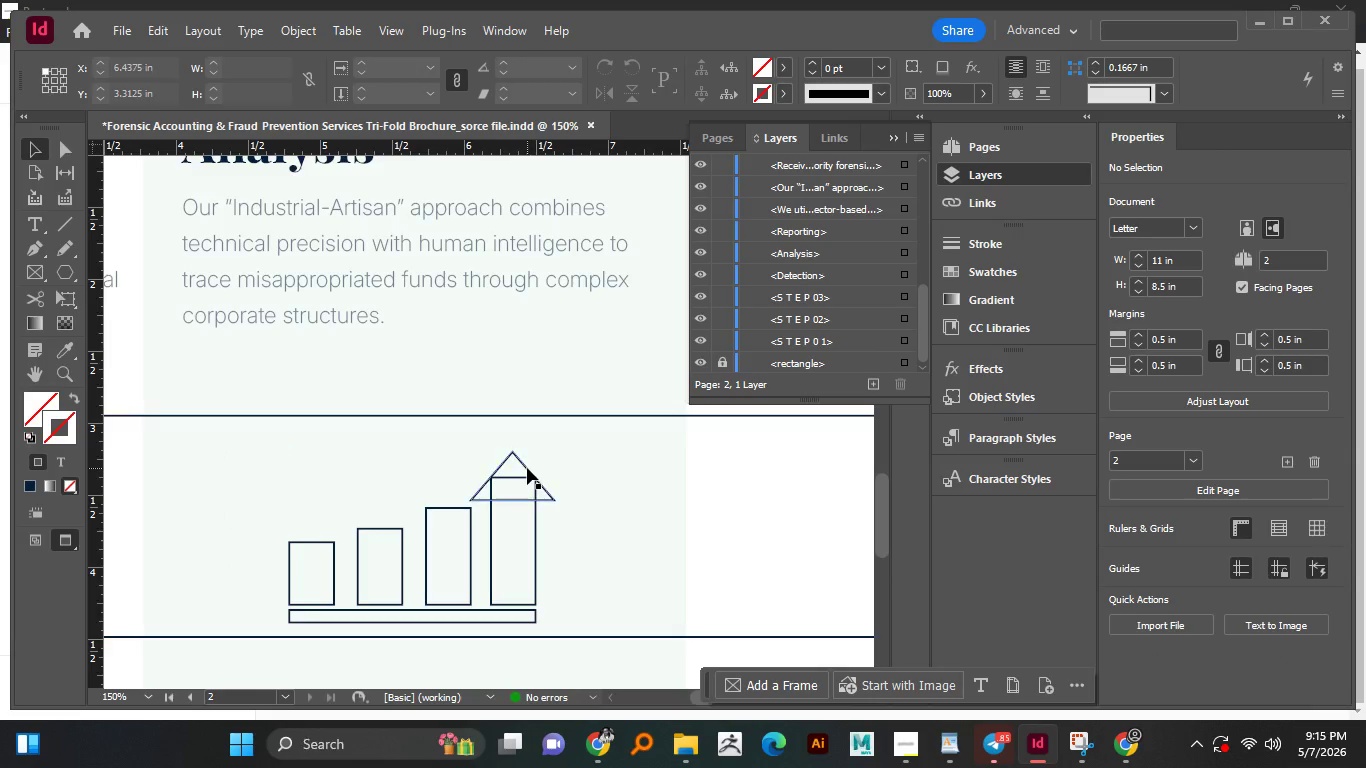 
left_click([527, 468])
 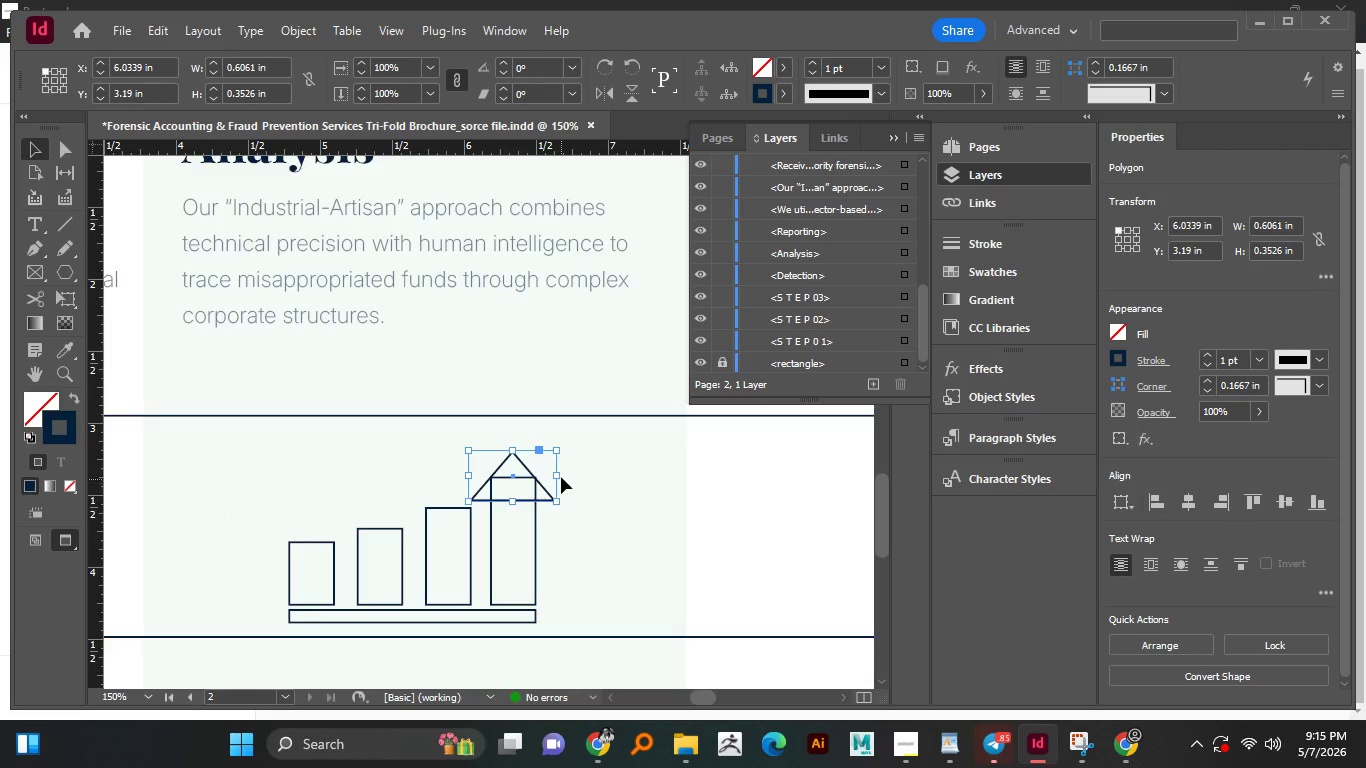 
left_click_drag(start_coordinate=[557, 476], to_coordinate=[545, 480])
 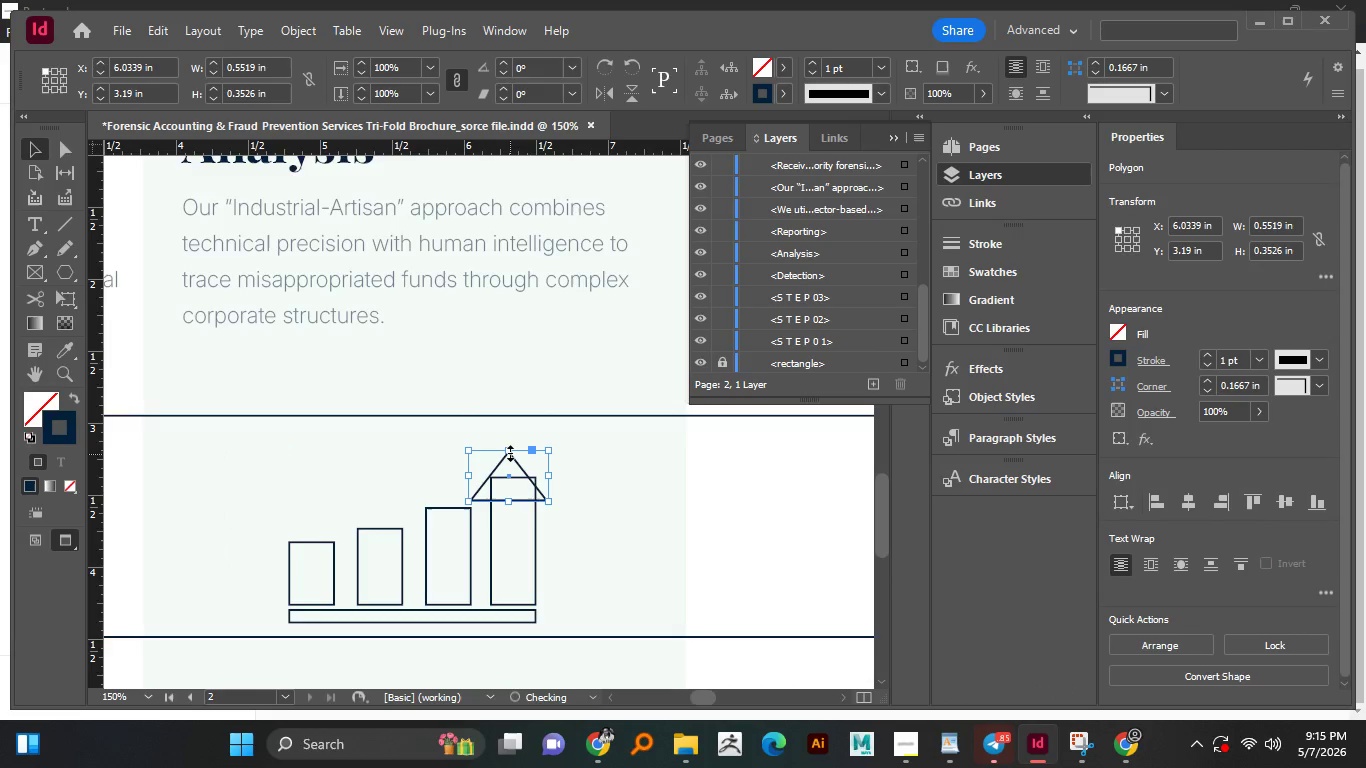 
left_click_drag(start_coordinate=[510, 452], to_coordinate=[512, 439])
 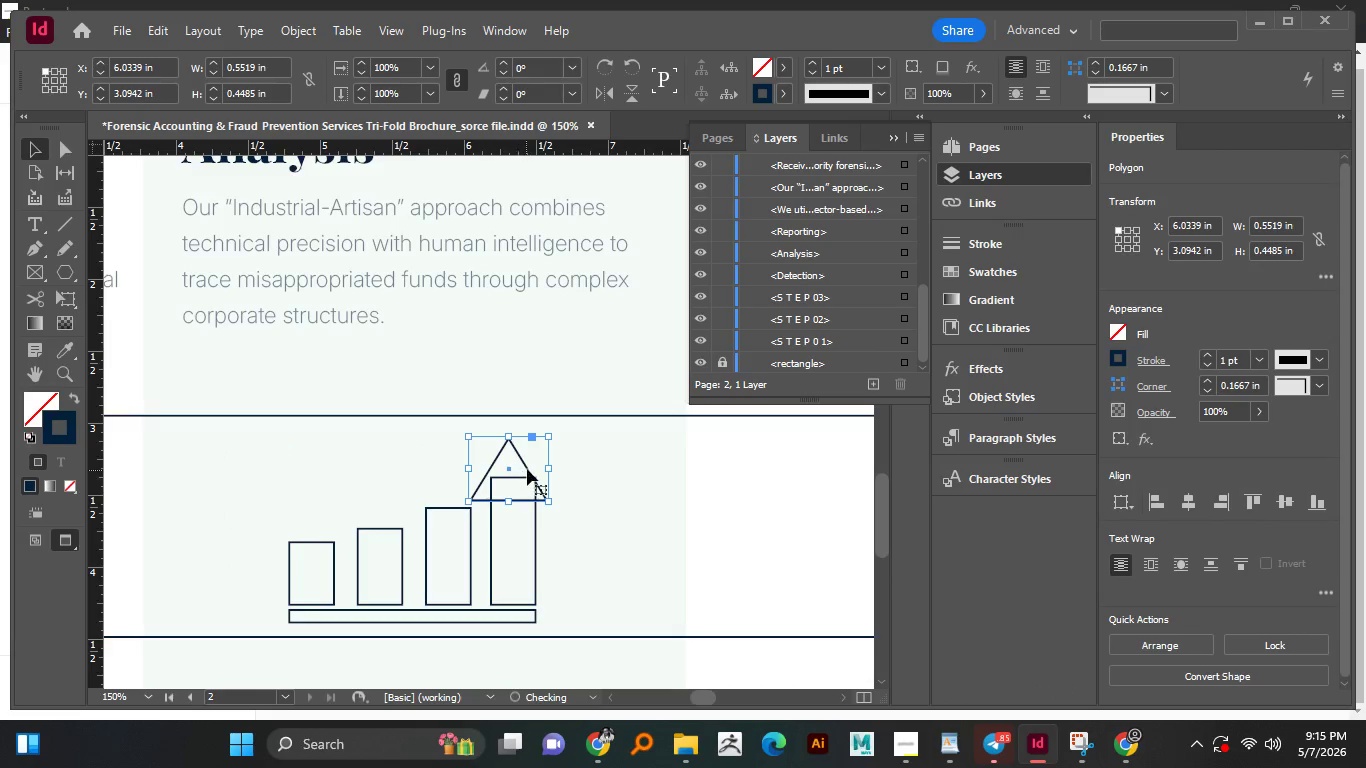 
left_click_drag(start_coordinate=[528, 469], to_coordinate=[533, 469])
 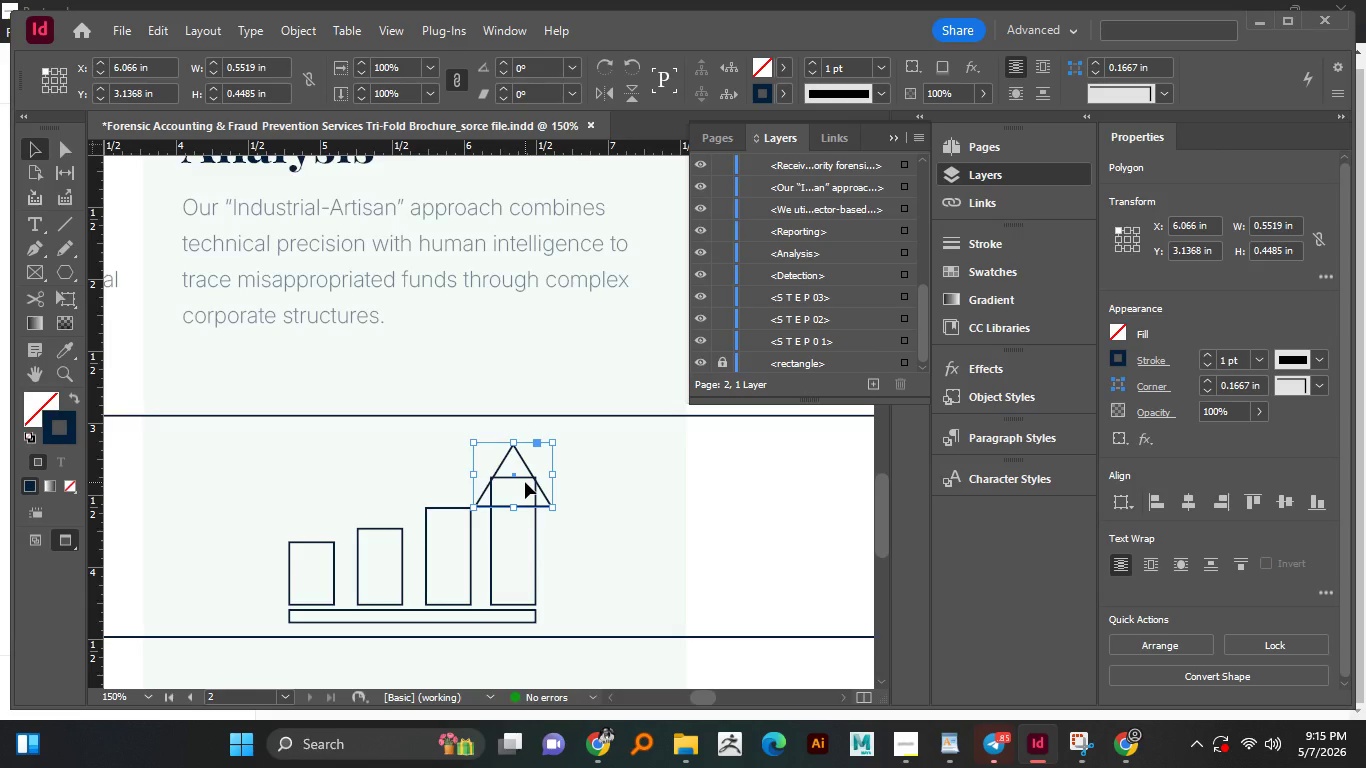 
hold_key(key=AltLeft, duration=1.11)
 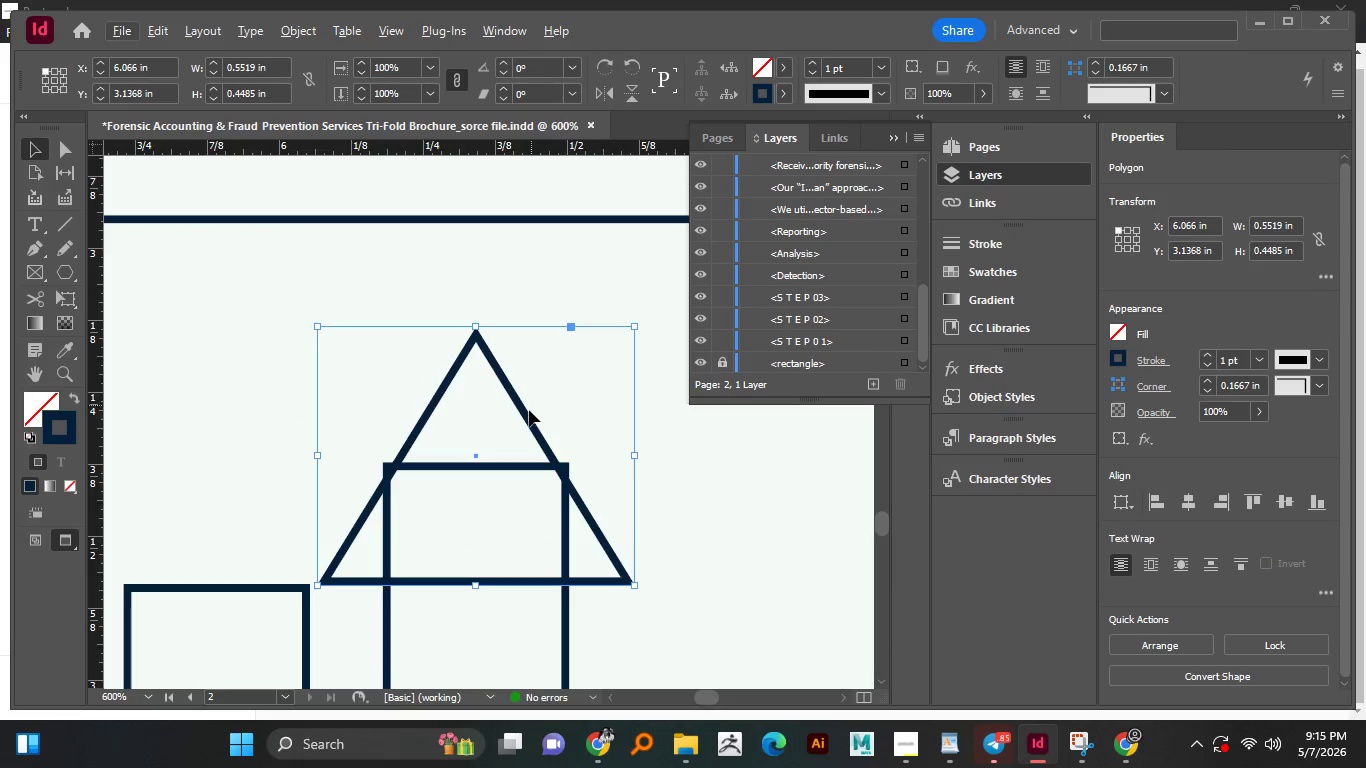 
hold_key(key=AltLeft, duration=10.8)
 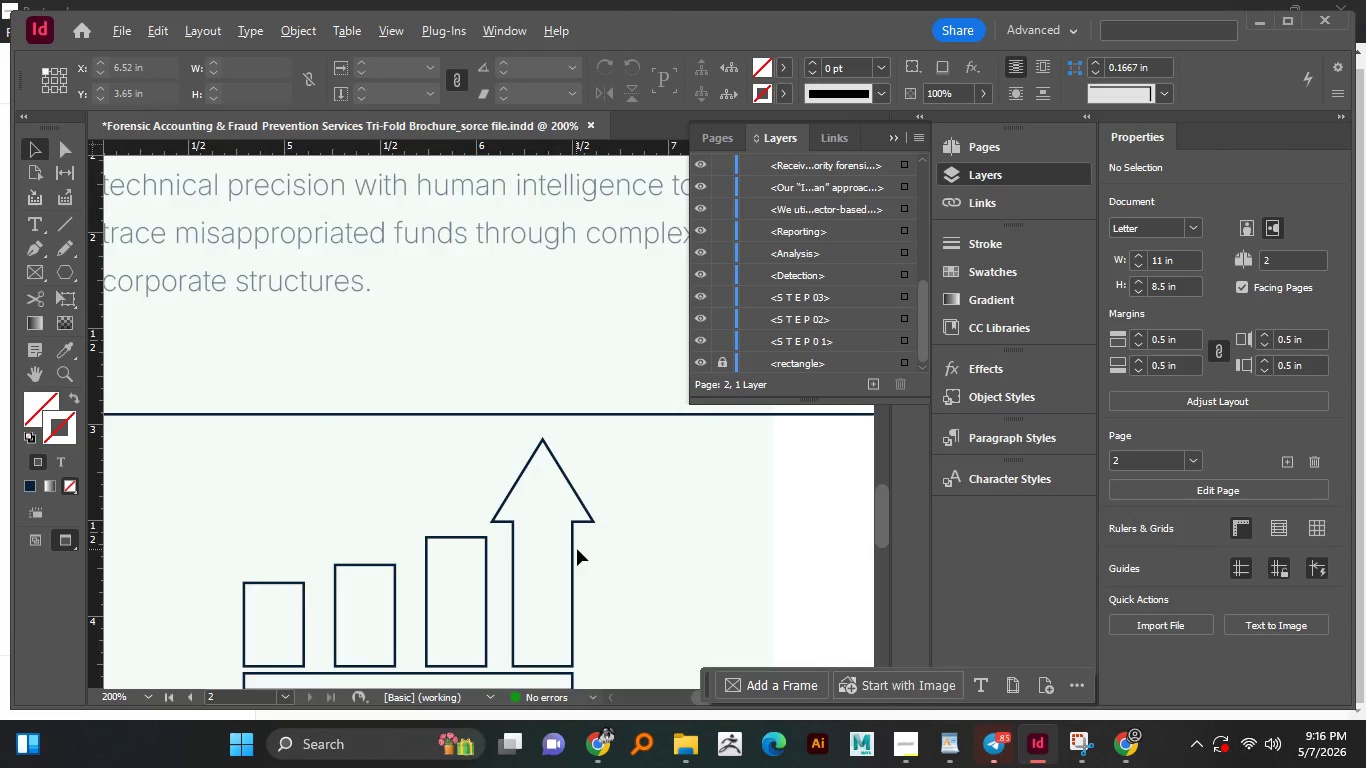 
scroll: coordinate [525, 482], scroll_direction: up, amount: 4.0
 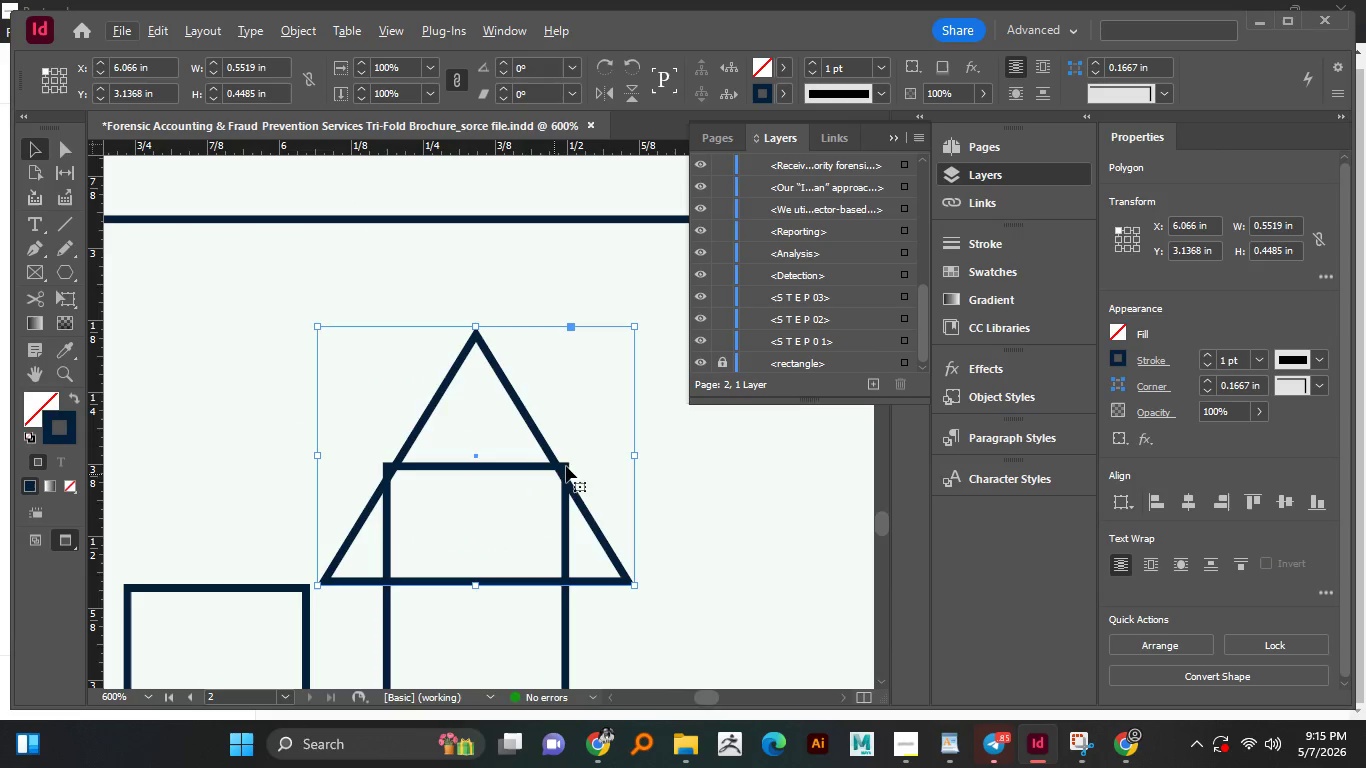 
left_click_drag(start_coordinate=[528, 425], to_coordinate=[525, 385])
 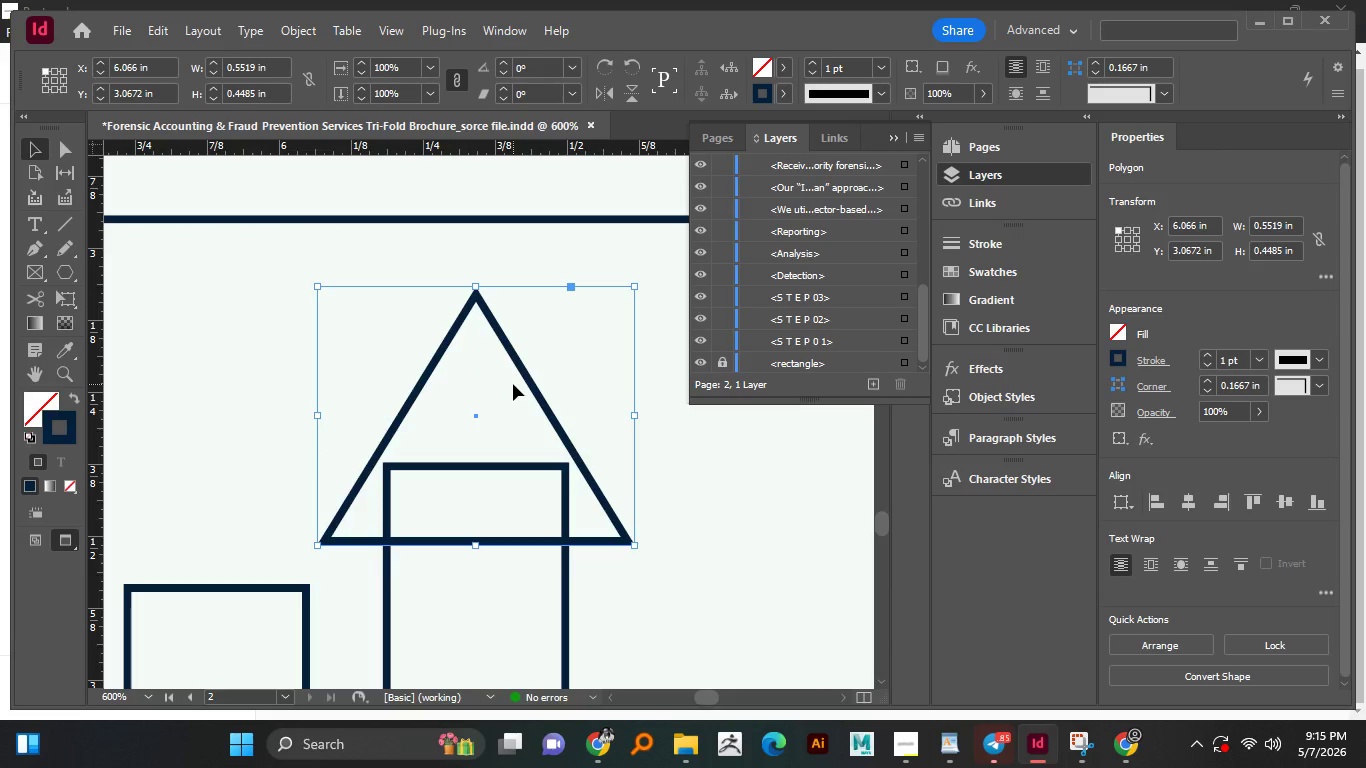 
hold_key(key=ShiftLeft, duration=0.73)
 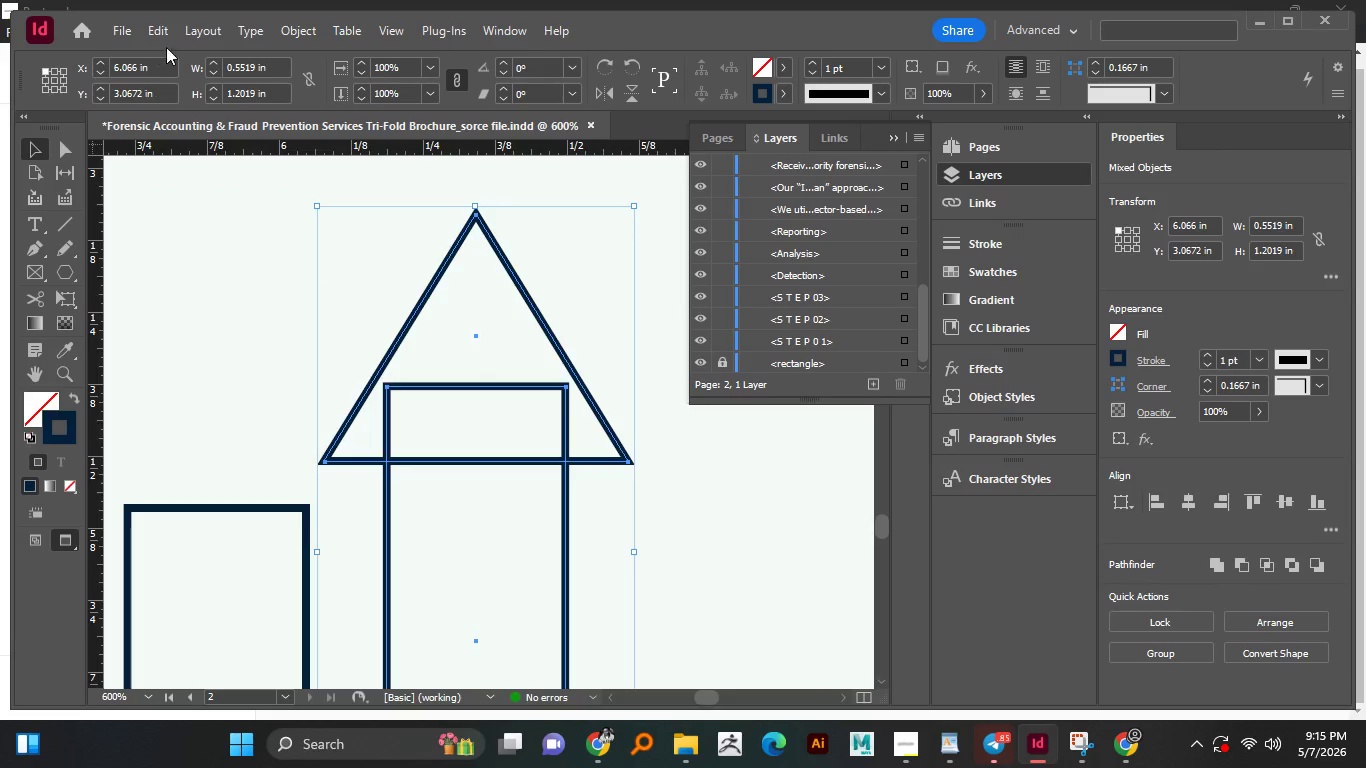 
scroll: coordinate [498, 402], scroll_direction: down, amount: 2.0
 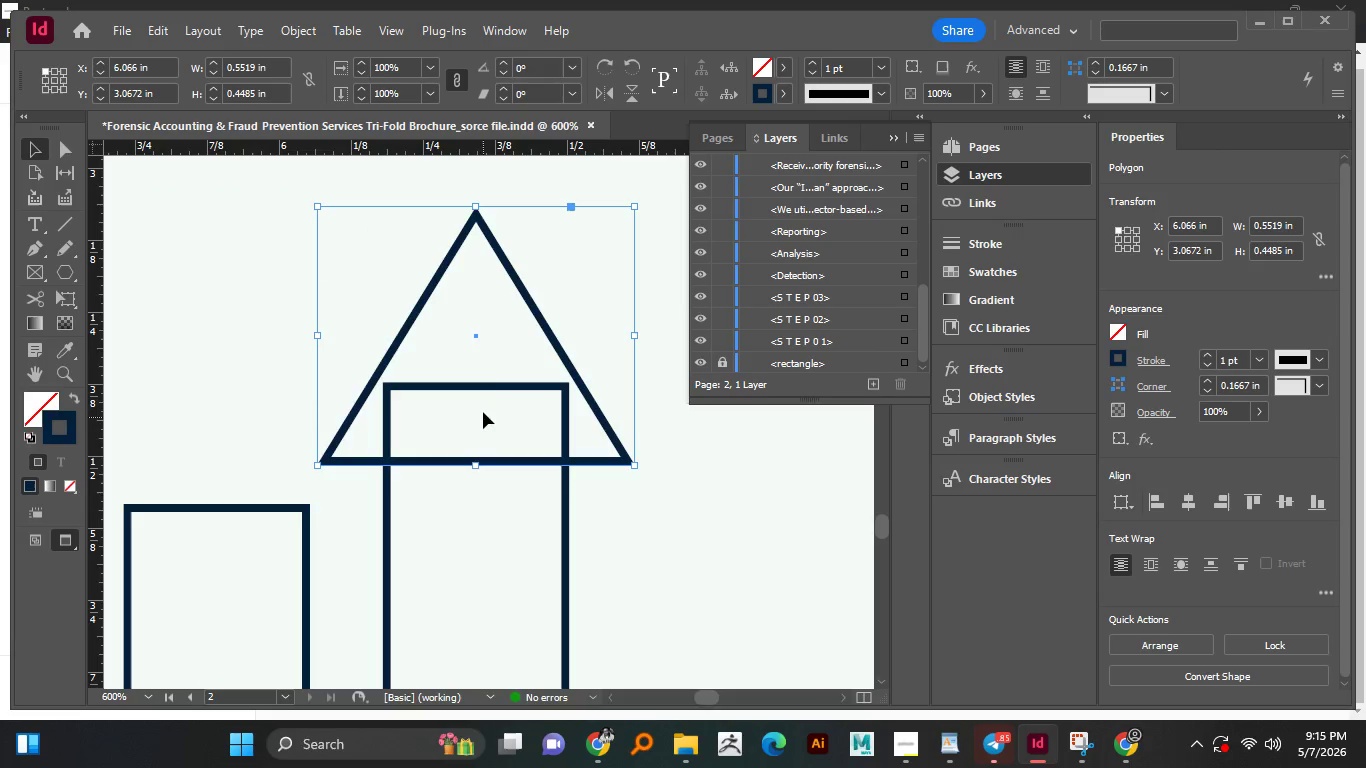 
left_click([486, 382])
 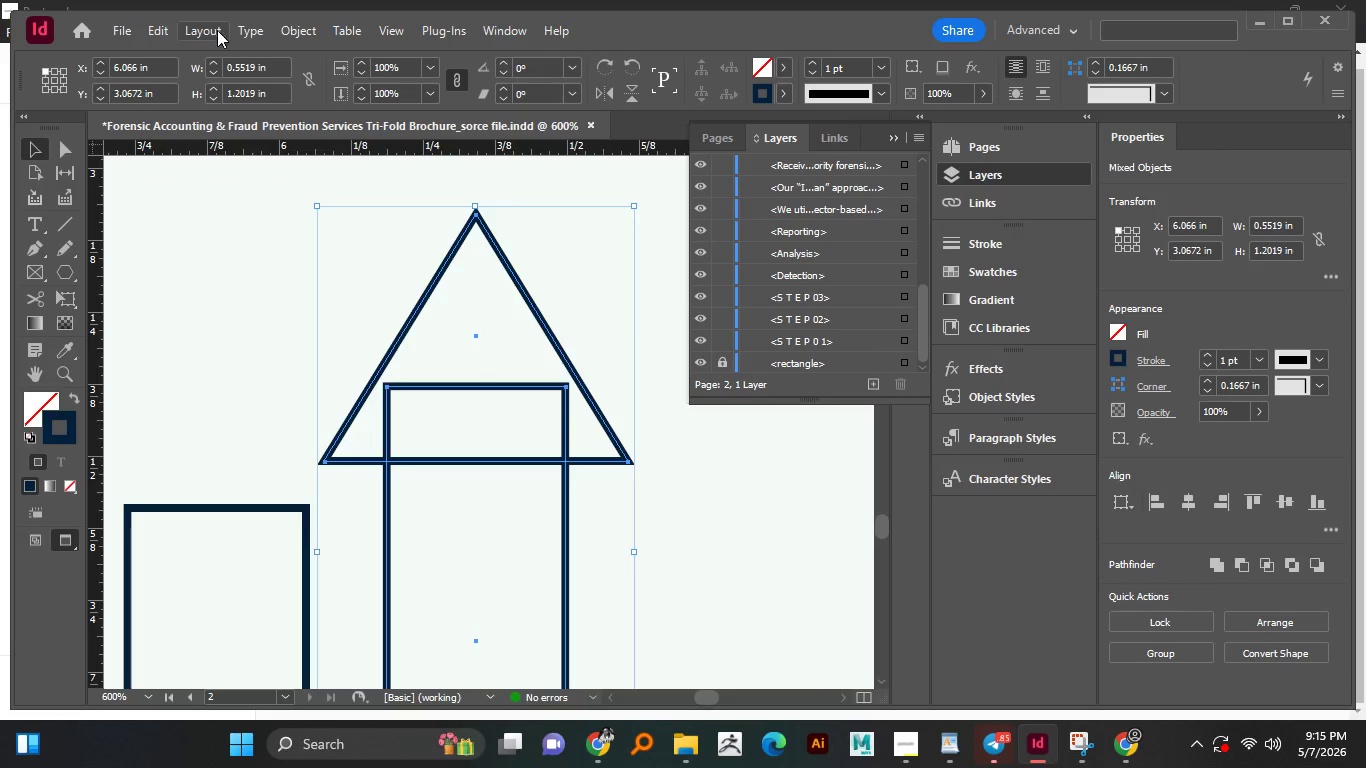 
left_click([287, 31])
 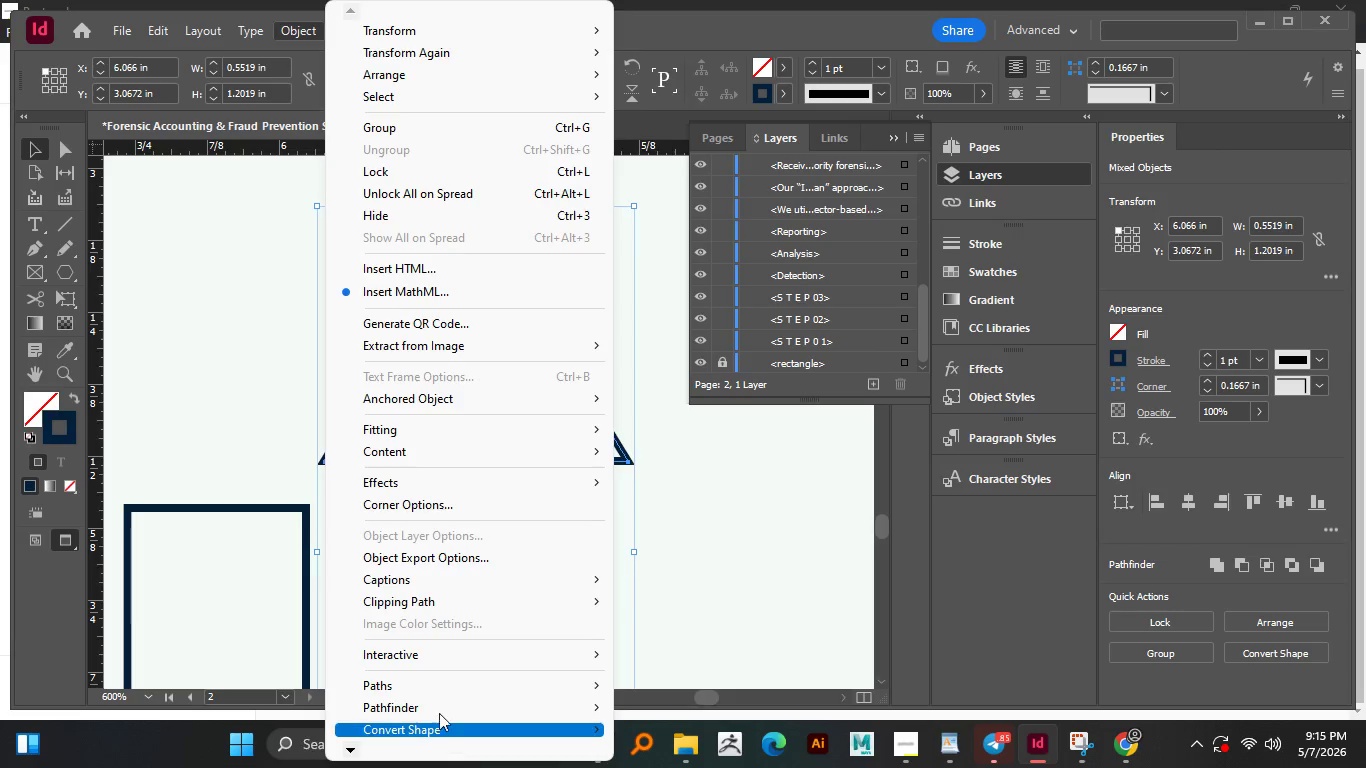 
left_click([442, 708])
 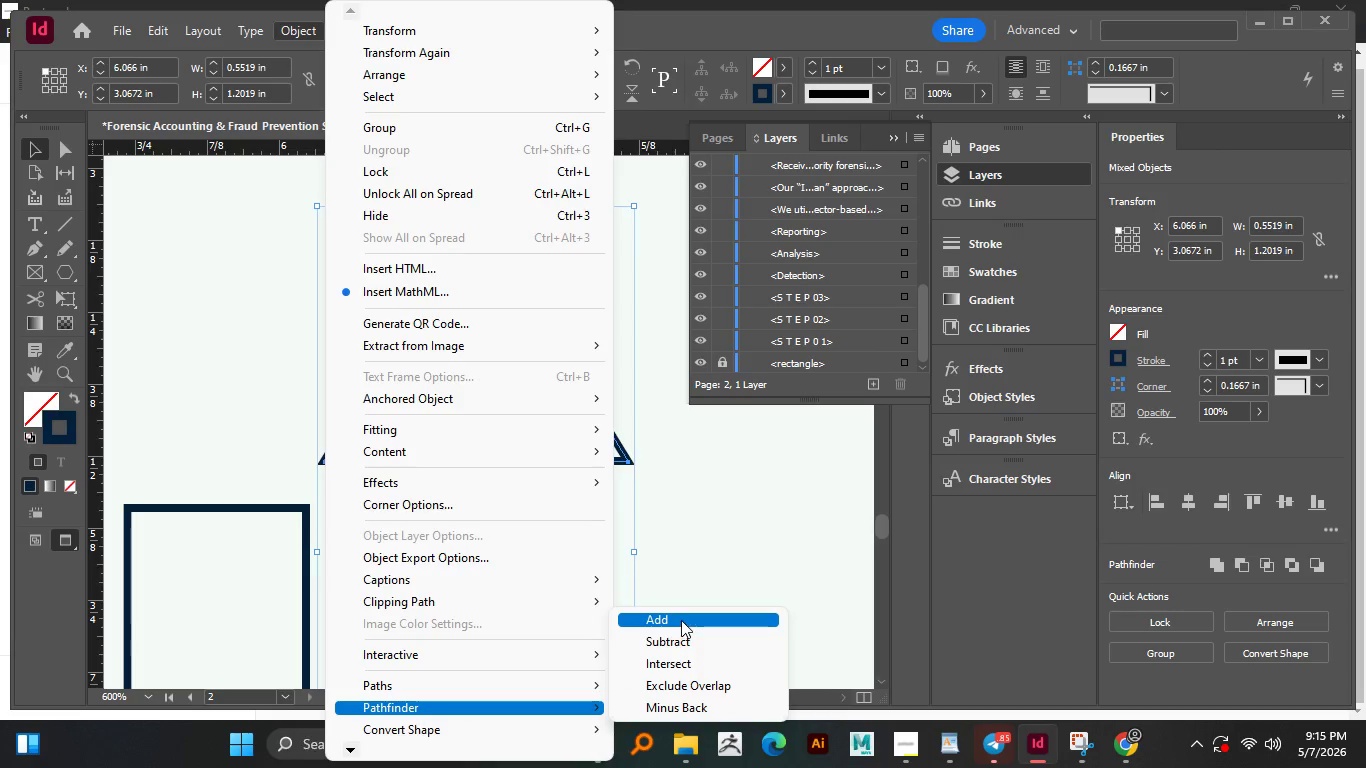 
left_click([681, 620])
 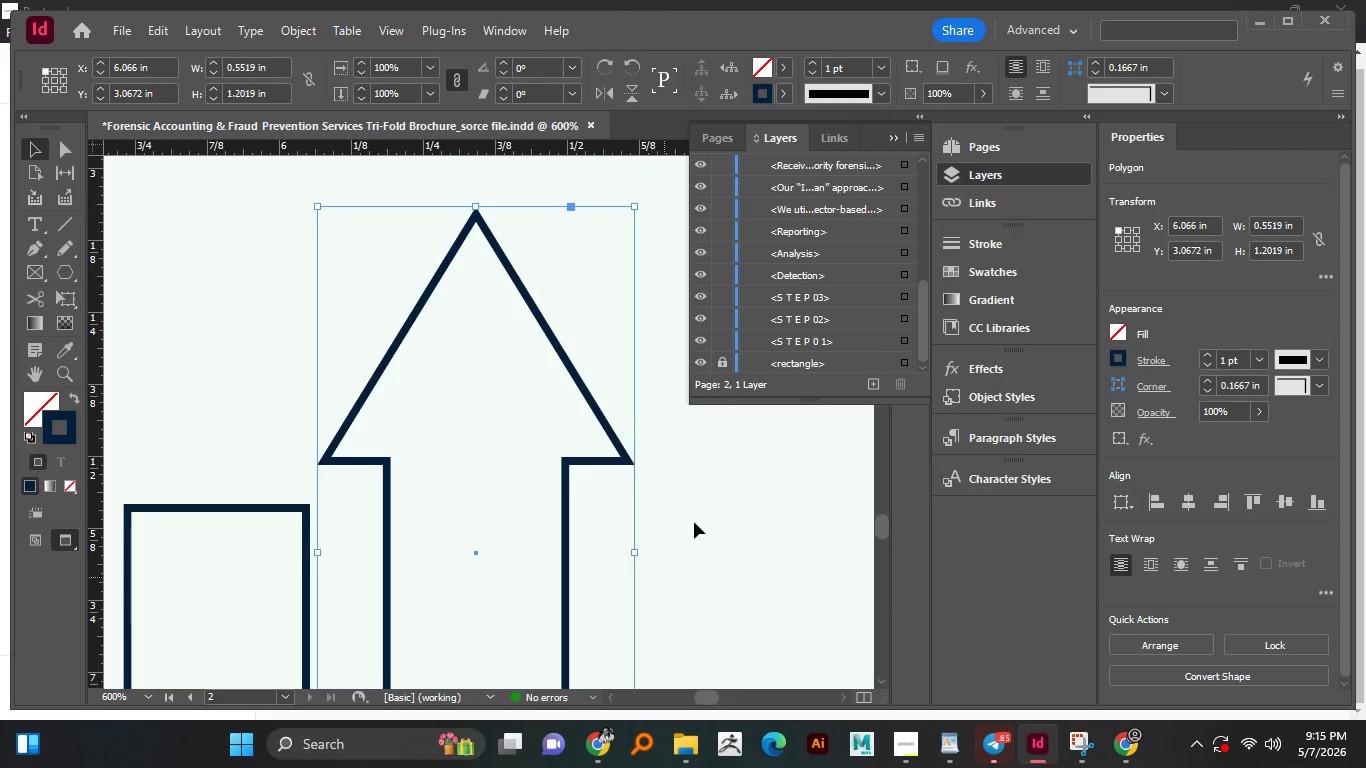 
left_click([703, 512])
 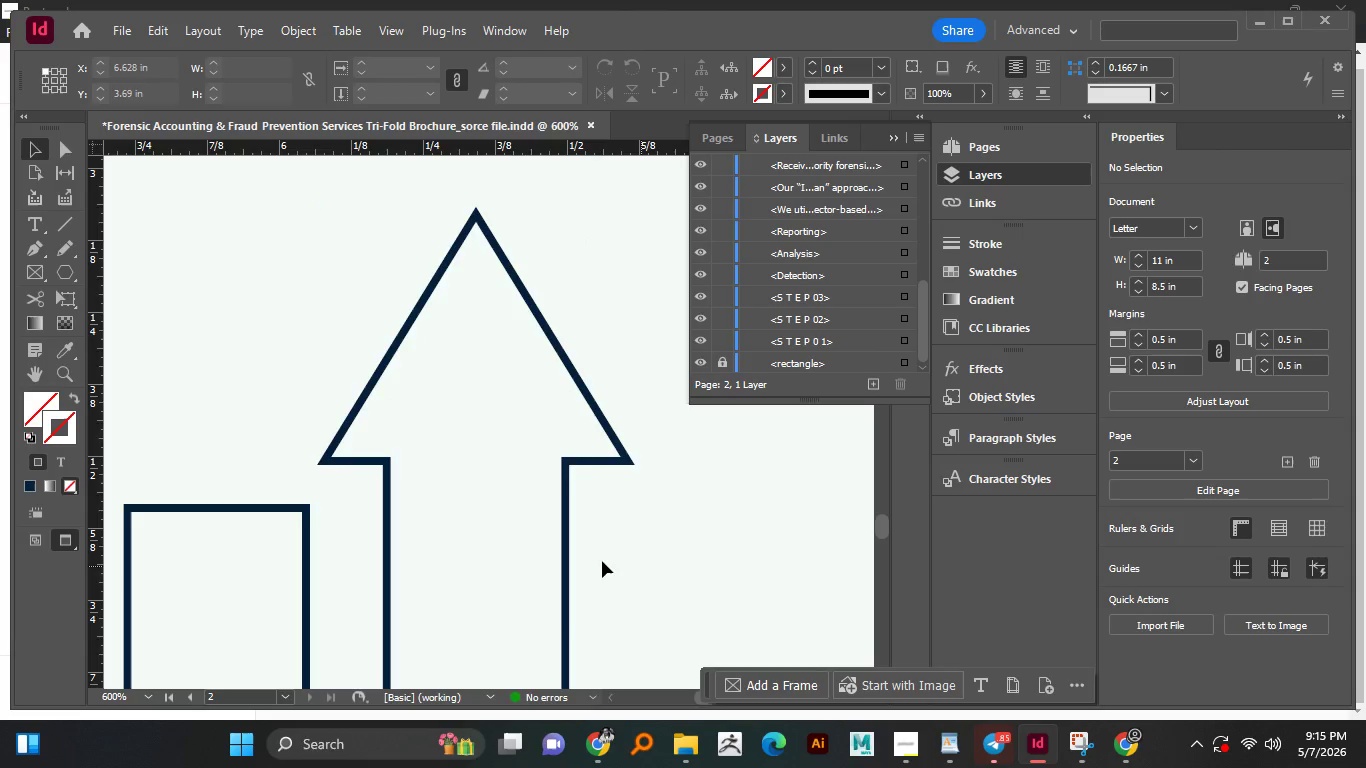 
hold_key(key=AltLeft, duration=0.91)
scroll: coordinate [577, 549], scroll_direction: down, amount: 5.0
 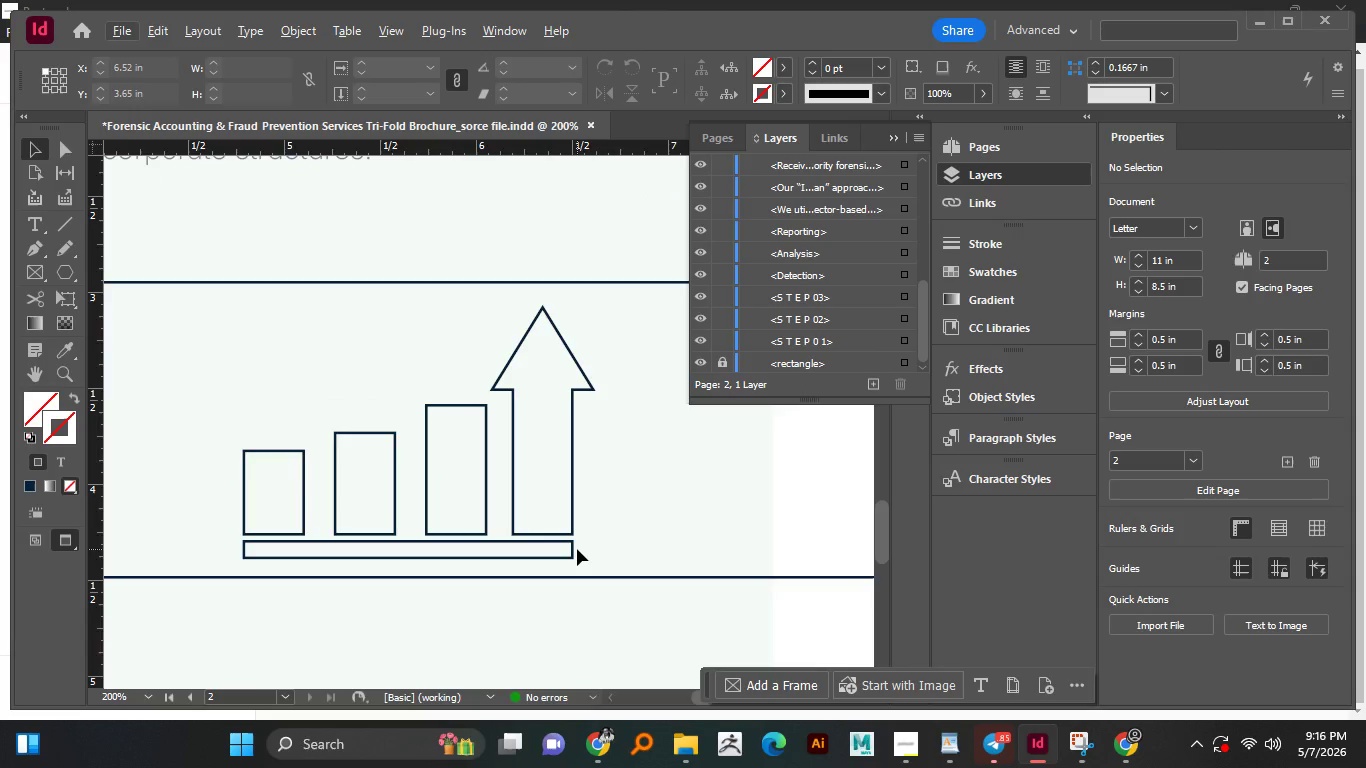 
hold_key(key=AltLeft, duration=1.5)
 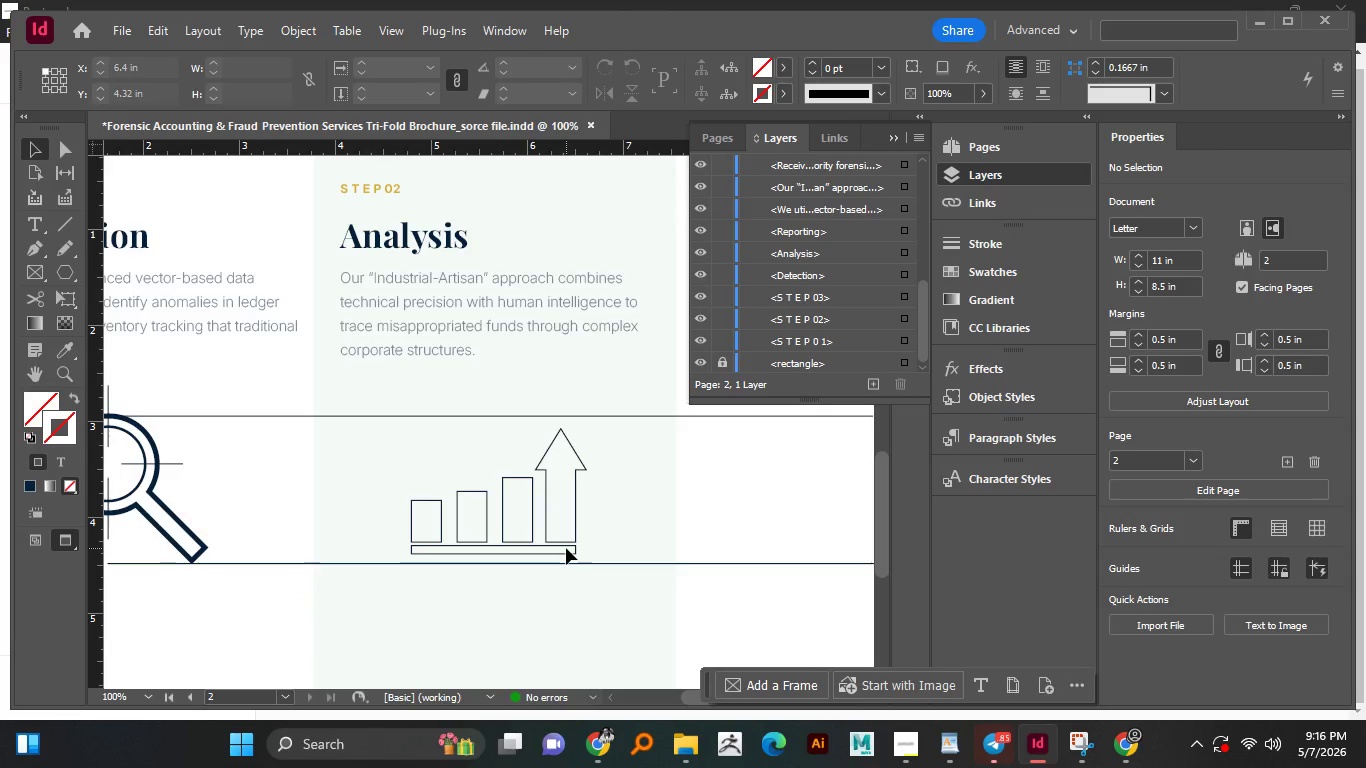 
hold_key(key=AltLeft, duration=1.08)
 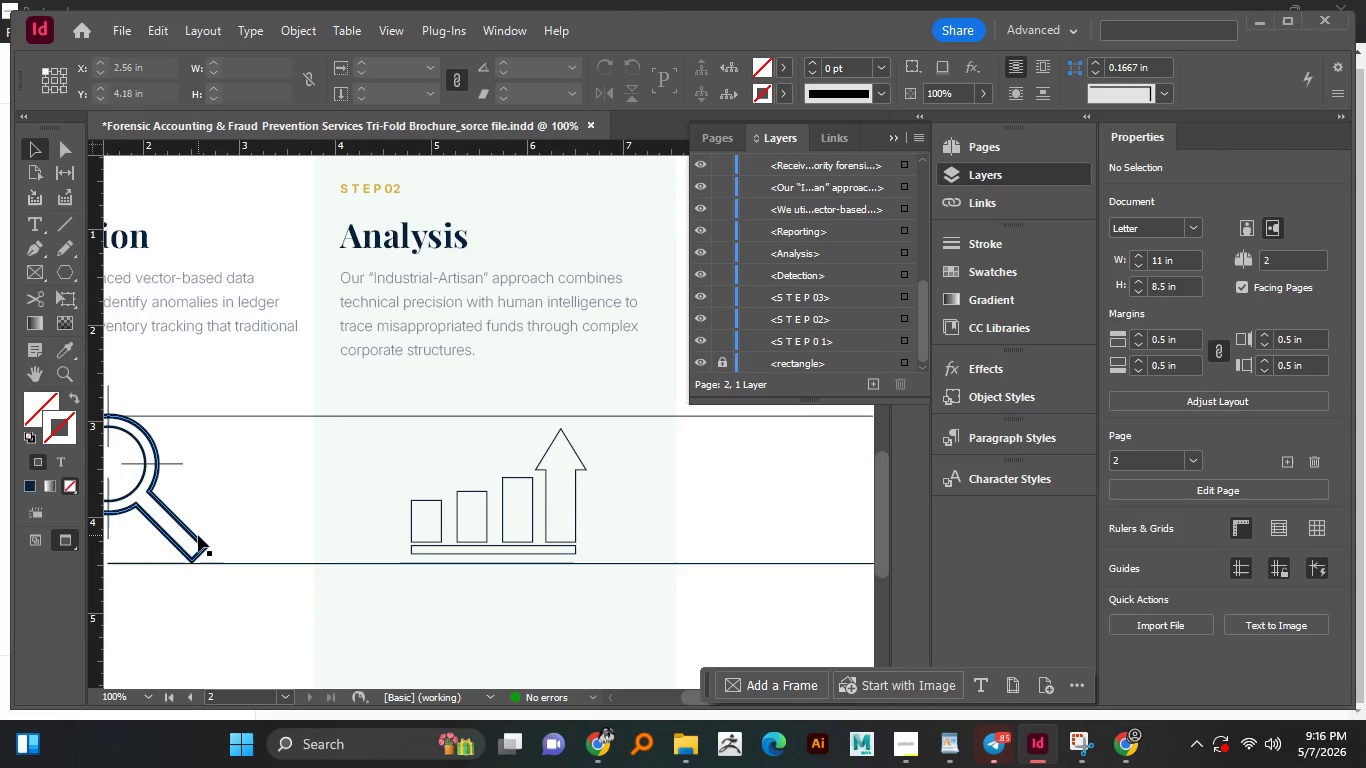 
left_click([197, 535])
 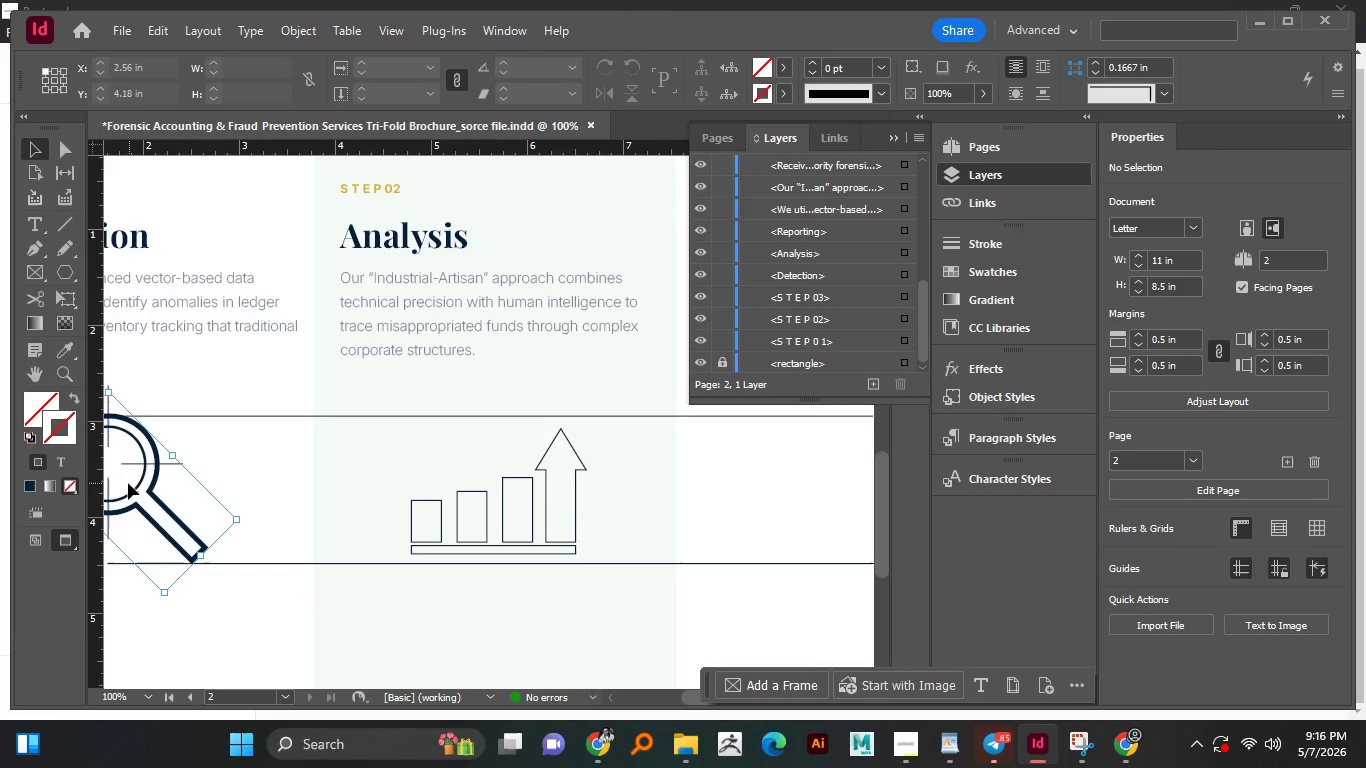 
hold_key(key=ShiftLeft, duration=1.23)
left_click([135, 485])
 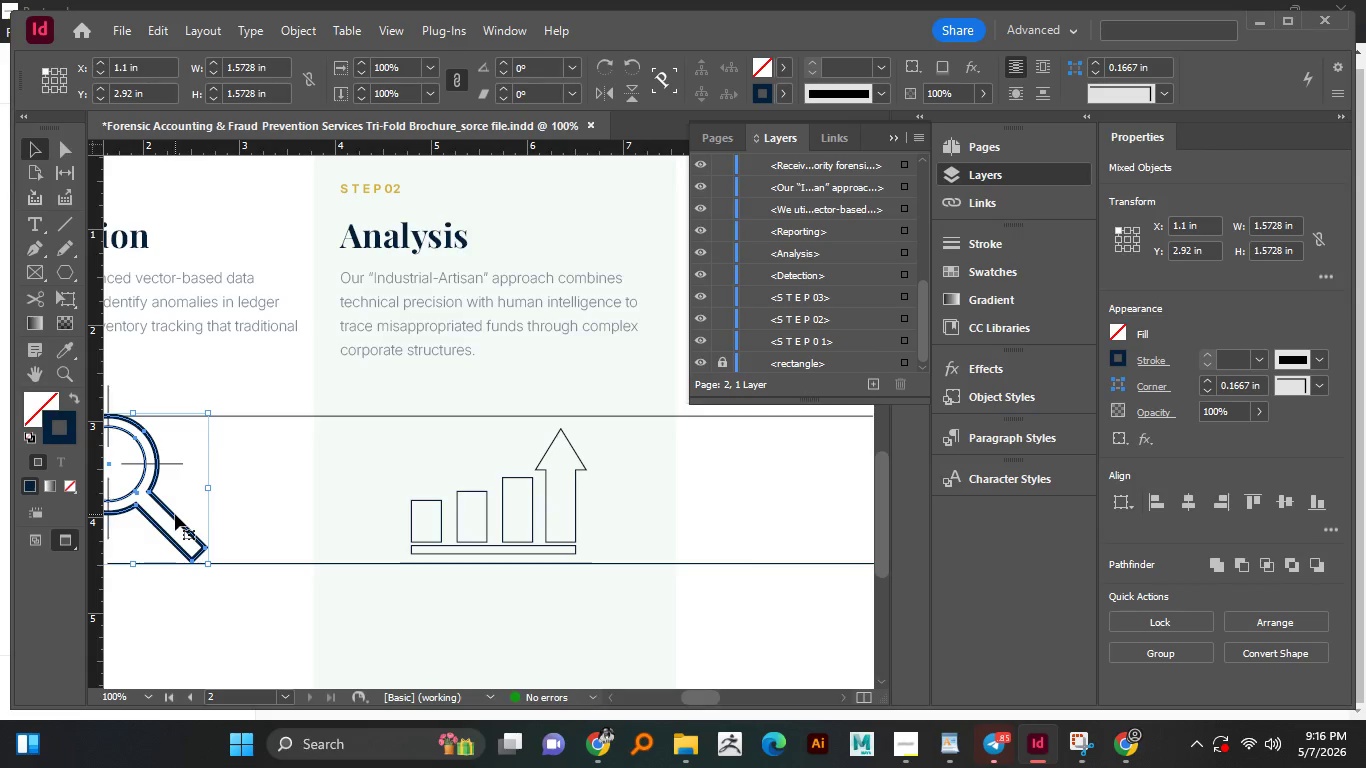 
hold_key(key=AltLeft, duration=1.52)
left_click_drag(start_coordinate=[178, 519], to_coordinate=[535, 525])
 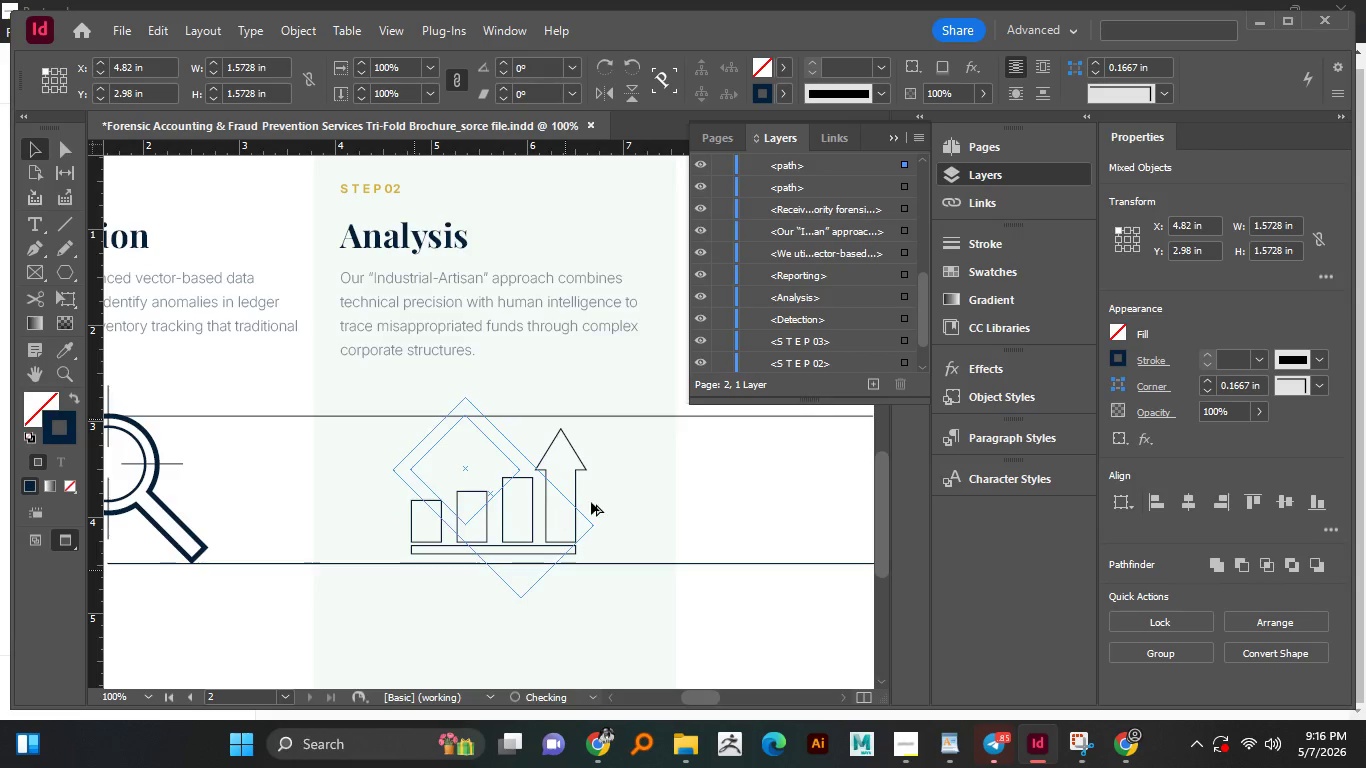 
hold_key(key=AltLeft, duration=1.5)
 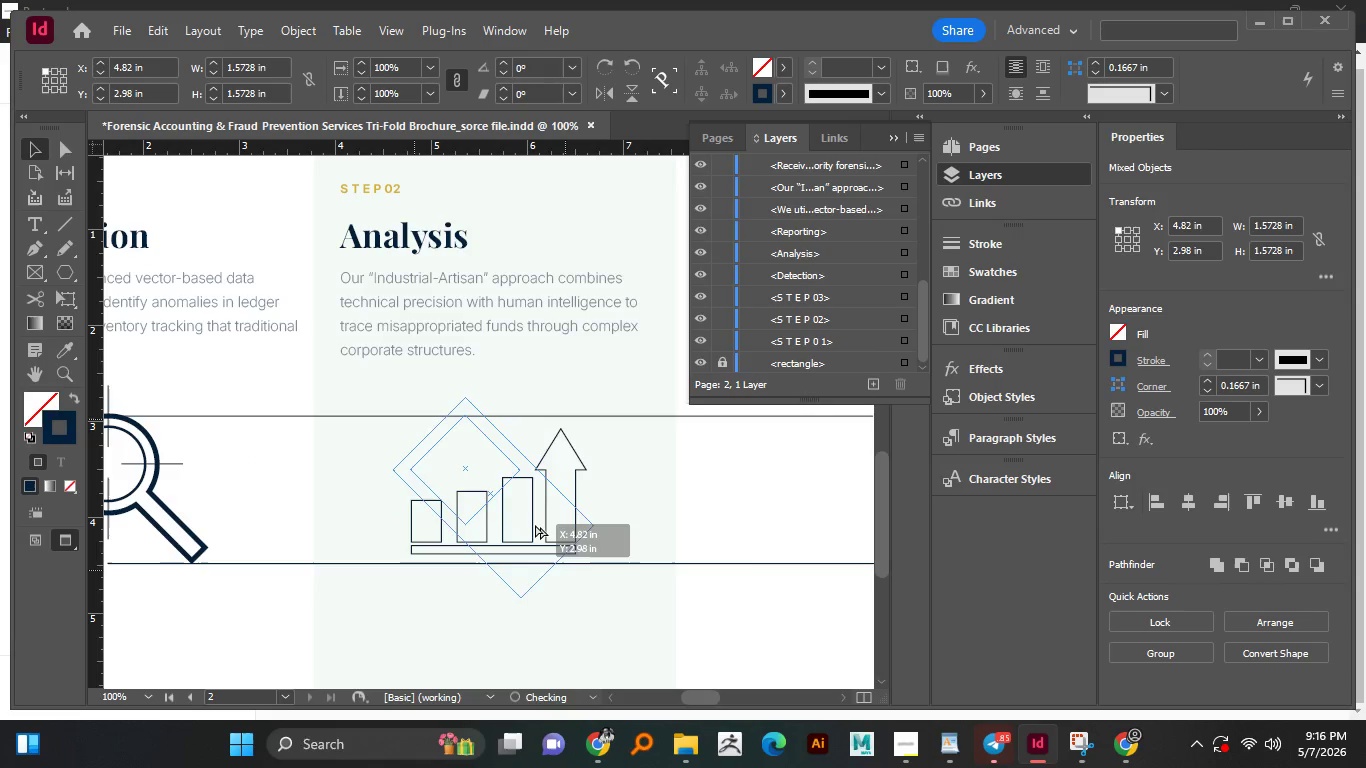 
hold_key(key=AltLeft, duration=1.05)
 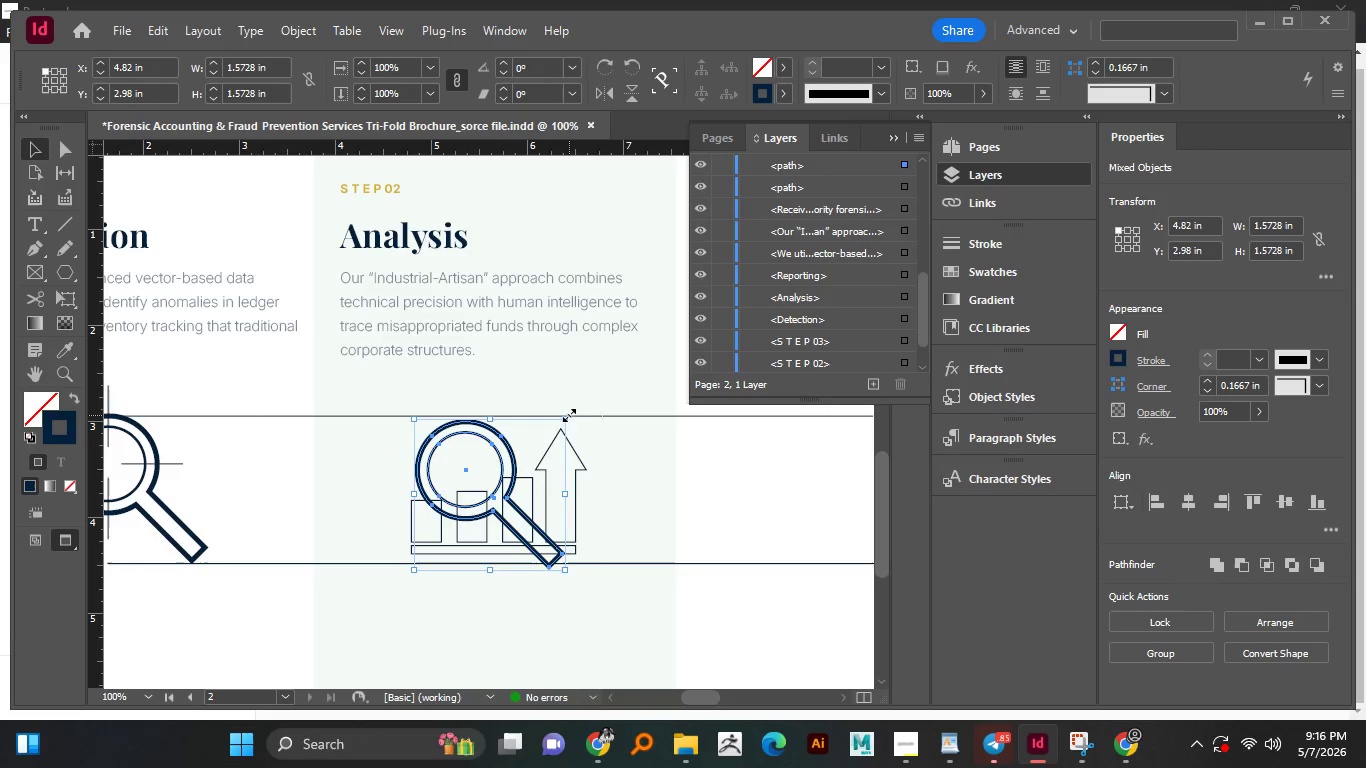 
left_click_drag(start_coordinate=[573, 415], to_coordinate=[524, 558])
 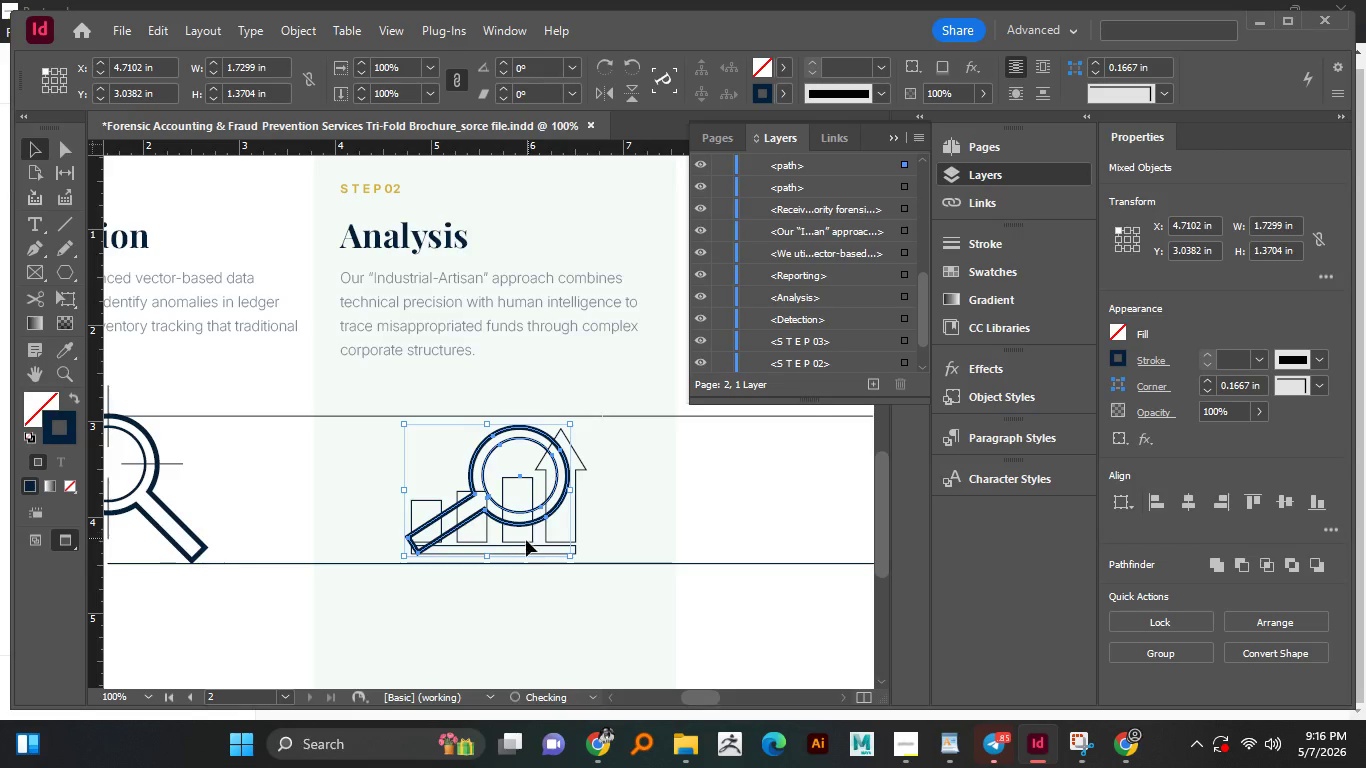 
hold_key(key=AltLeft, duration=2.22)
hold_key(key=ShiftLeft, duration=1.49)
left_click_drag(start_coordinate=[489, 554], to_coordinate=[489, 525])
 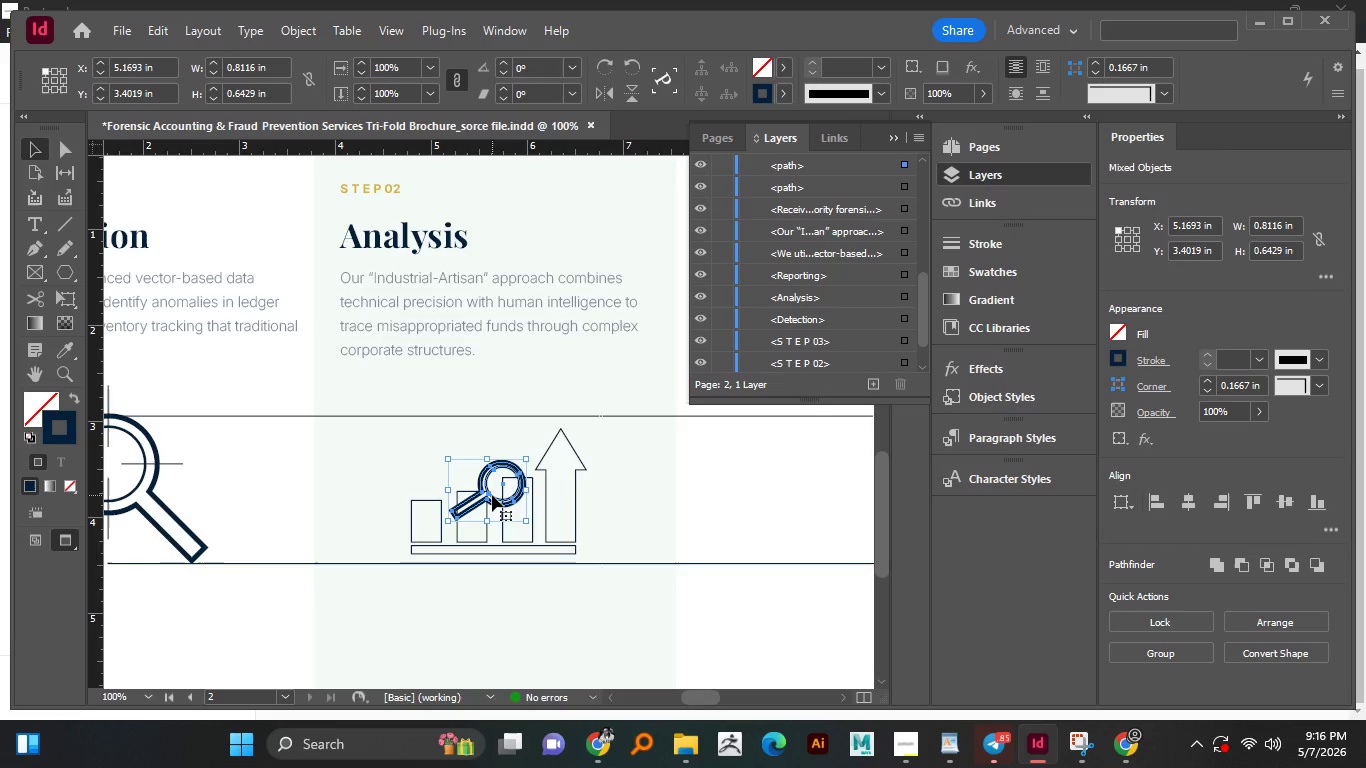 
hold_key(key=AltLeft, duration=1.03)
scroll: coordinate [492, 495], scroll_direction: up, amount: 3.0
 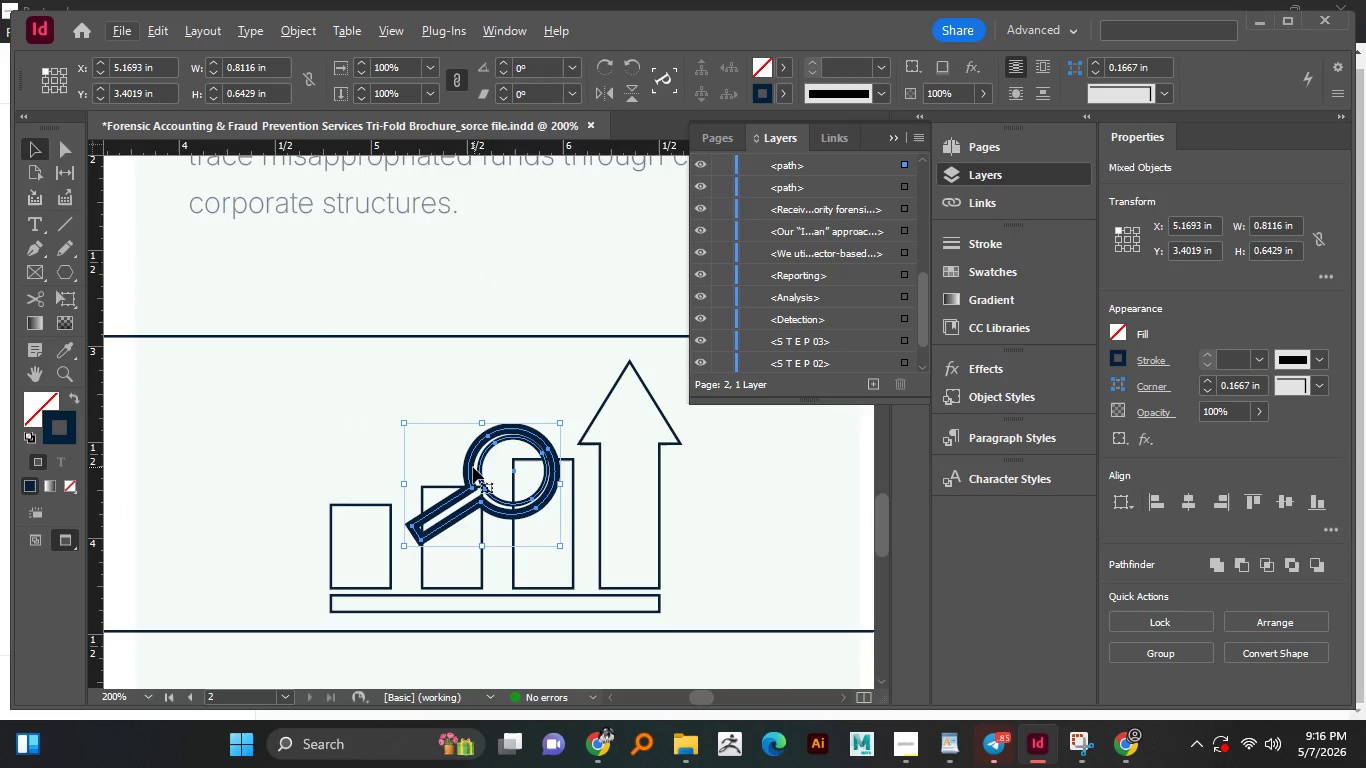 
left_click_drag(start_coordinate=[472, 467], to_coordinate=[422, 390])
 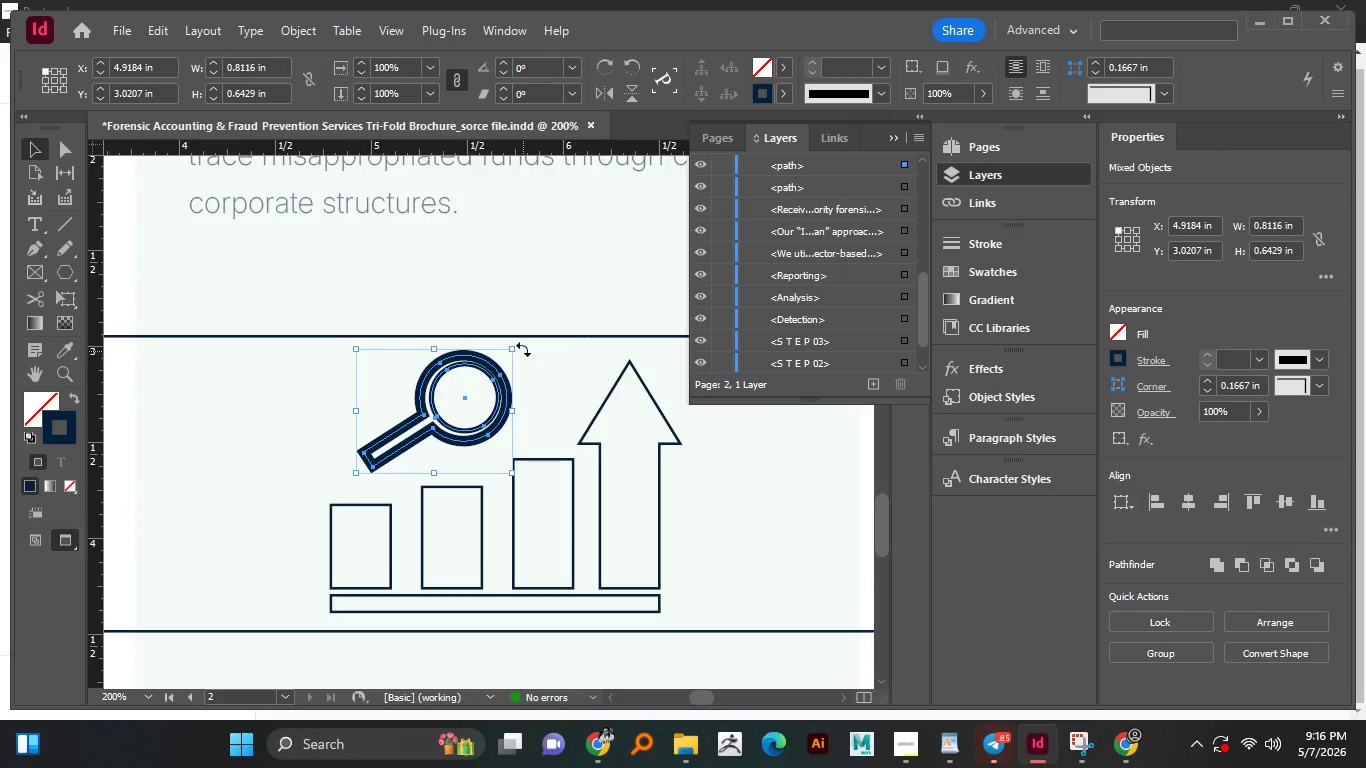 
left_click_drag(start_coordinate=[523, 348], to_coordinate=[529, 380])
 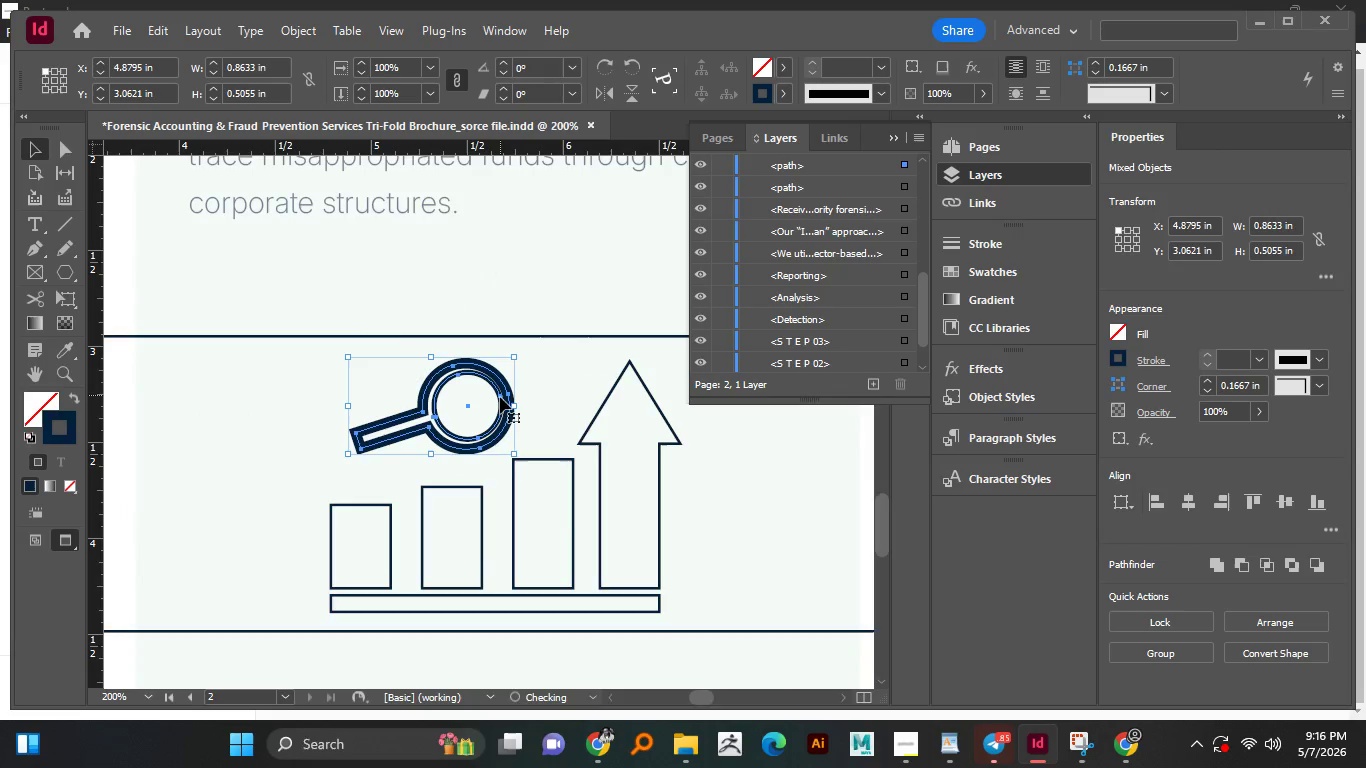 
hold_key(key=AltLeft, duration=0.75)
 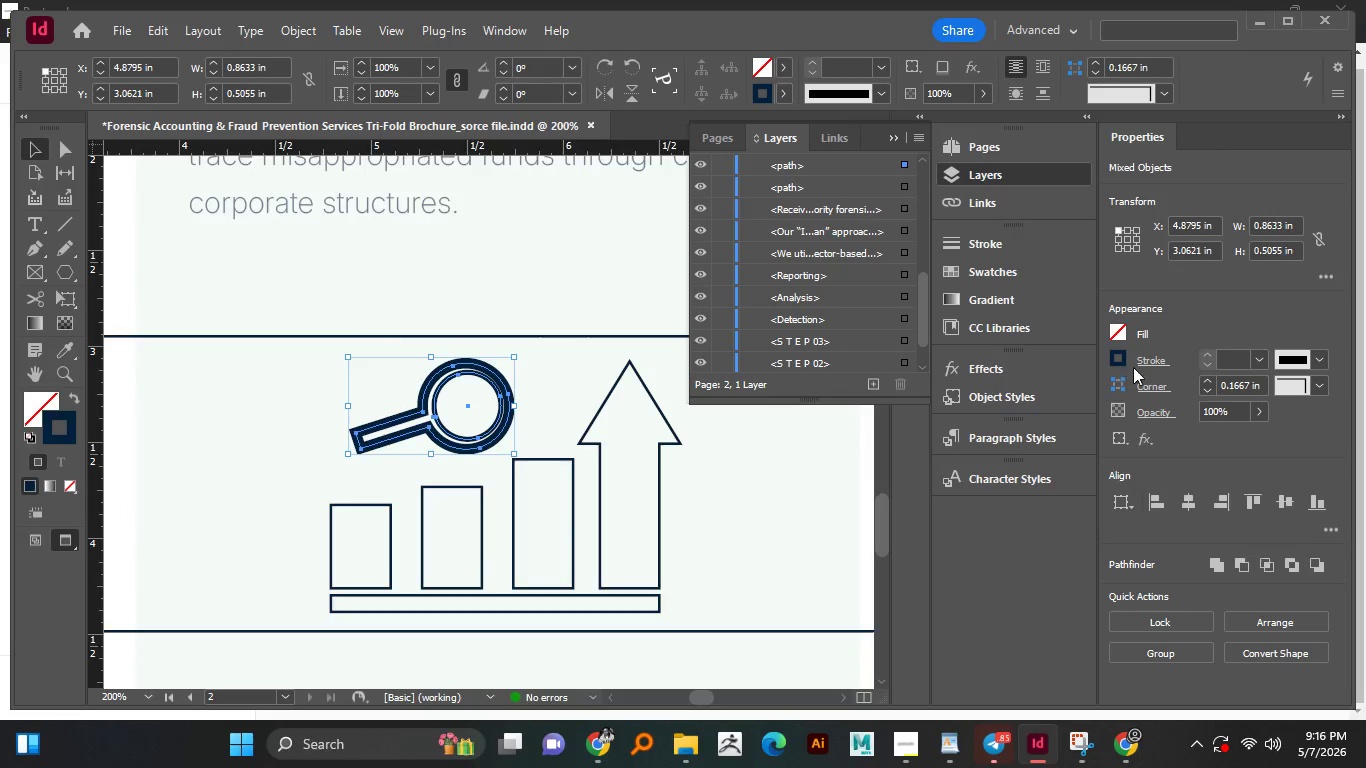 
hold_key(key=ShiftLeft, duration=0.61)
 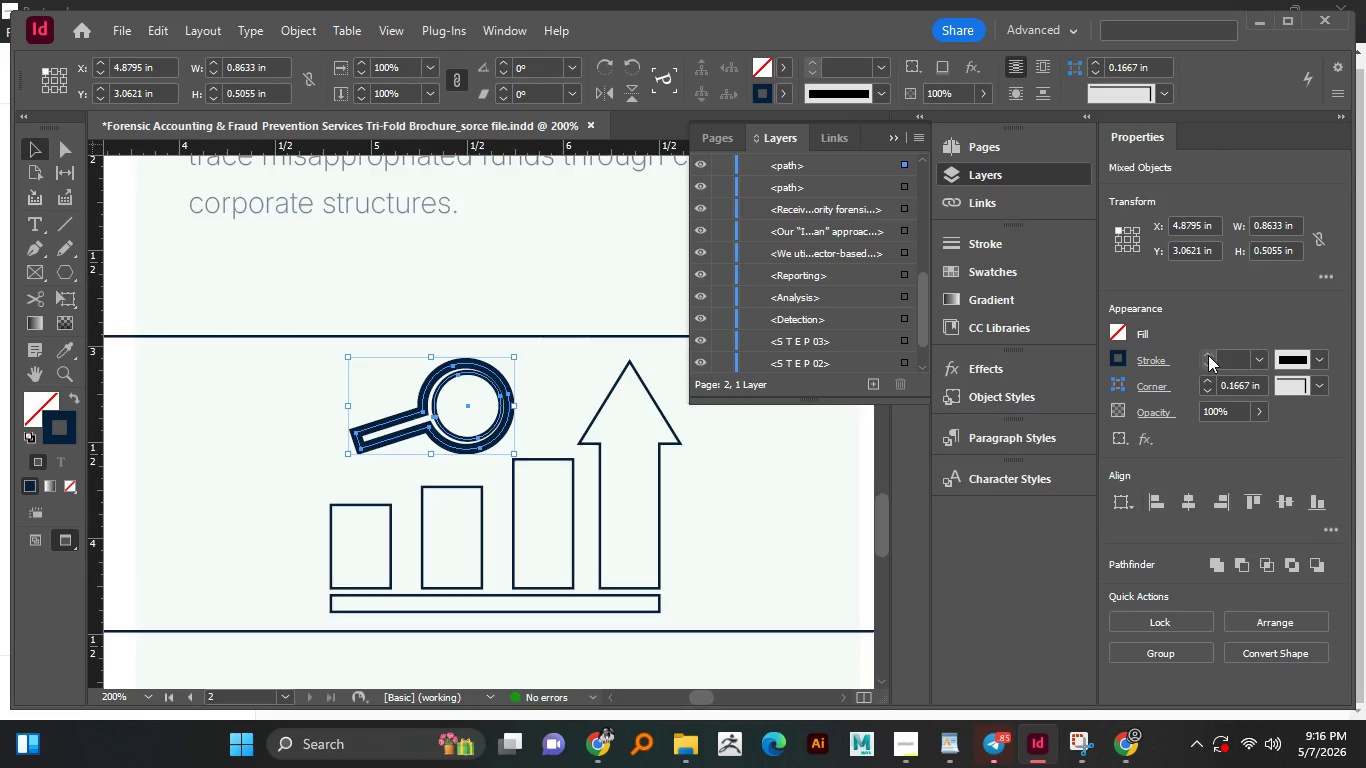 
left_click([1206, 364])
 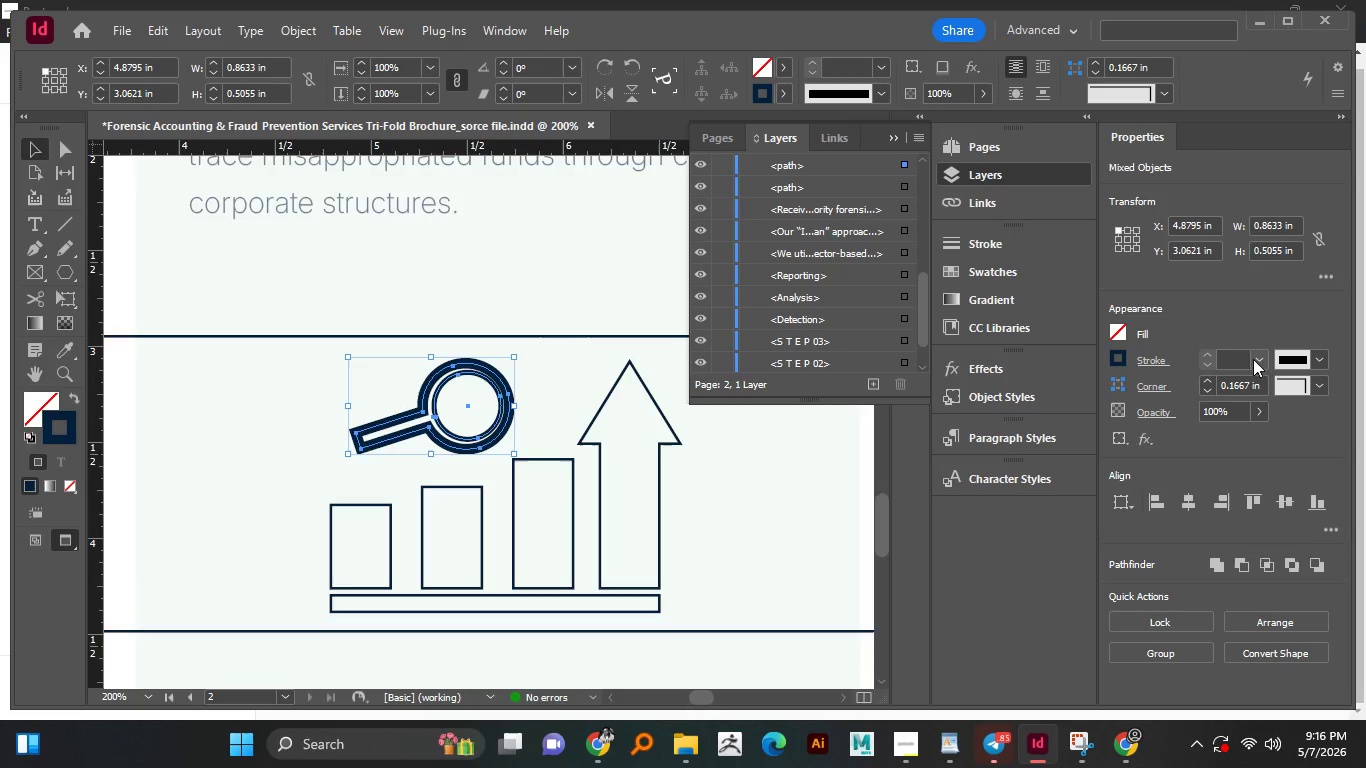 
left_click([1255, 359])
 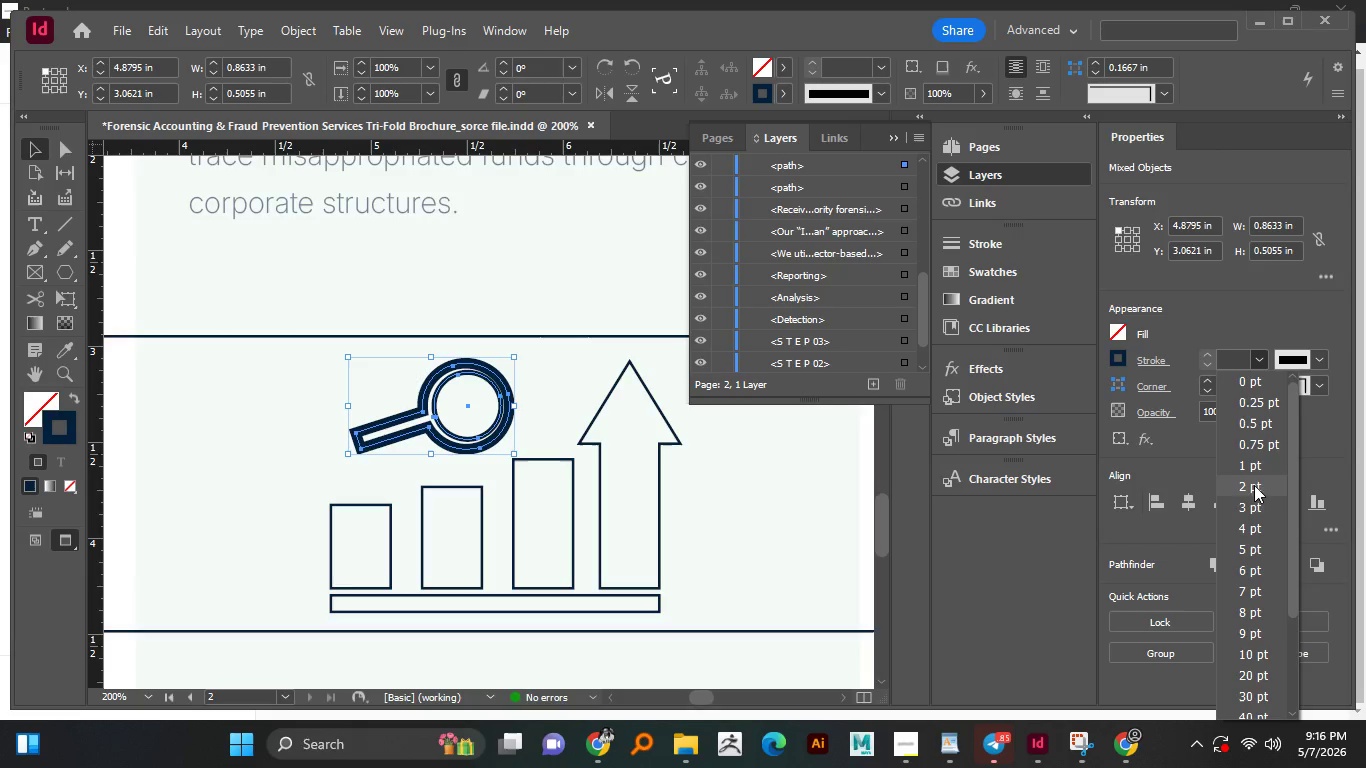 
left_click([1254, 471])
 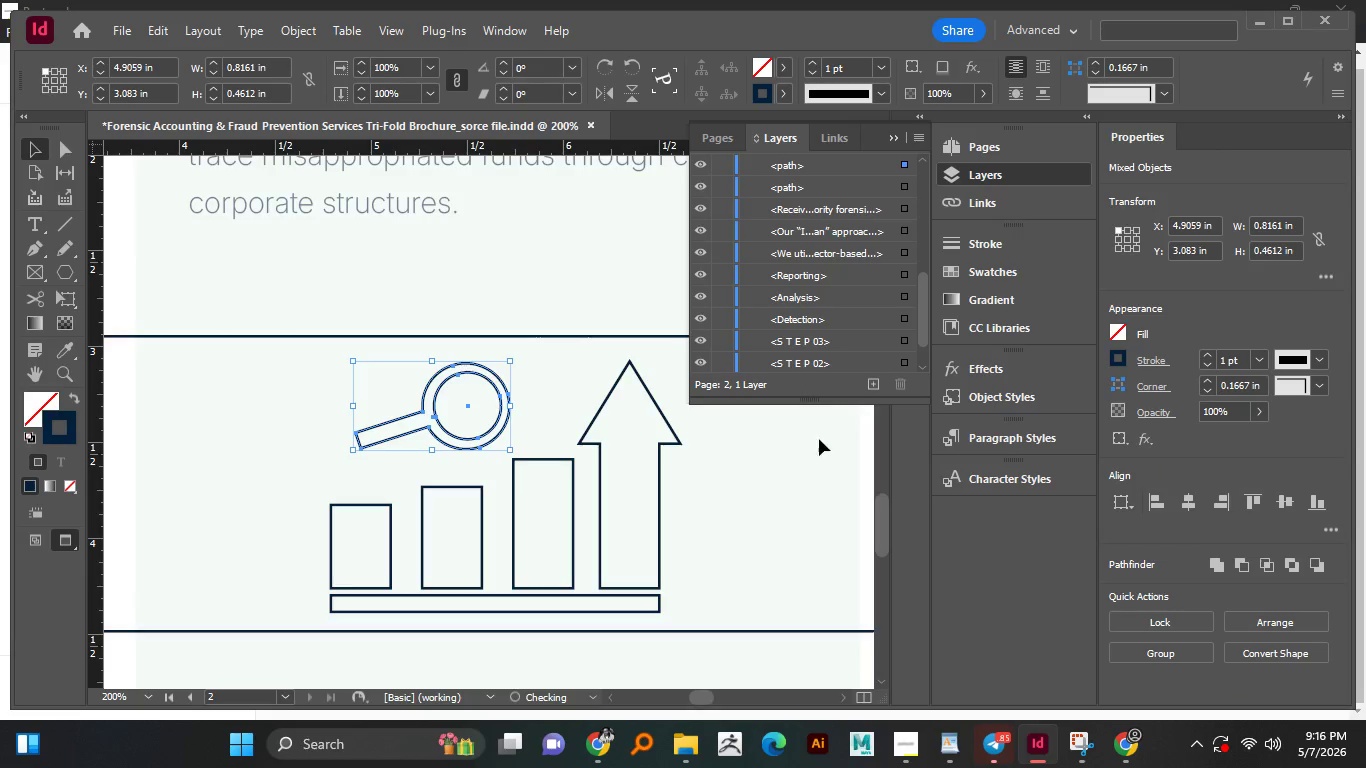 
hold_key(key=AltLeft, duration=1.38)
scroll: coordinate [491, 422], scroll_direction: up, amount: 2.0
 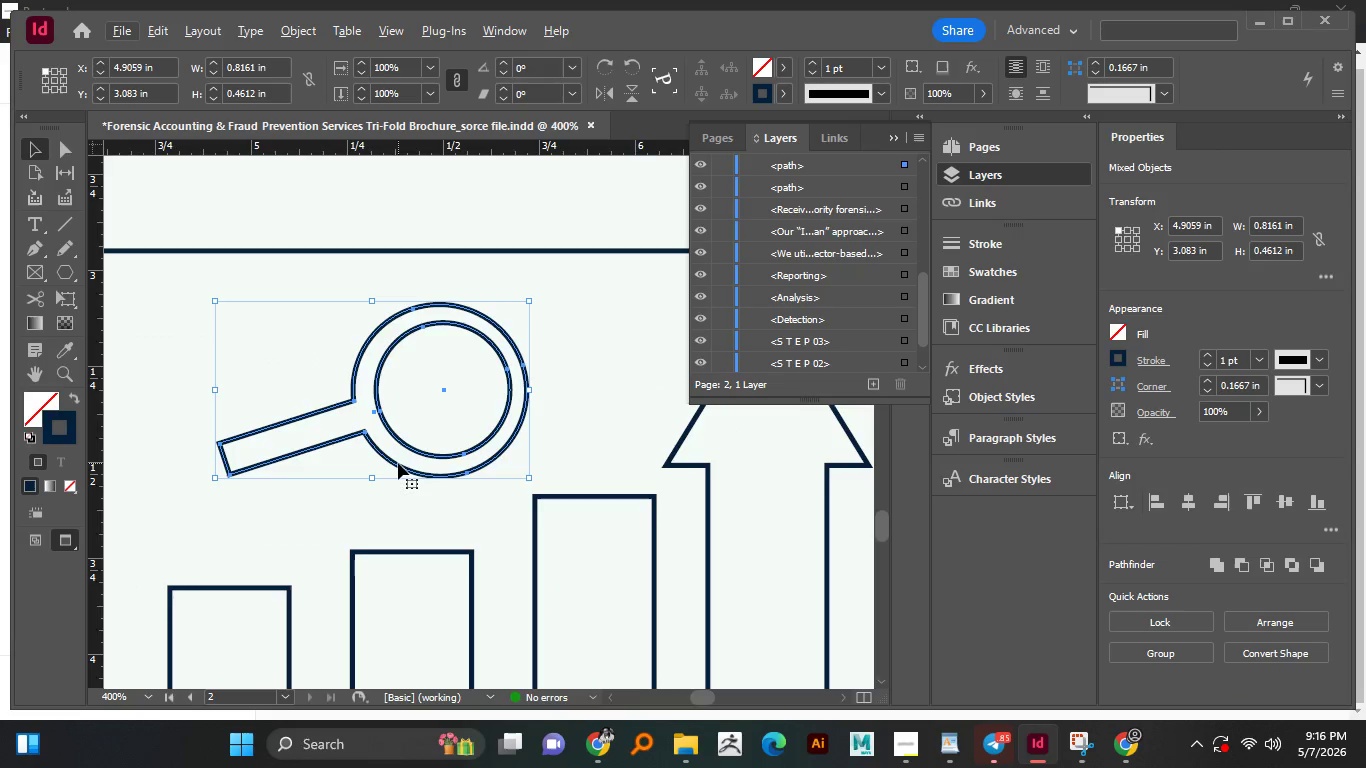 
left_click_drag(start_coordinate=[398, 463], to_coordinate=[370, 486])
 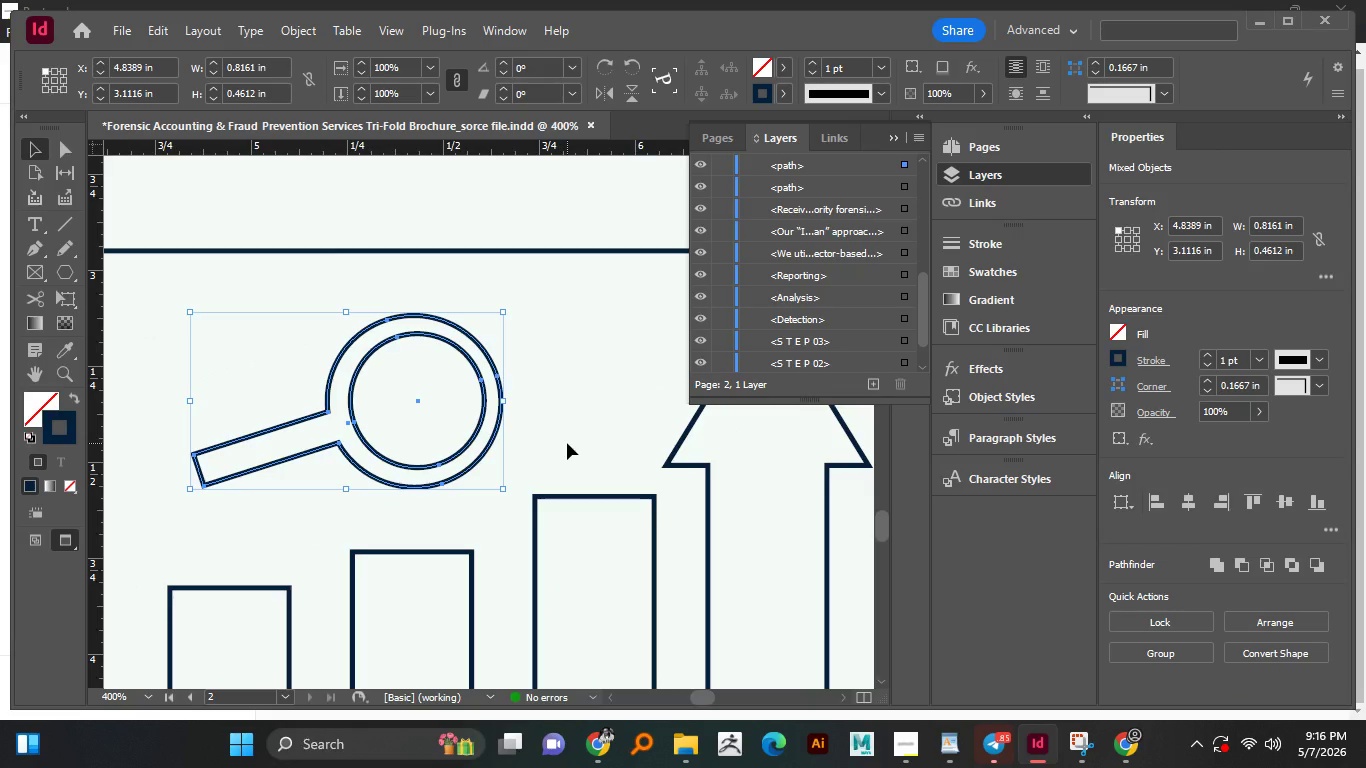 
hold_key(key=AltLeft, duration=1.47)
scroll: coordinate [566, 443], scroll_direction: down, amount: 3.0
 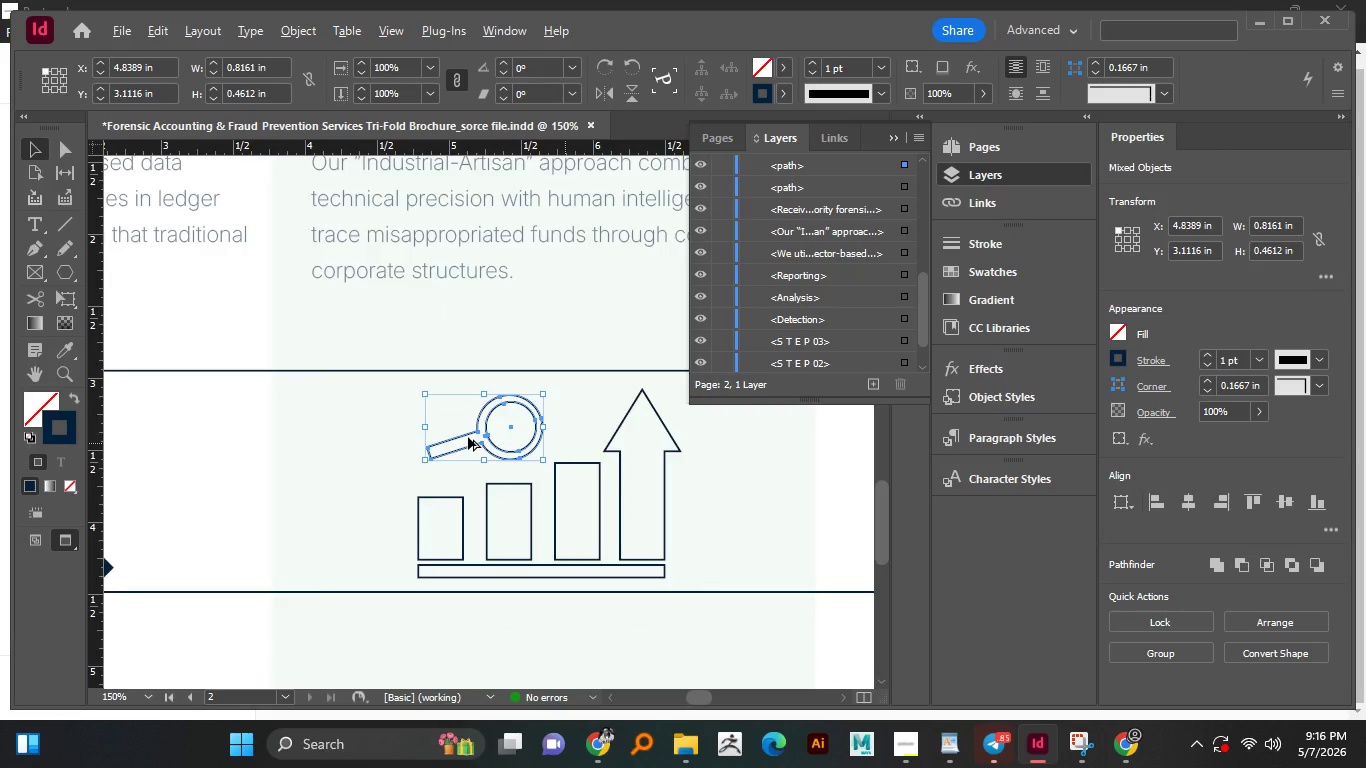 
hold_key(key=AltLeft, duration=0.77)
scroll: coordinate [521, 444], scroll_direction: up, amount: 1.0
 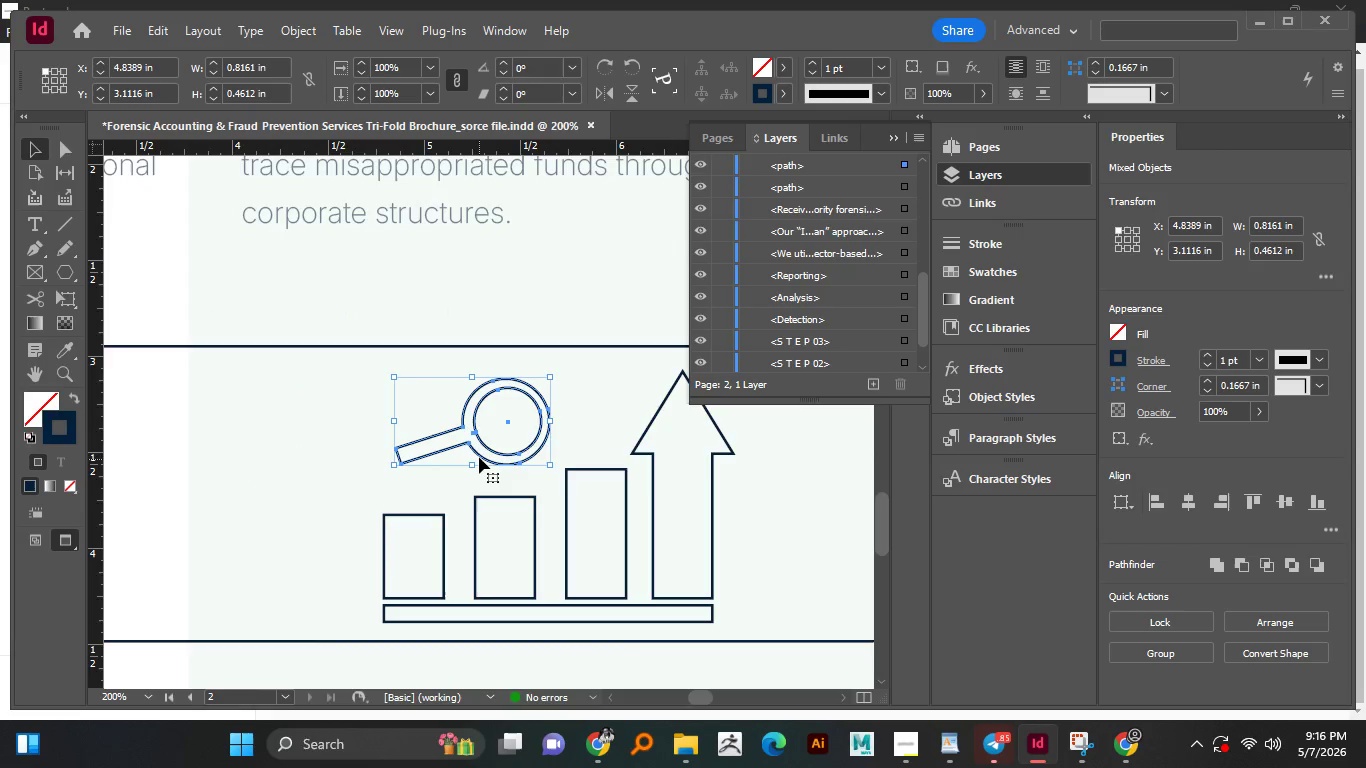 
left_click_drag(start_coordinate=[479, 456], to_coordinate=[479, 469])
 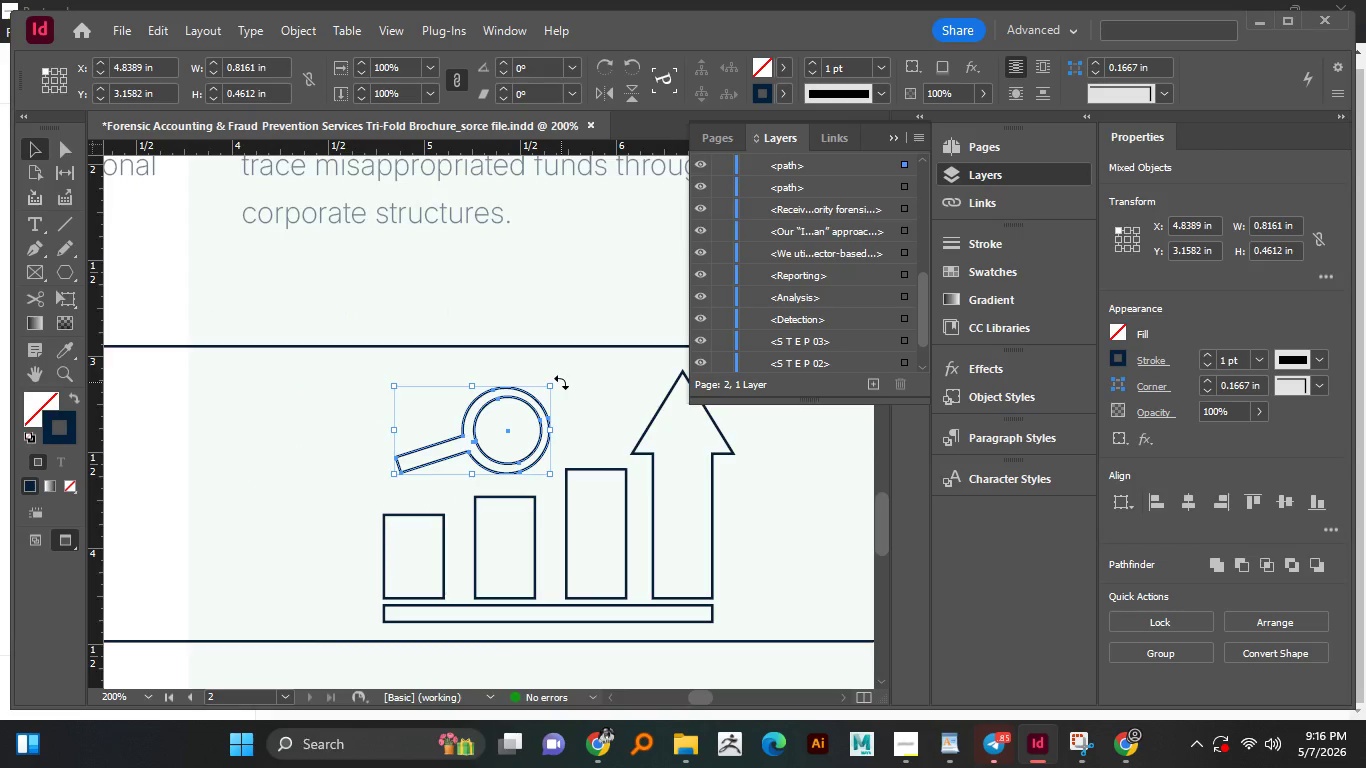 
left_click_drag(start_coordinate=[561, 382], to_coordinate=[560, 376])
 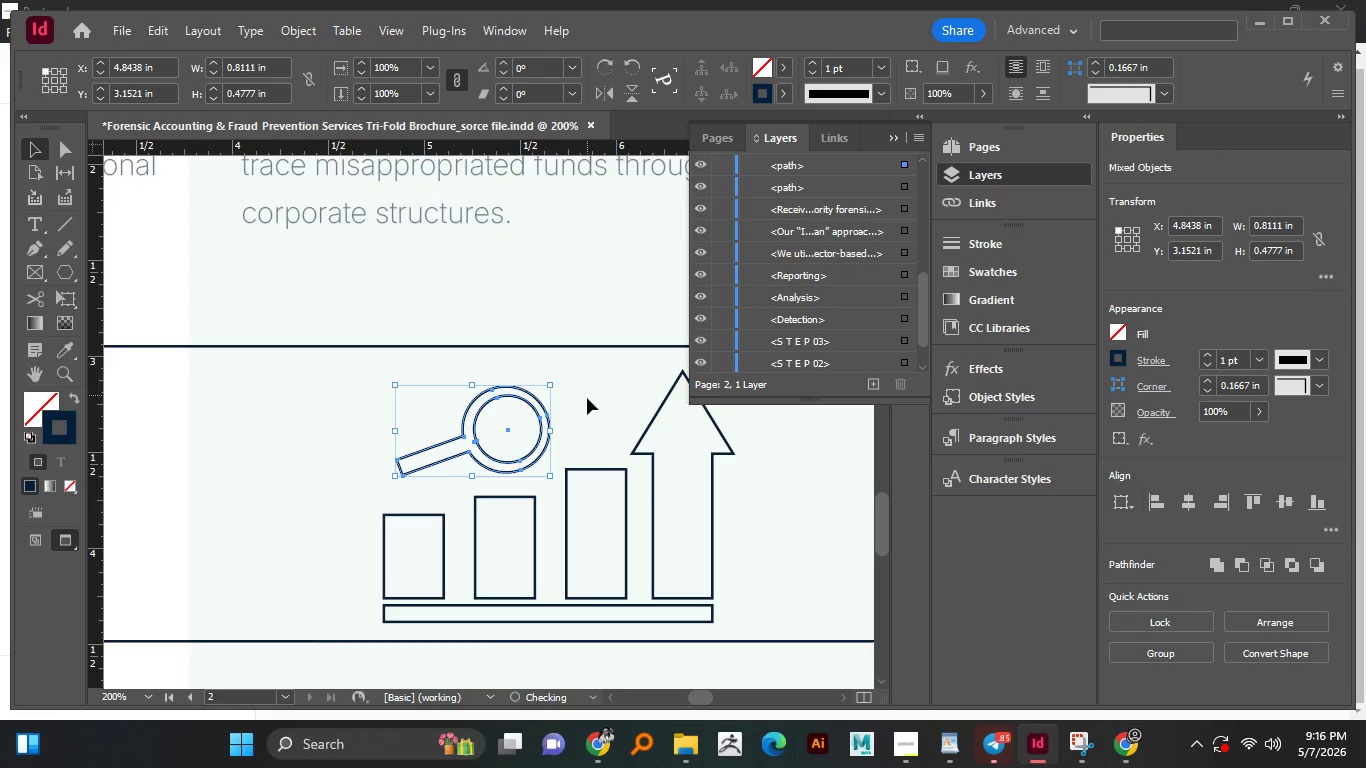 
left_click([588, 399])
 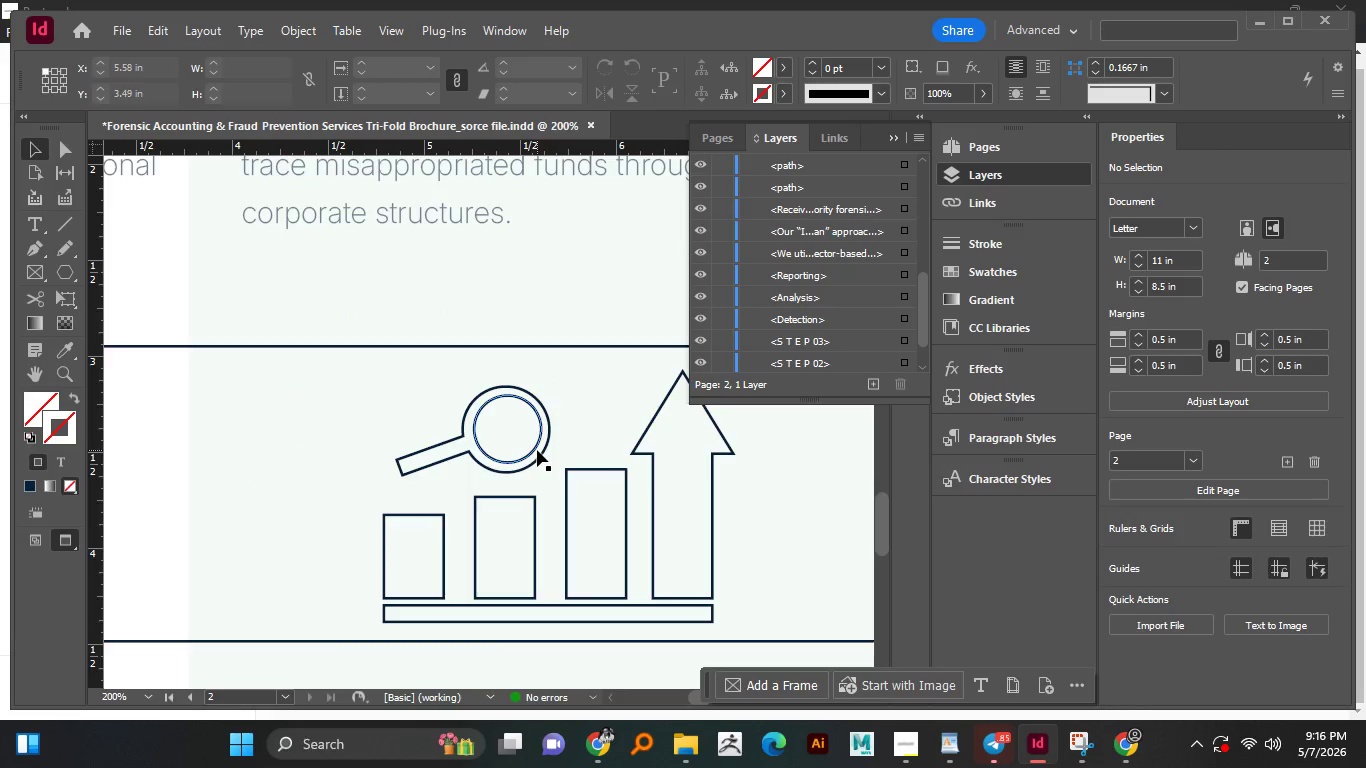 
left_click([537, 450])
 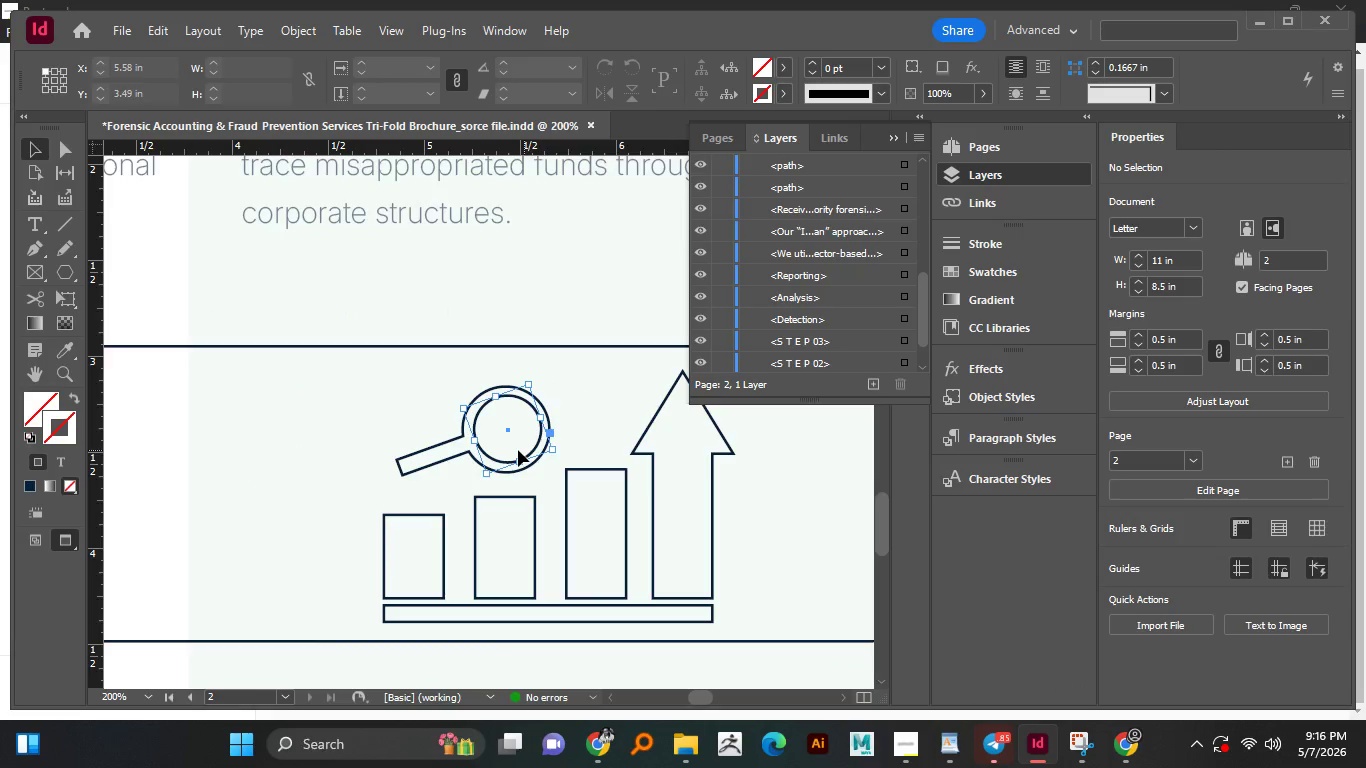 
hold_key(key=AltLeft, duration=0.98)
scroll: coordinate [517, 450], scroll_direction: up, amount: 3.0
 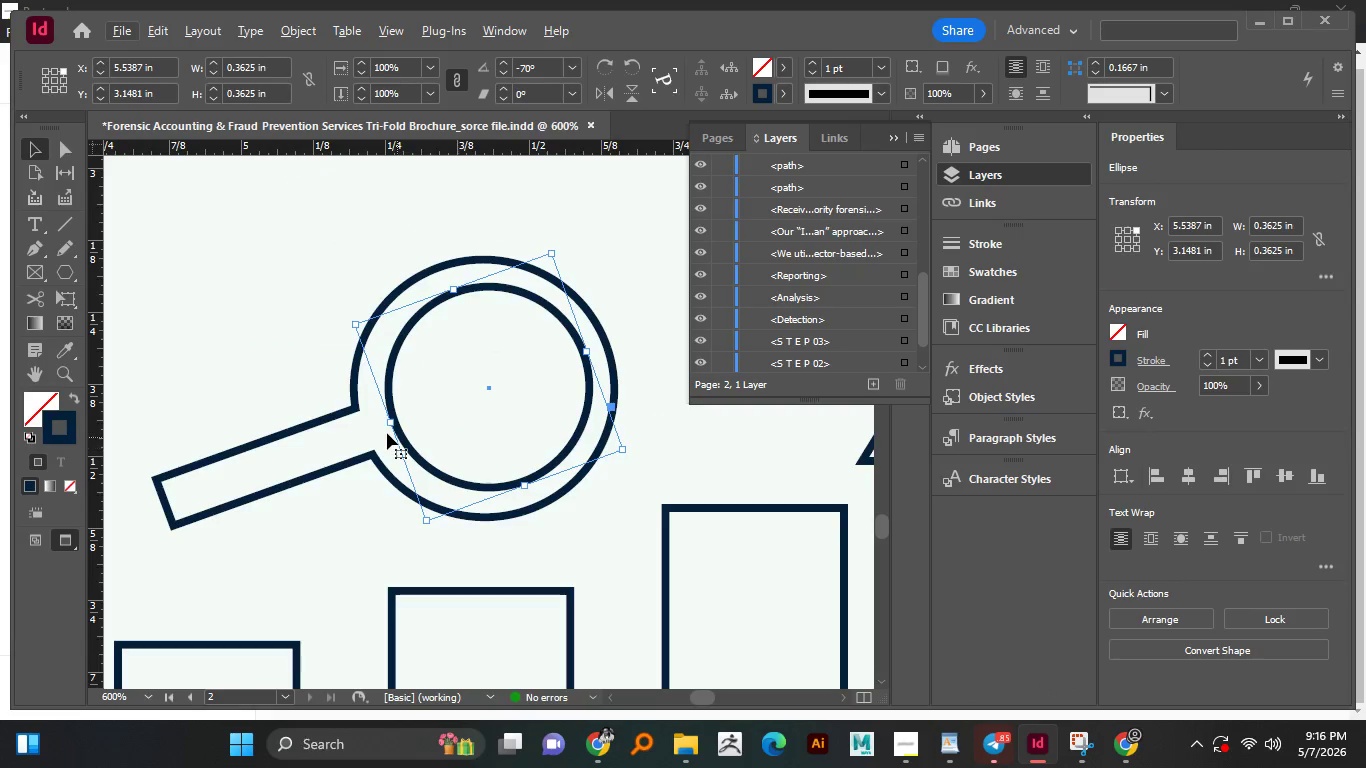 
hold_key(key=AltLeft, duration=0.45)
scroll: coordinate [409, 412], scroll_direction: up, amount: 1.0
 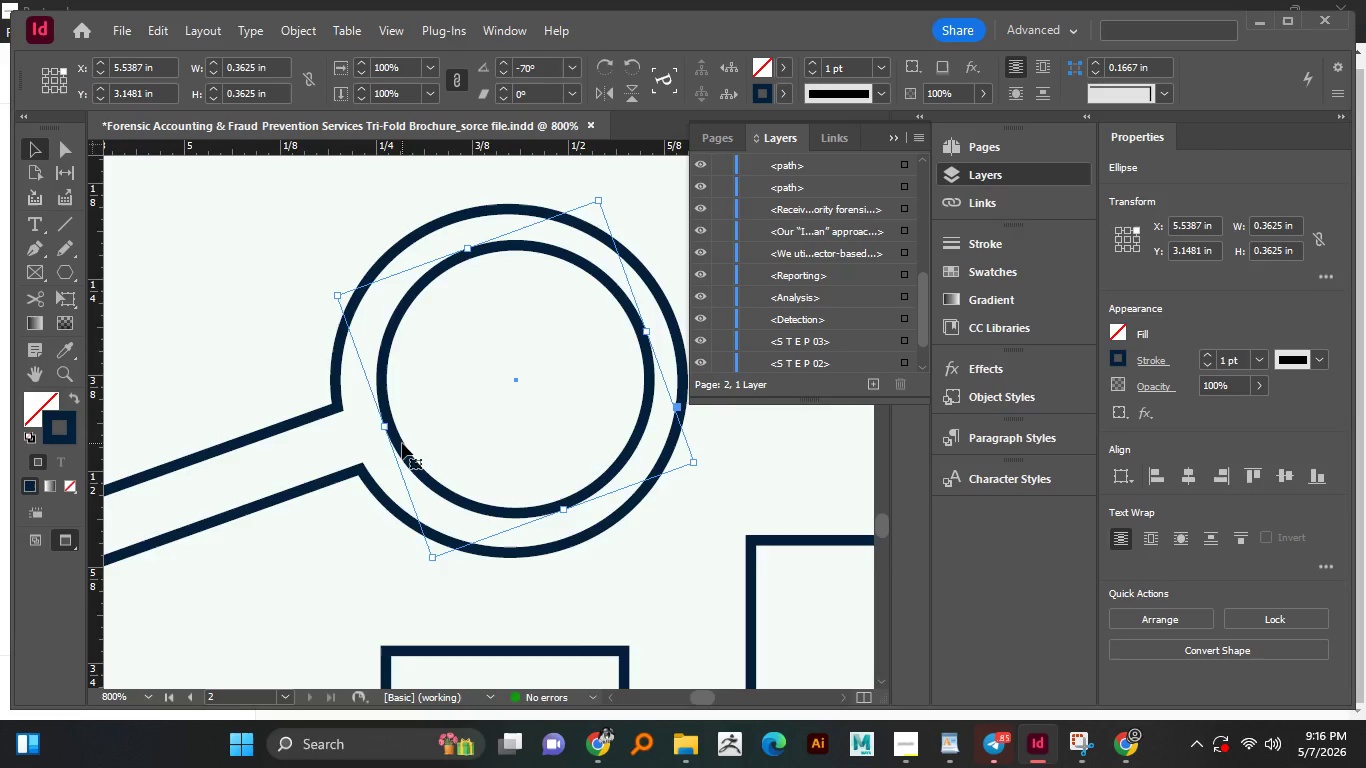 
left_click_drag(start_coordinate=[402, 443], to_coordinate=[395, 443])
 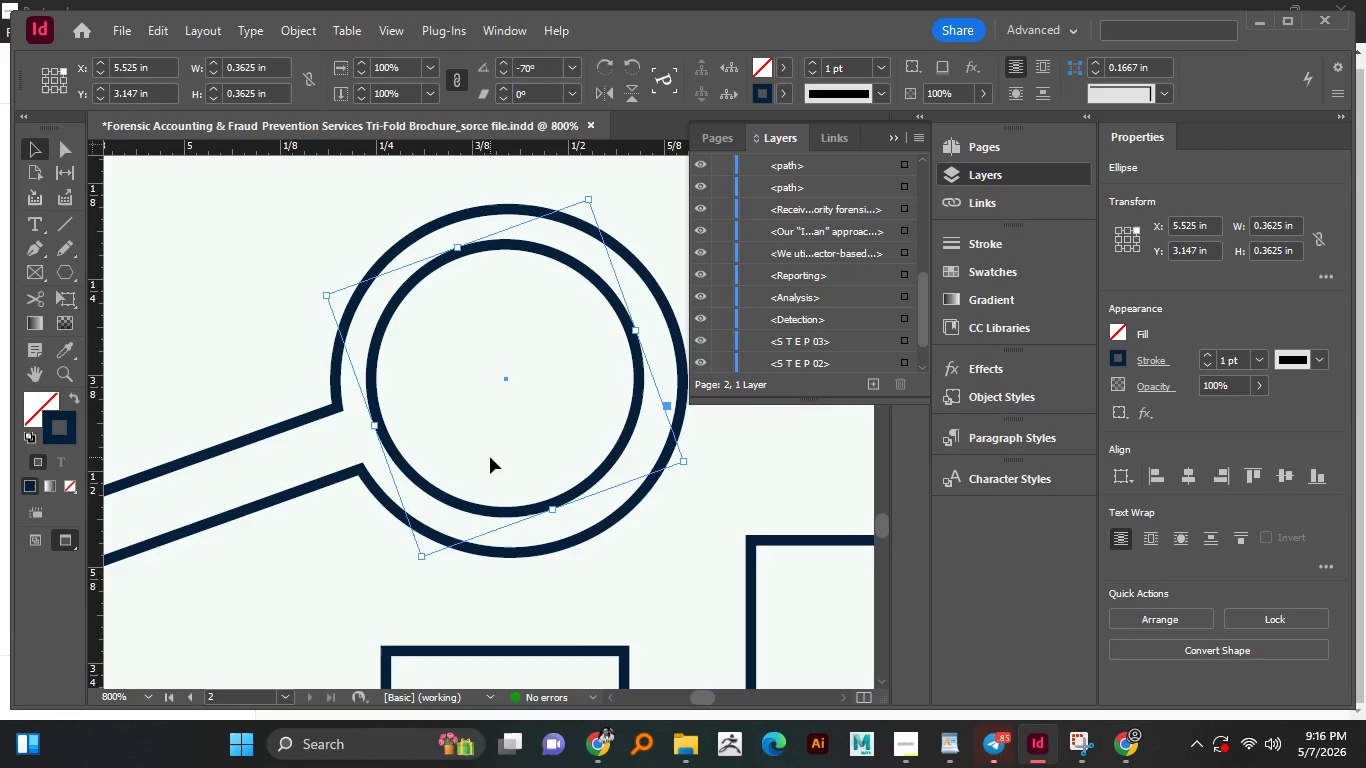 
key(ArrowRight)
 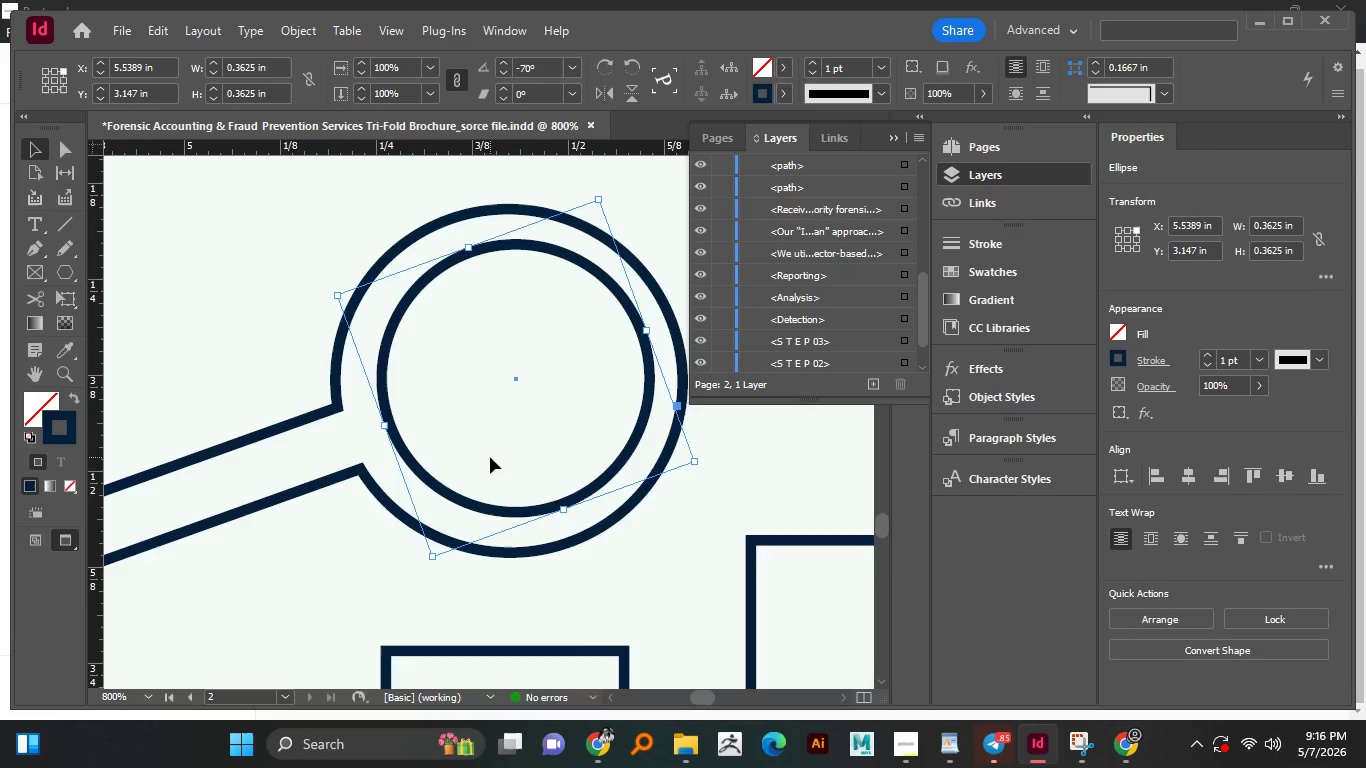 
key(ArrowLeft)
 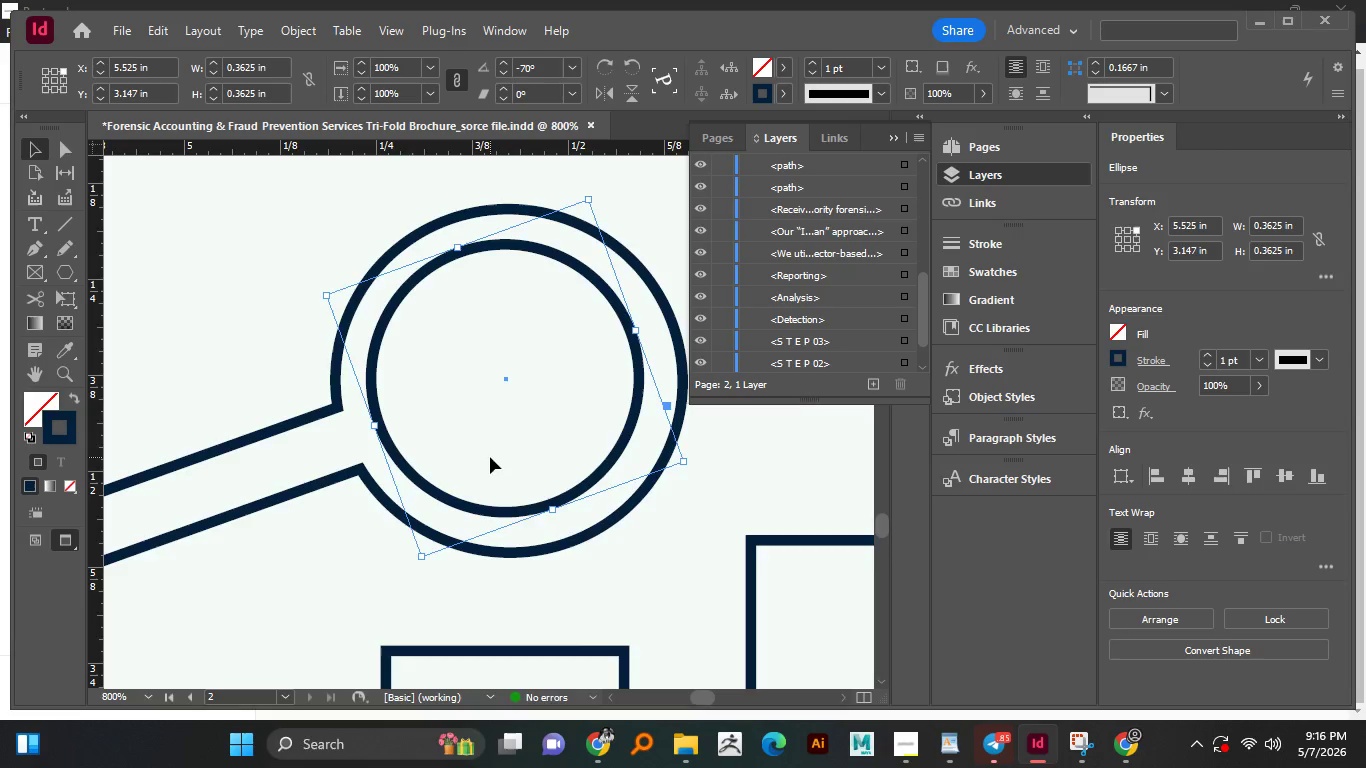 
key(ArrowDown)
 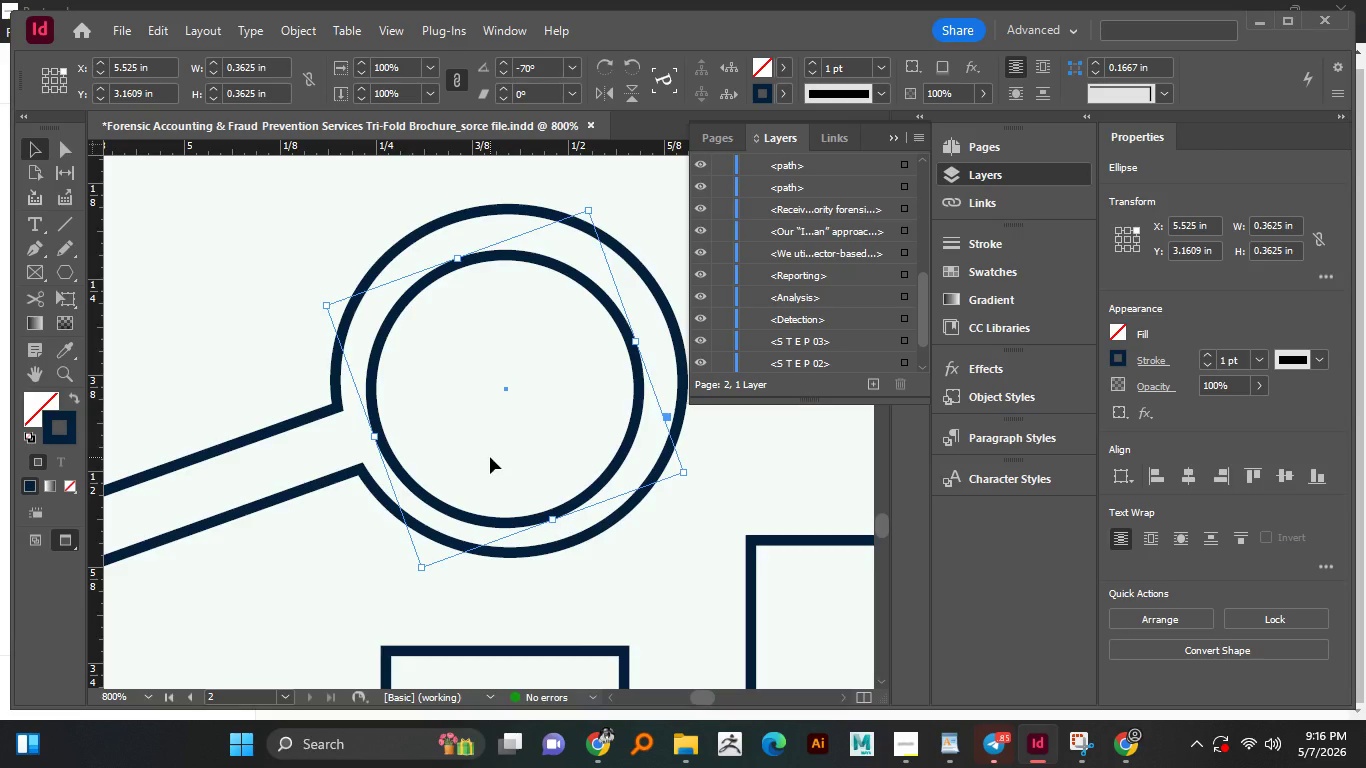 
key(ArrowRight)
 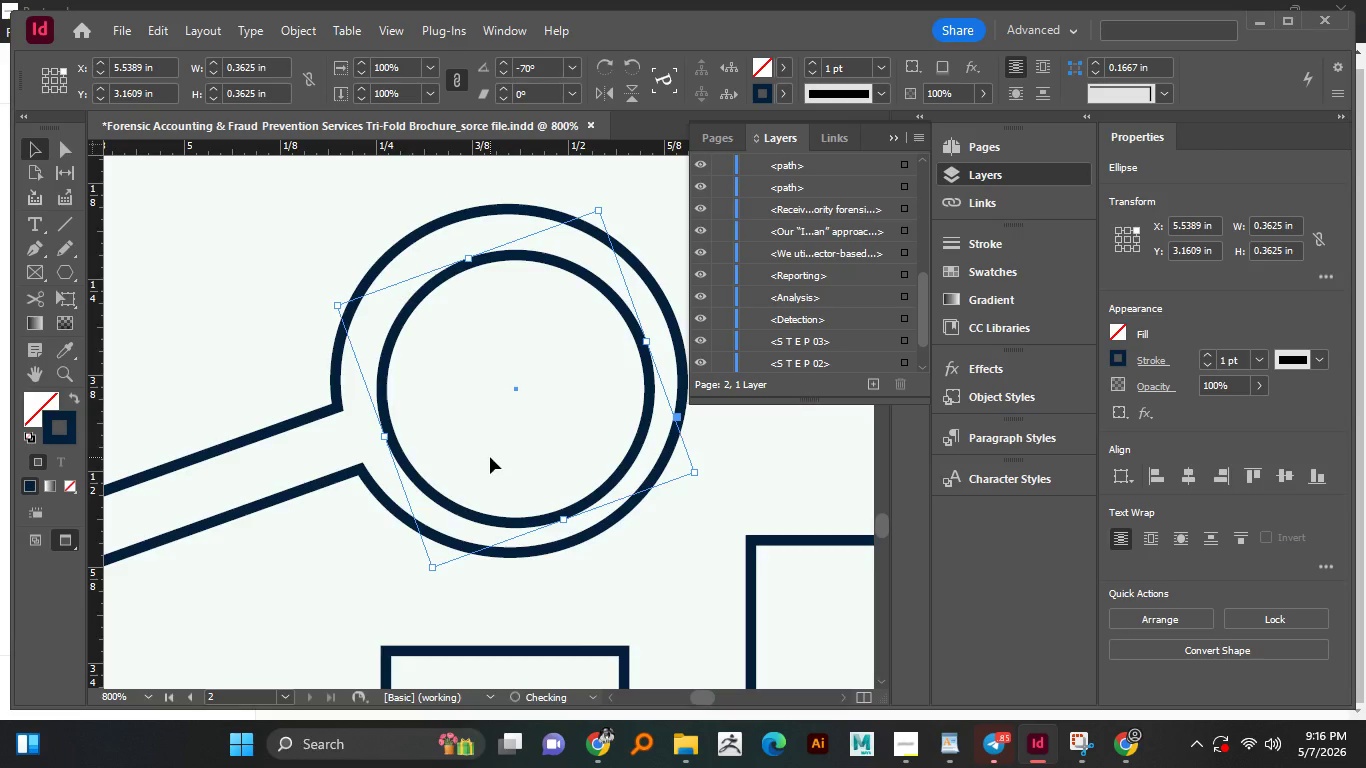 
hold_key(key=AltLeft, duration=0.61)
 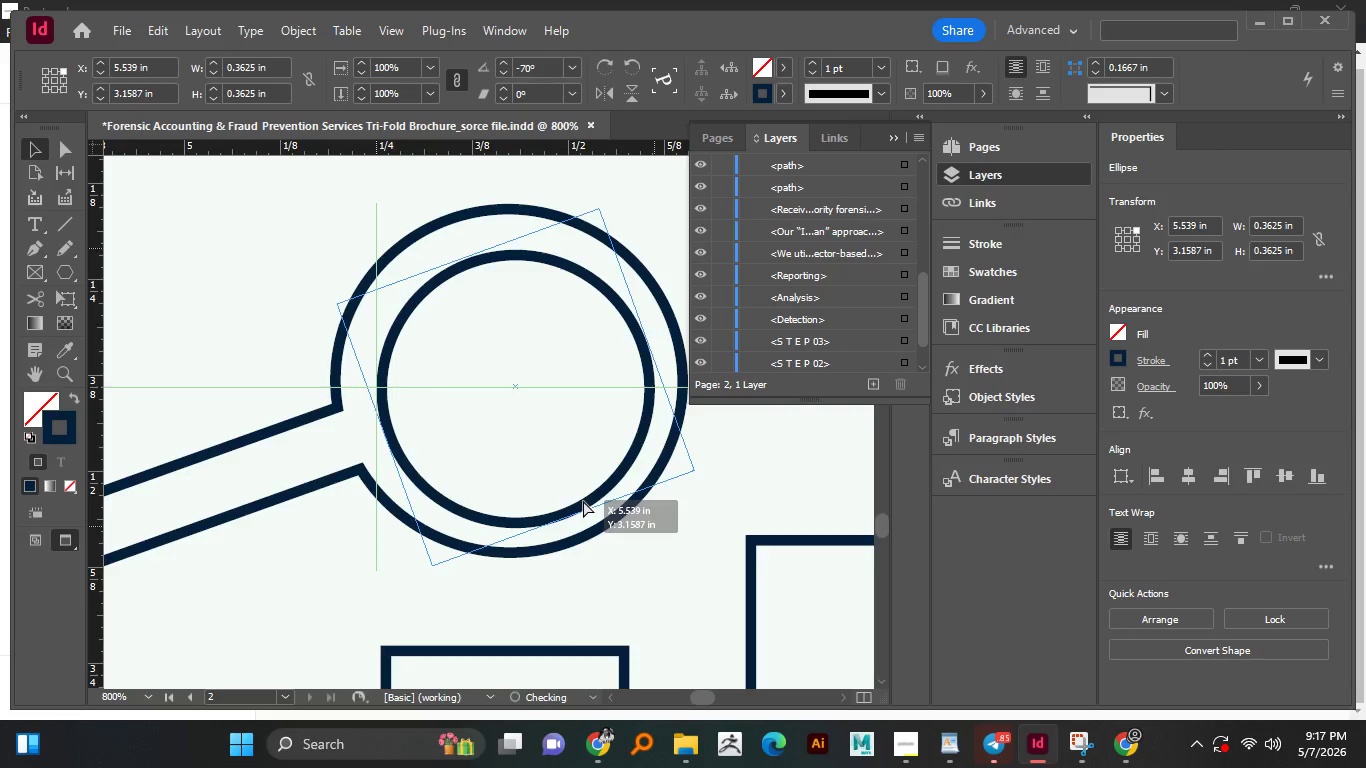 
key(Control+Z)
 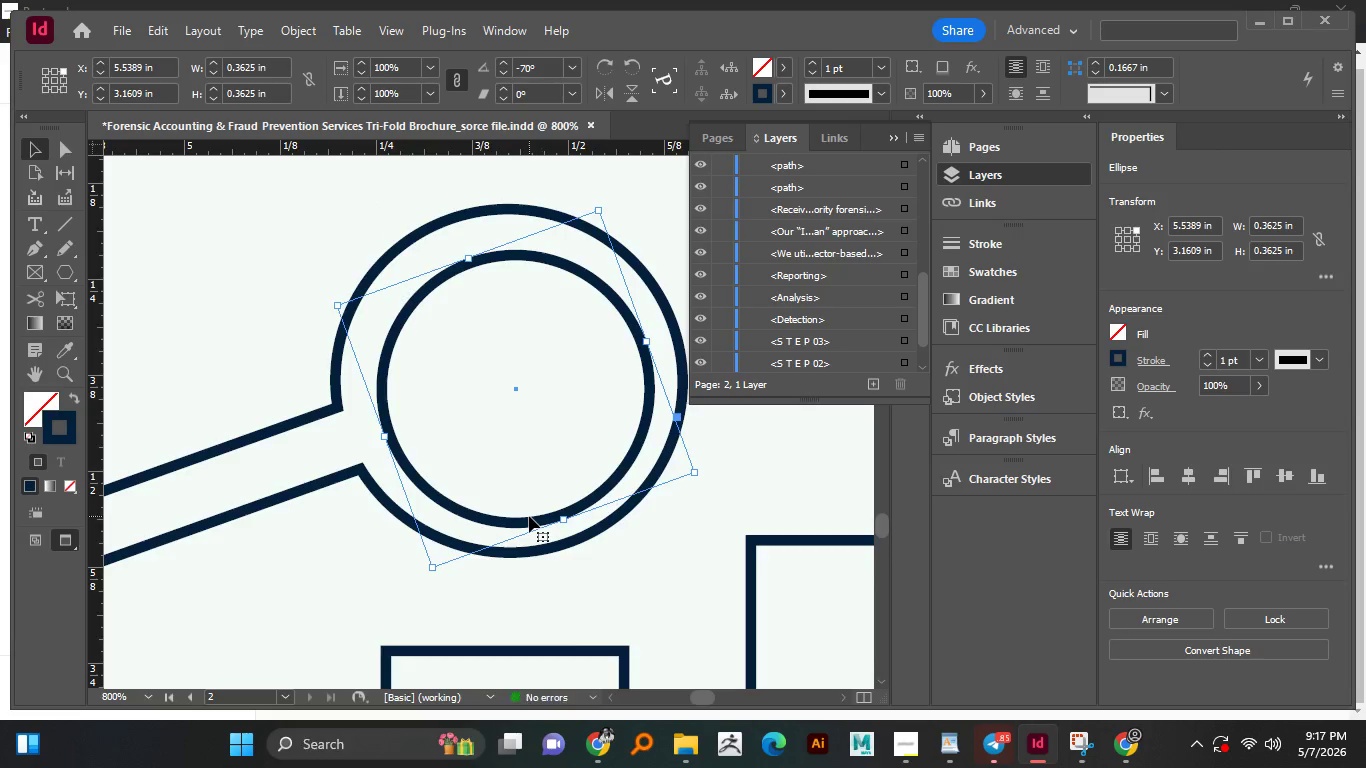 
left_click_drag(start_coordinate=[525, 517], to_coordinate=[520, 513])
 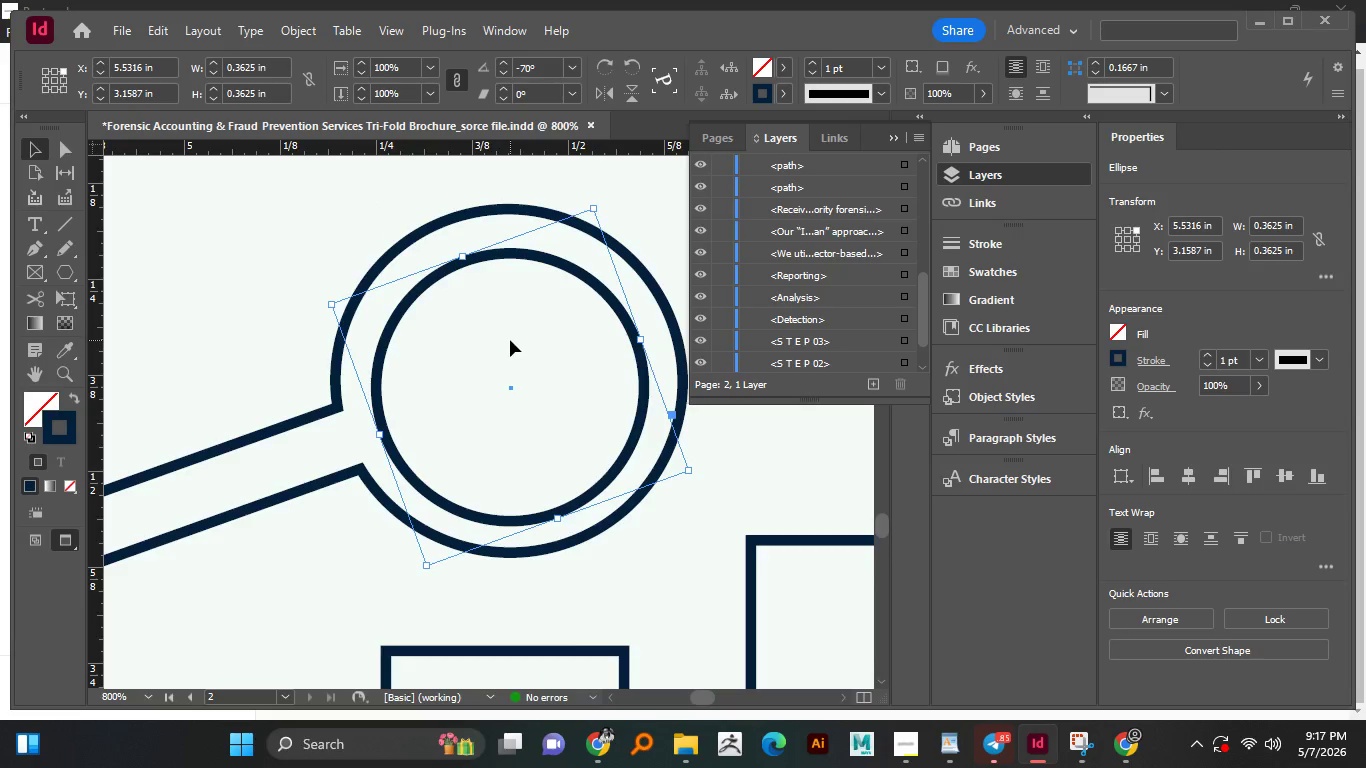 
key(Alt+AltLeft)
 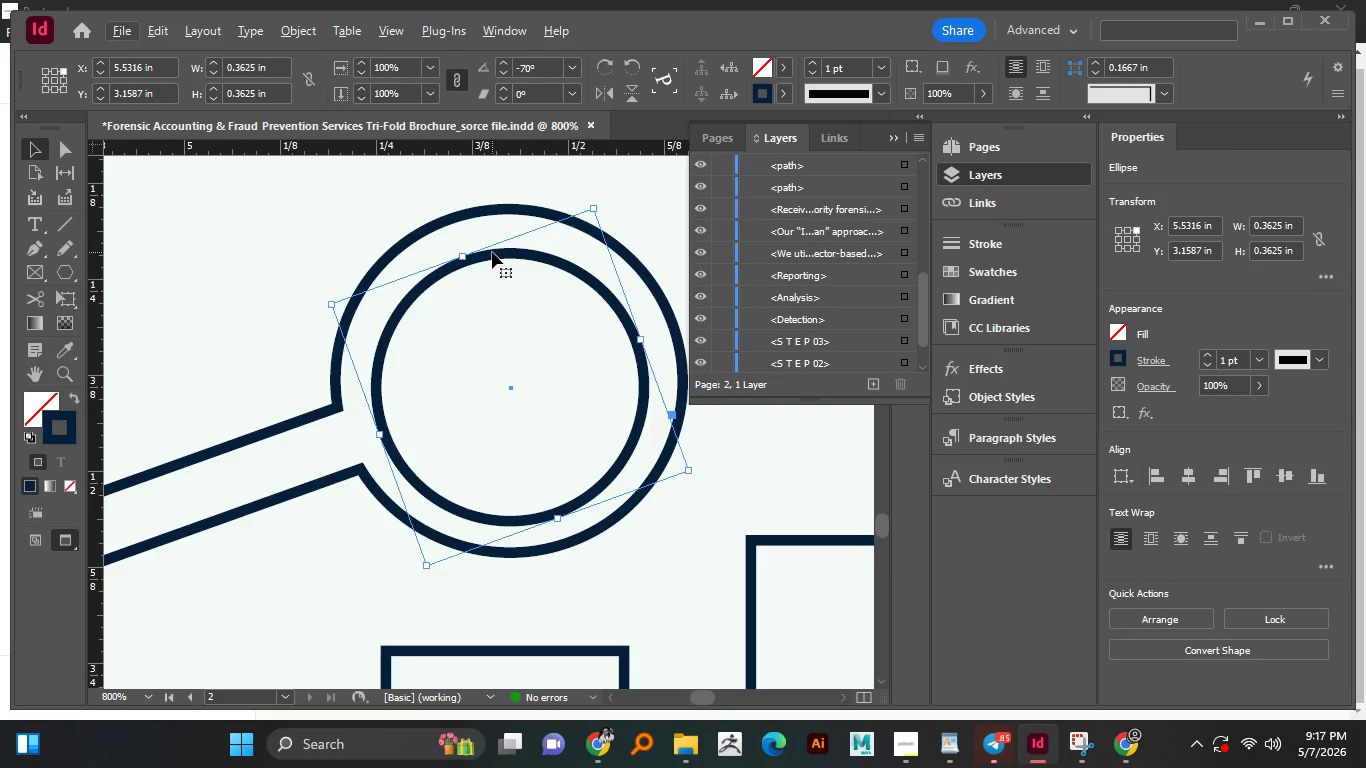 
hold_key(key=AltLeft, duration=1.5)
 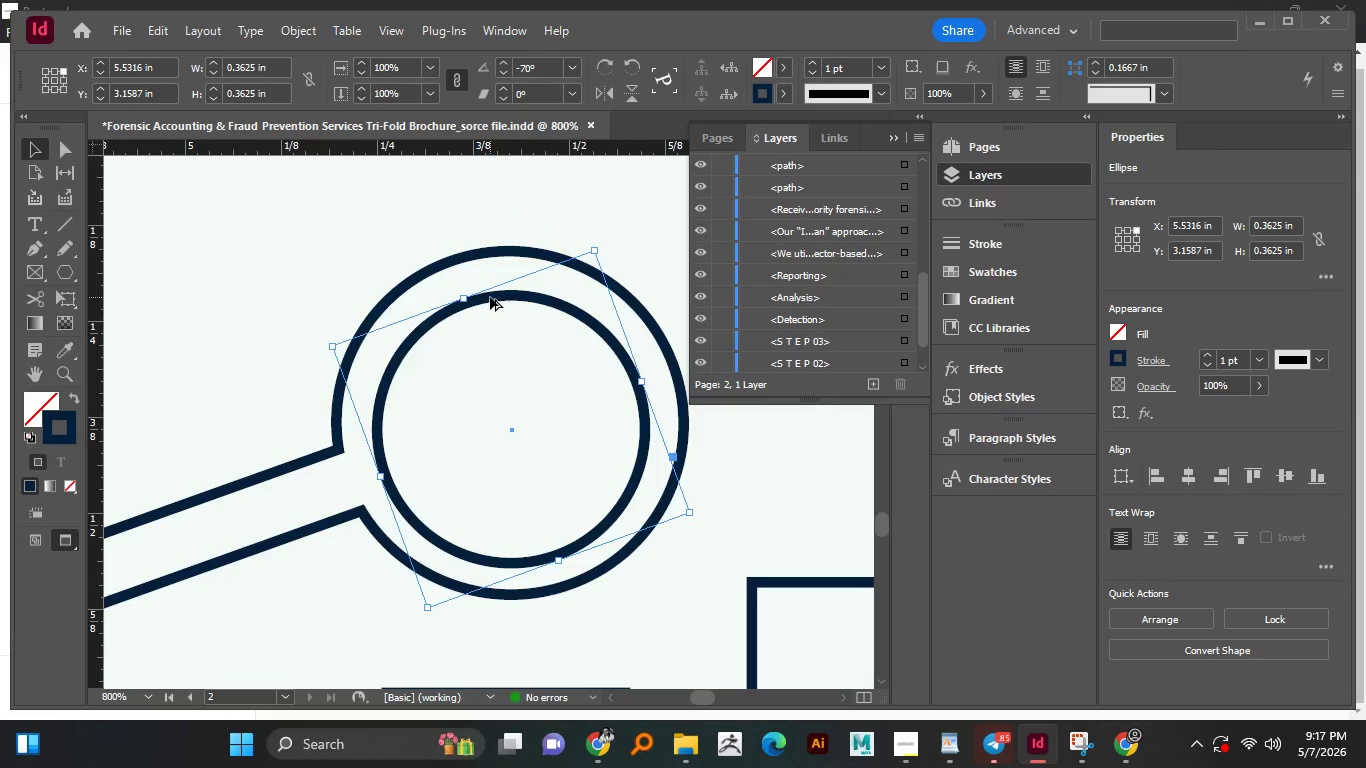 
scroll: coordinate [490, 297], scroll_direction: up, amount: 2.0
 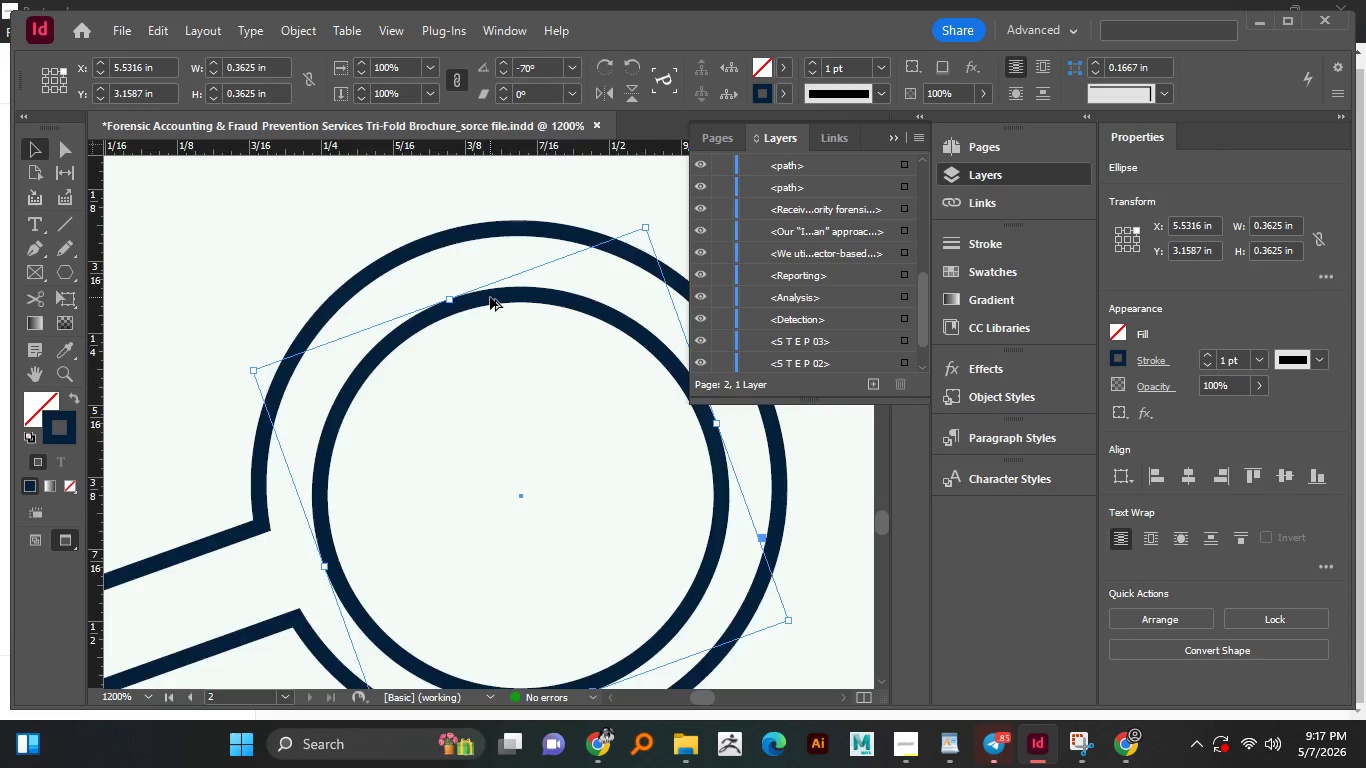 
hold_key(key=AltLeft, duration=1.19)
scroll: coordinate [490, 297], scroll_direction: down, amount: 1.0
 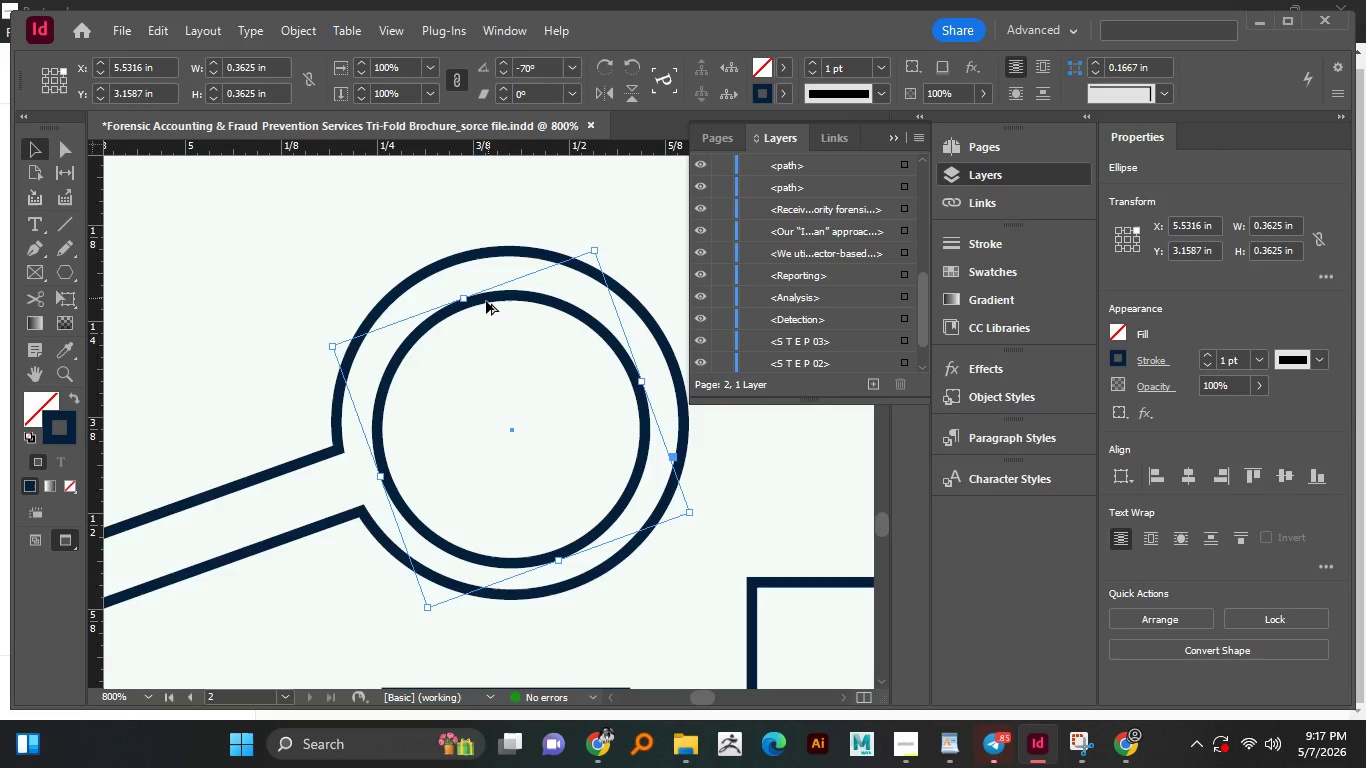 
hold_key(key=AltLeft, duration=0.67)
scroll: coordinate [483, 307], scroll_direction: up, amount: 1.0
 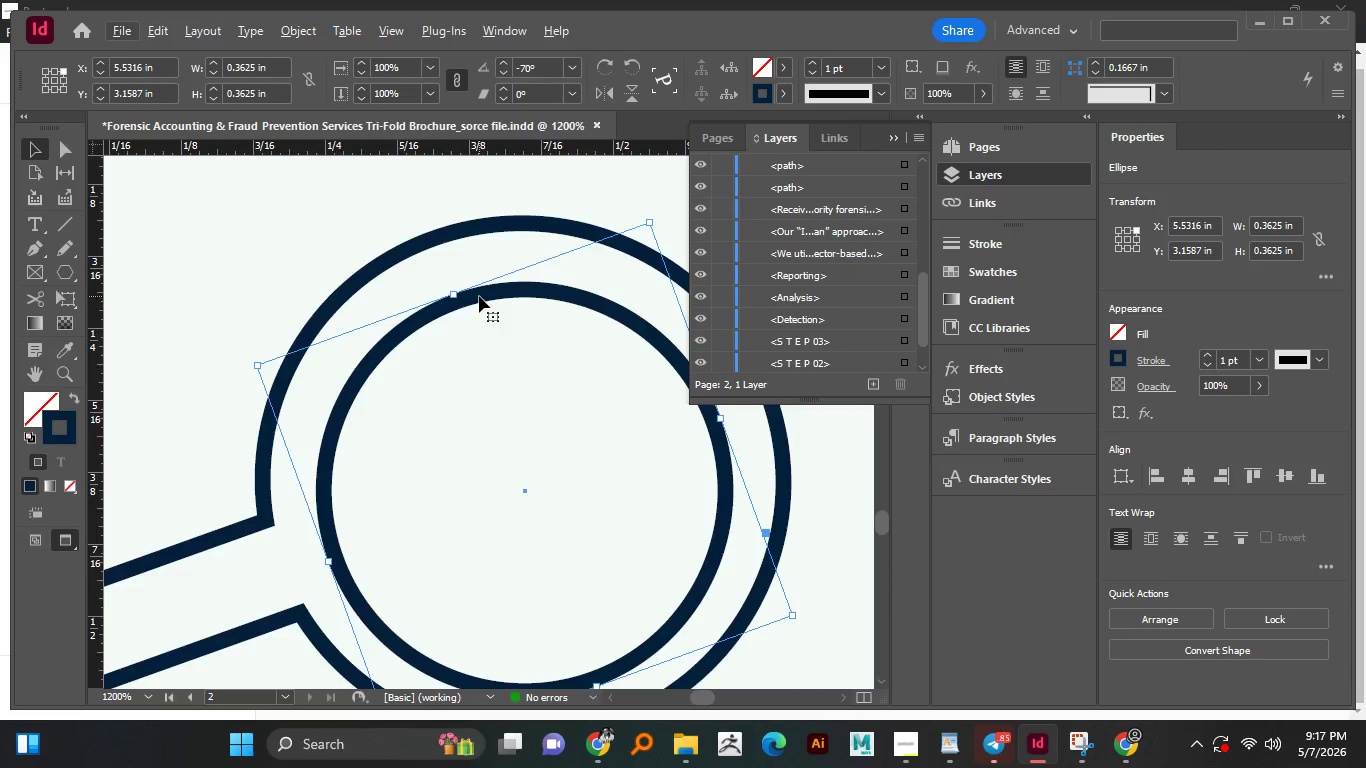 
left_click_drag(start_coordinate=[479, 296], to_coordinate=[479, 291])
 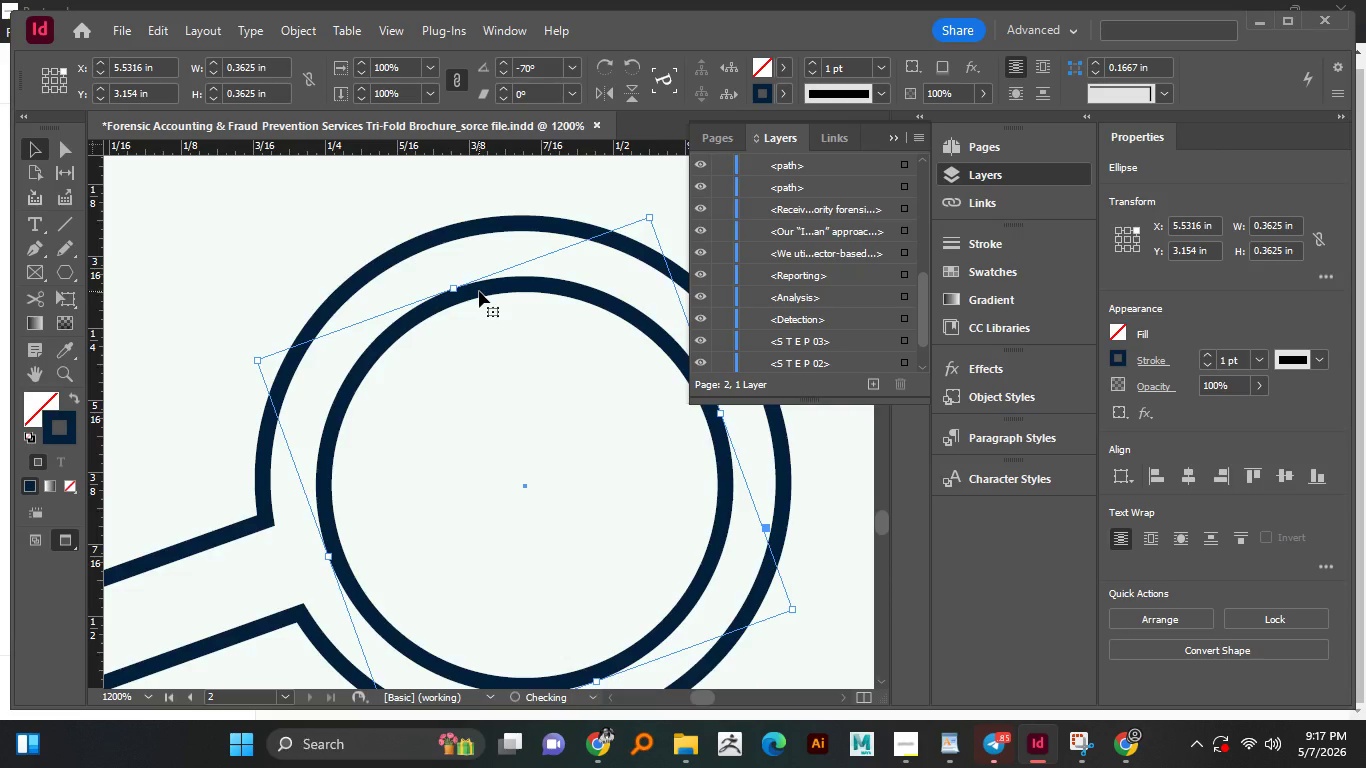 
hold_key(key=ShiftLeft, duration=1.5)
 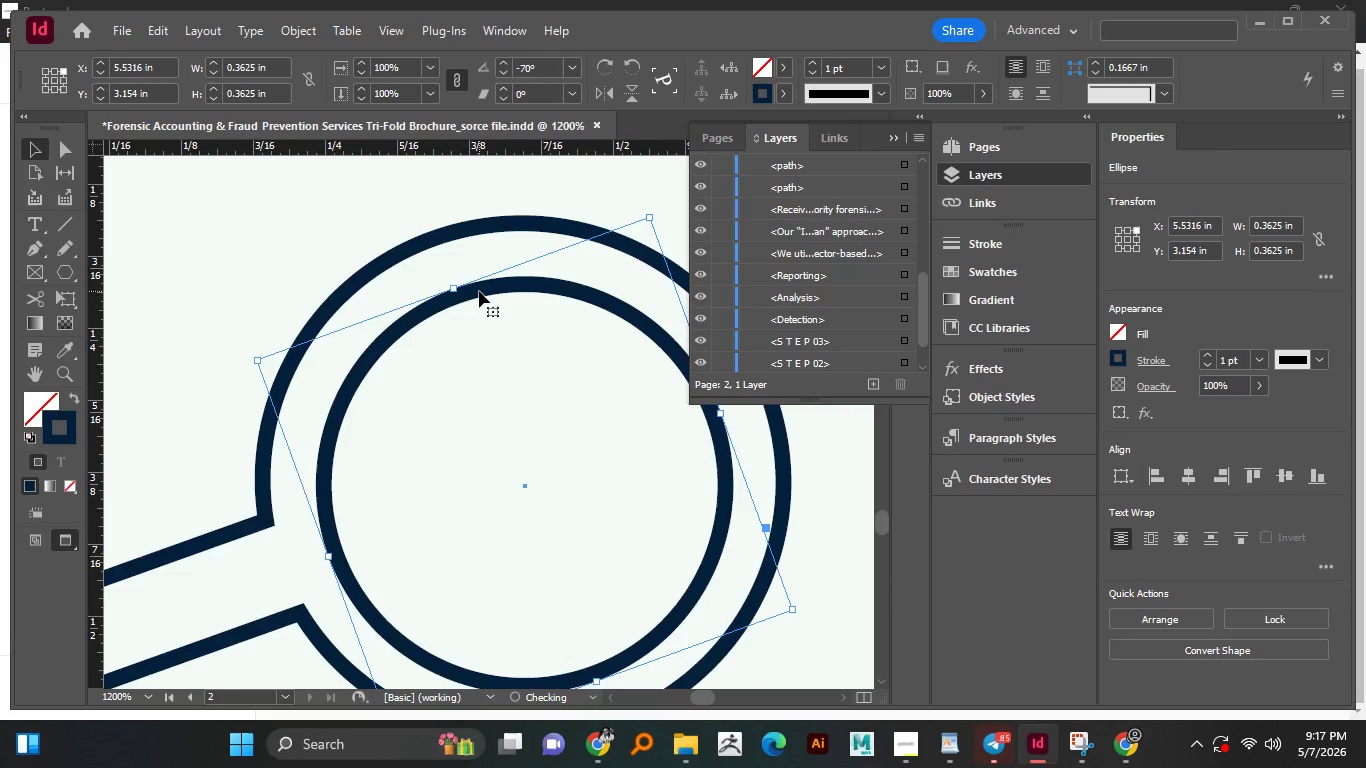 
key(Shift+ShiftLeft)
 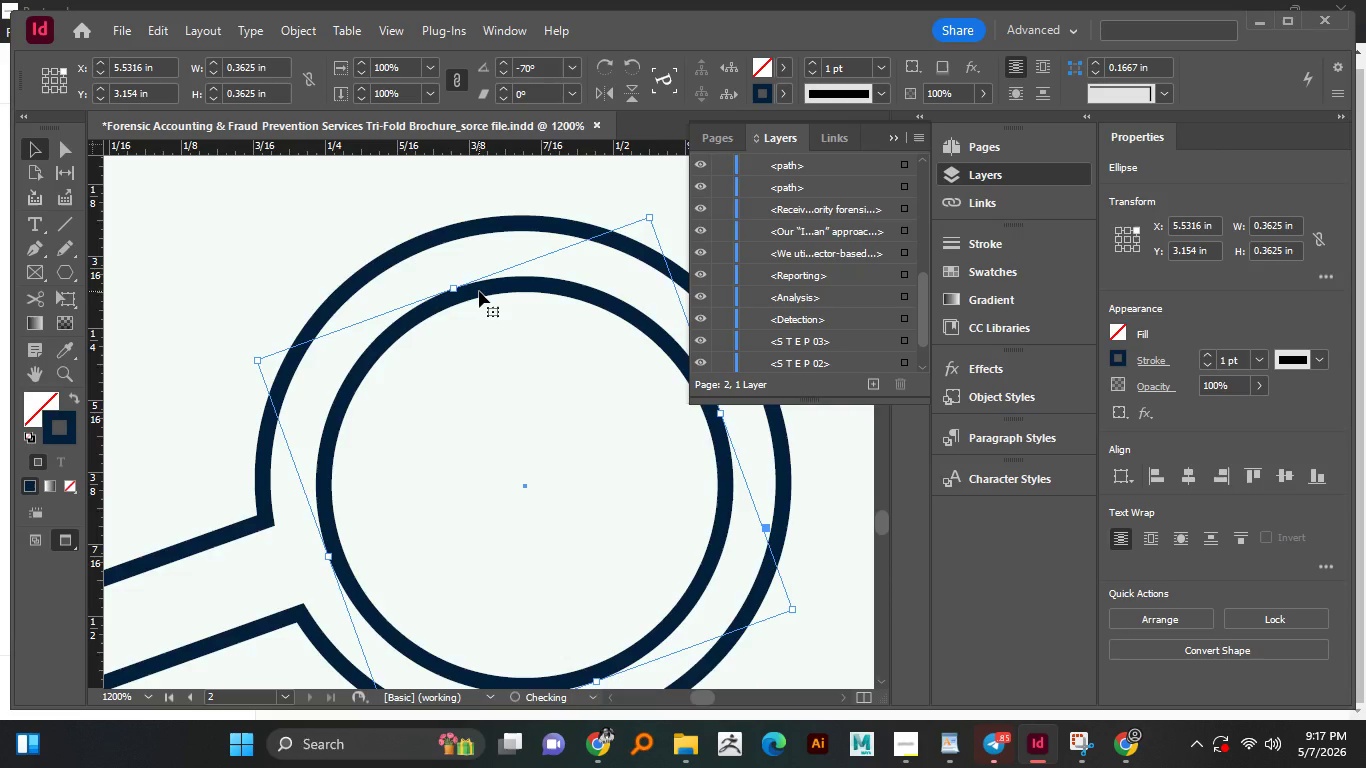 
key(Shift+ShiftLeft)
 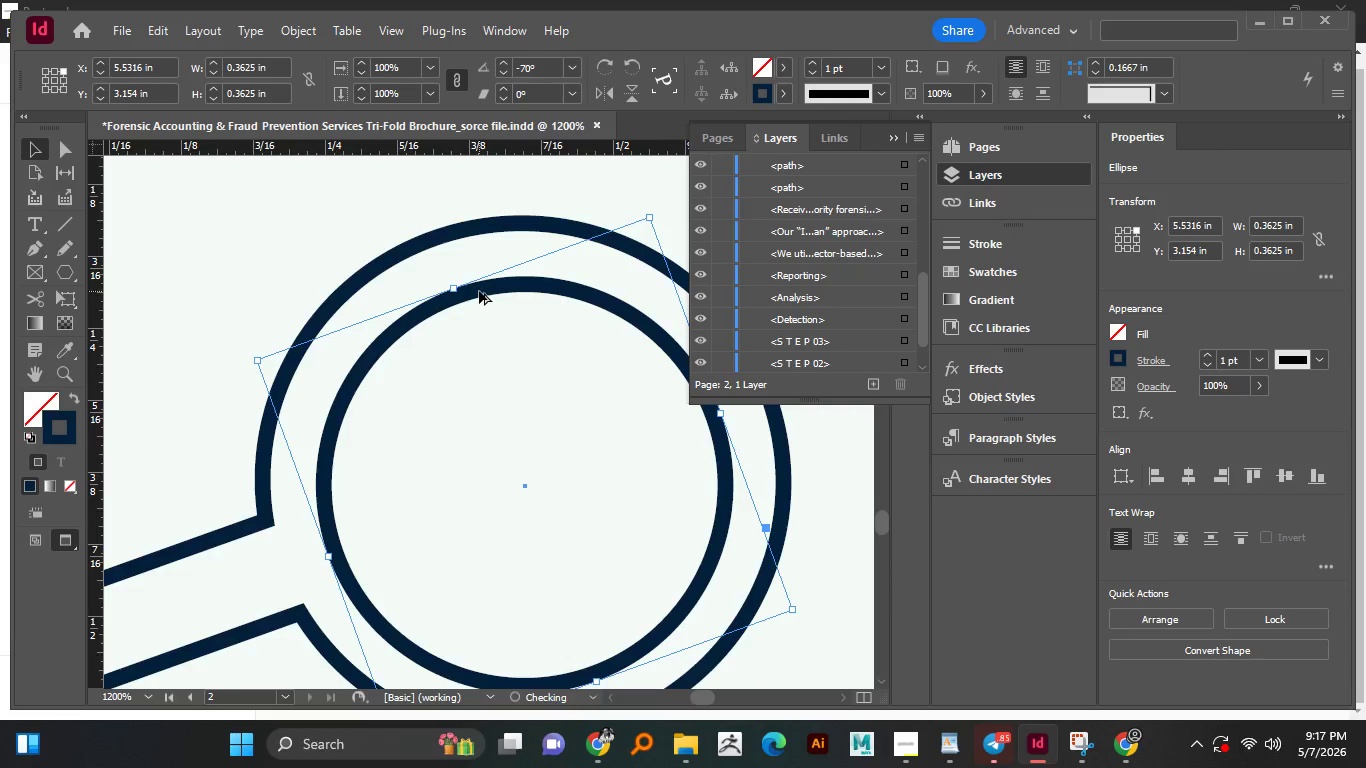 
hold_key(key=AltLeft, duration=1.52)
scroll: coordinate [479, 291], scroll_direction: down, amount: 1.0
 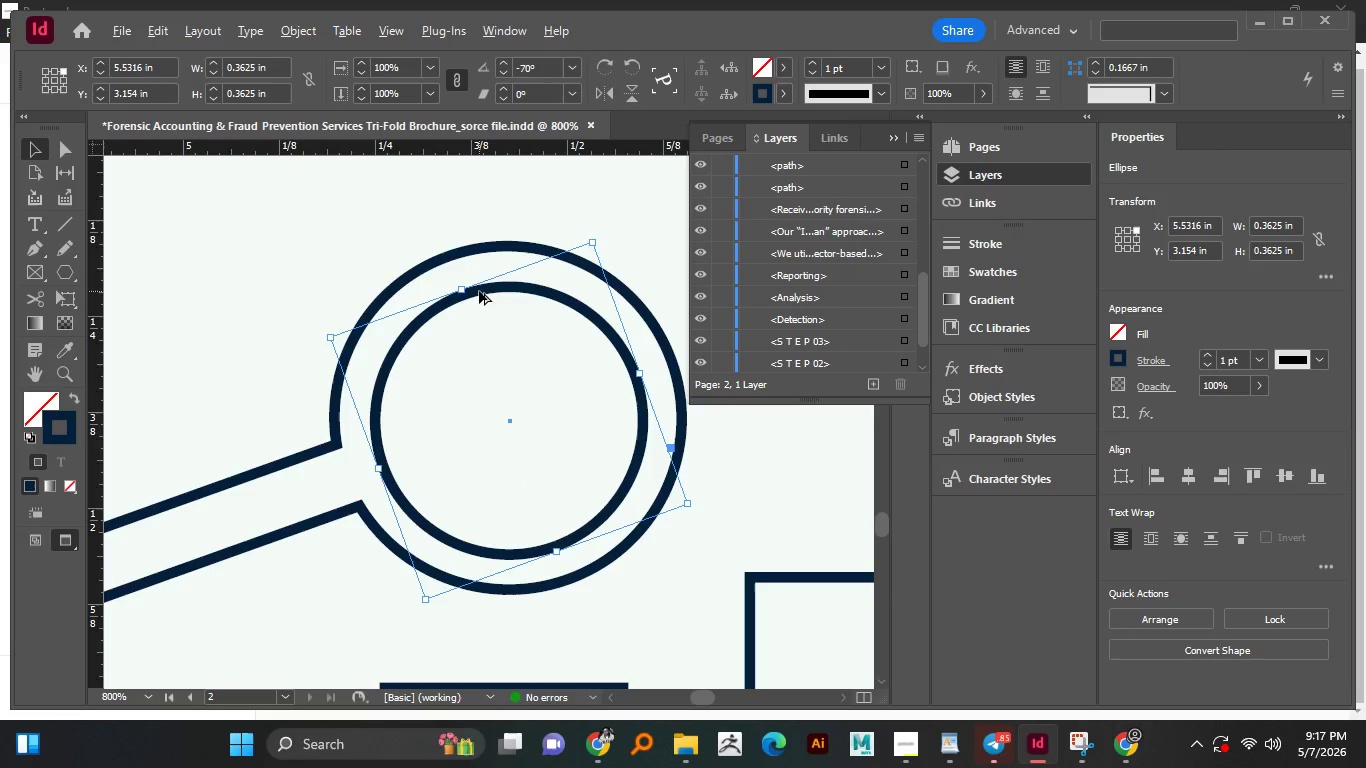 
hold_key(key=AltLeft, duration=0.59)
scroll: coordinate [479, 290], scroll_direction: down, amount: 1.0
 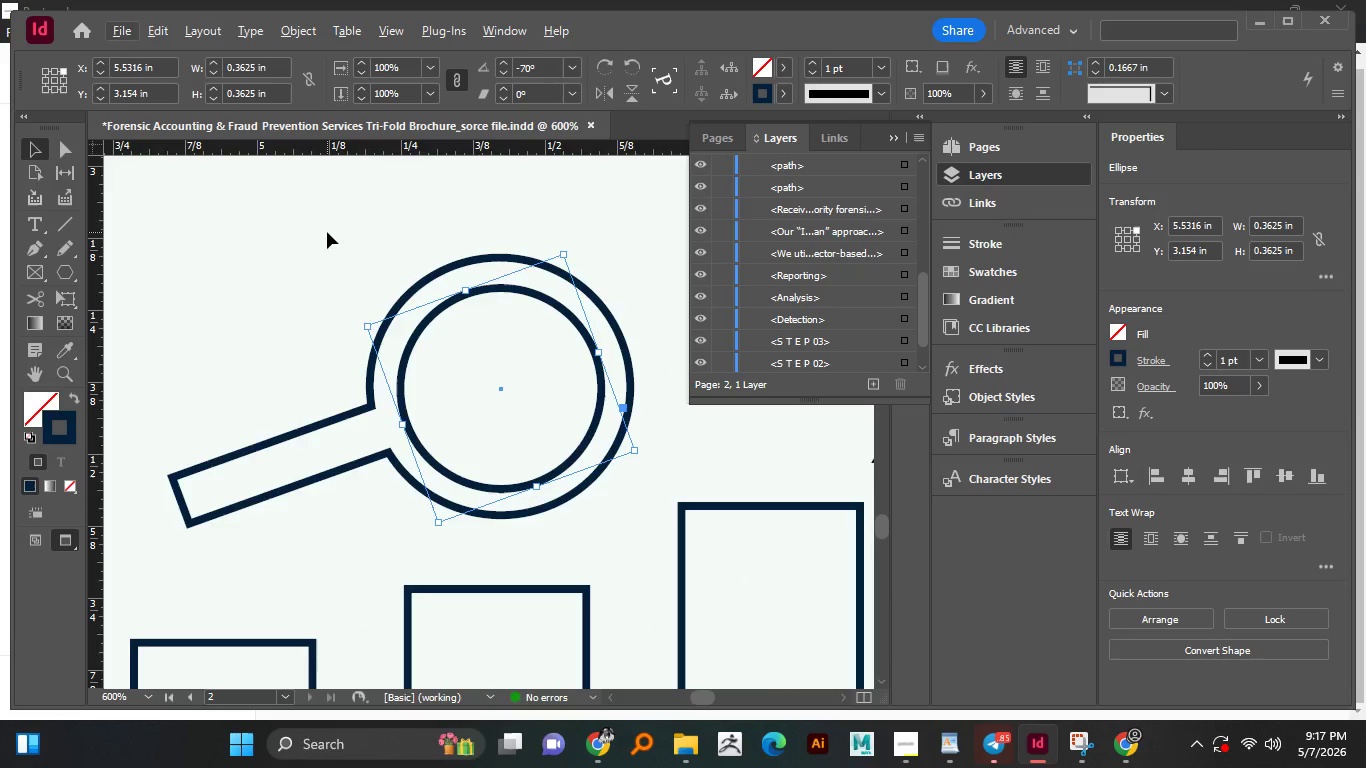 
left_click([327, 232])
 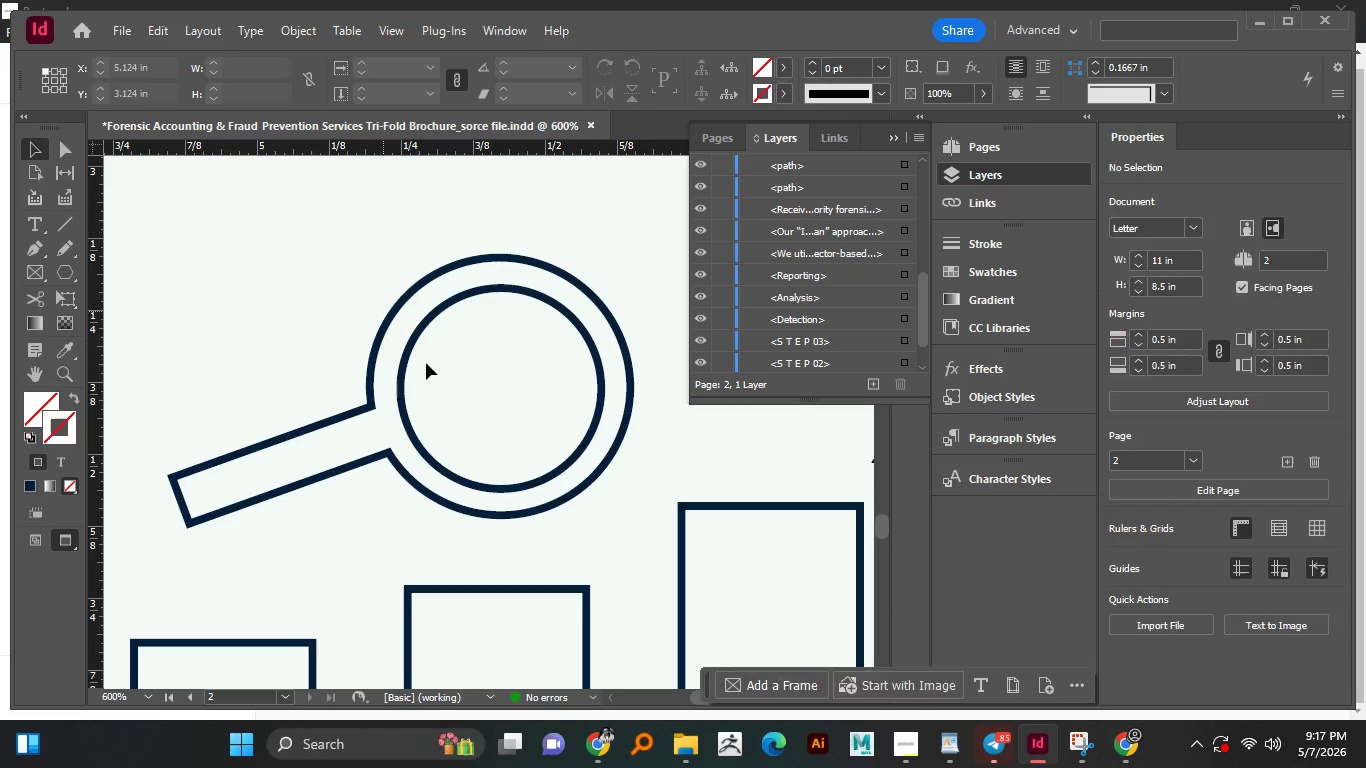 
hold_key(key=AltLeft, duration=1.52)
scroll: coordinate [428, 365], scroll_direction: down, amount: 2.0
 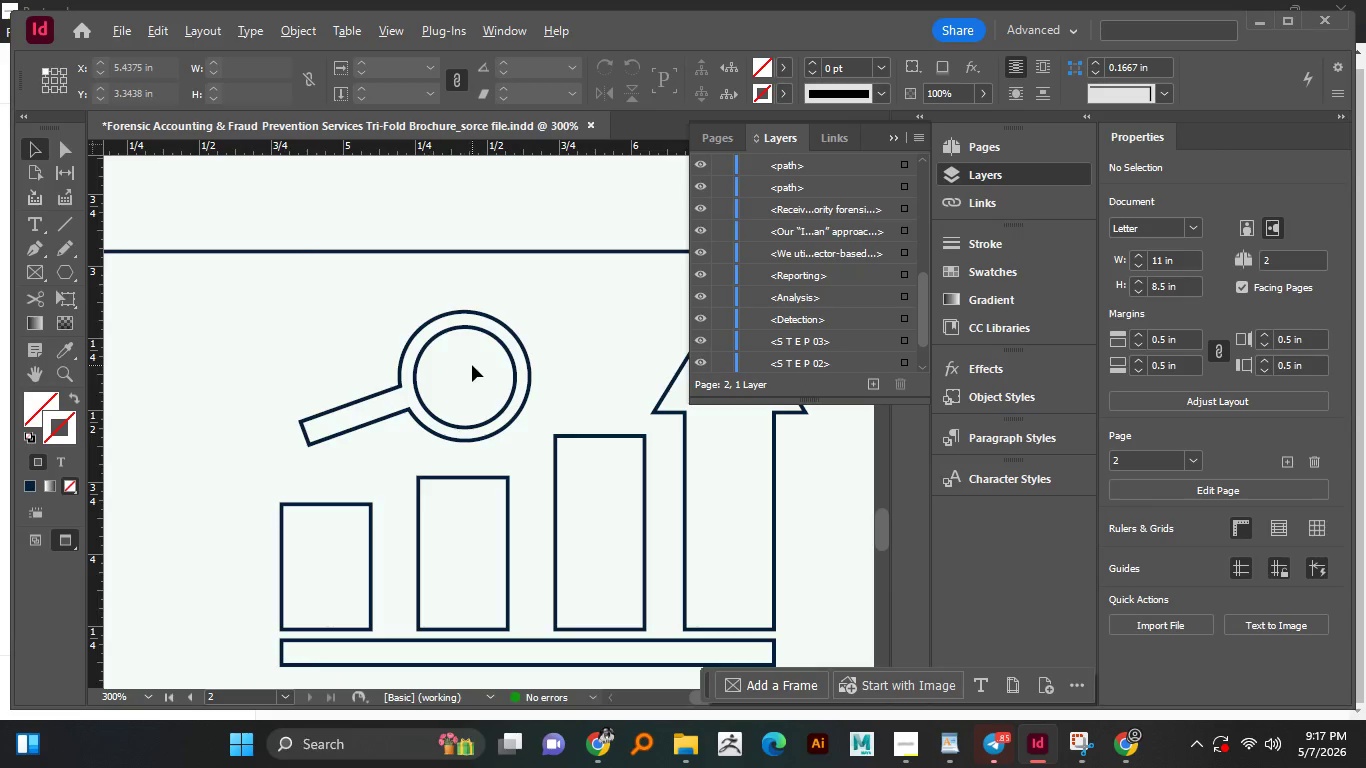 
hold_key(key=AltLeft, duration=1.5)
scroll: coordinate [472, 365], scroll_direction: down, amount: 2.0
 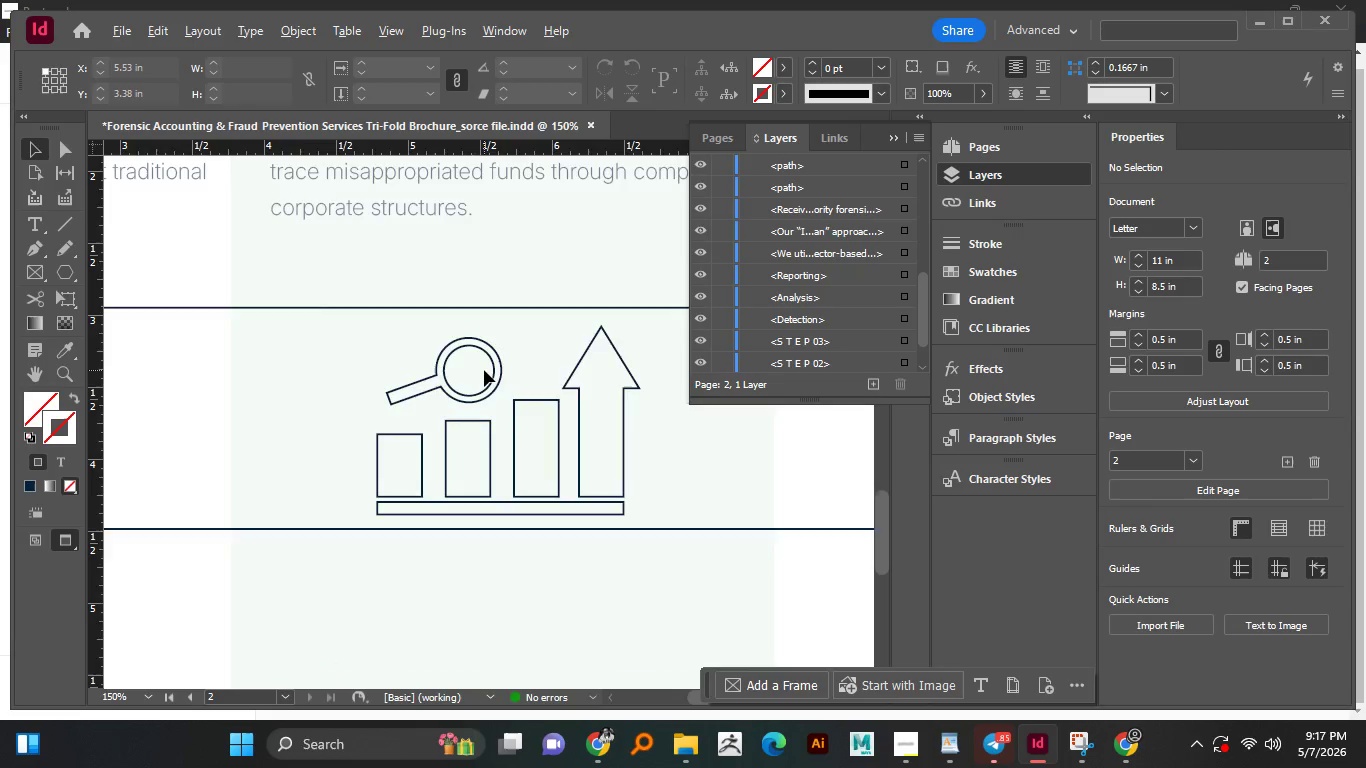 
hold_key(key=AltLeft, duration=1.5)
scroll: coordinate [484, 370], scroll_direction: up, amount: 4.0
 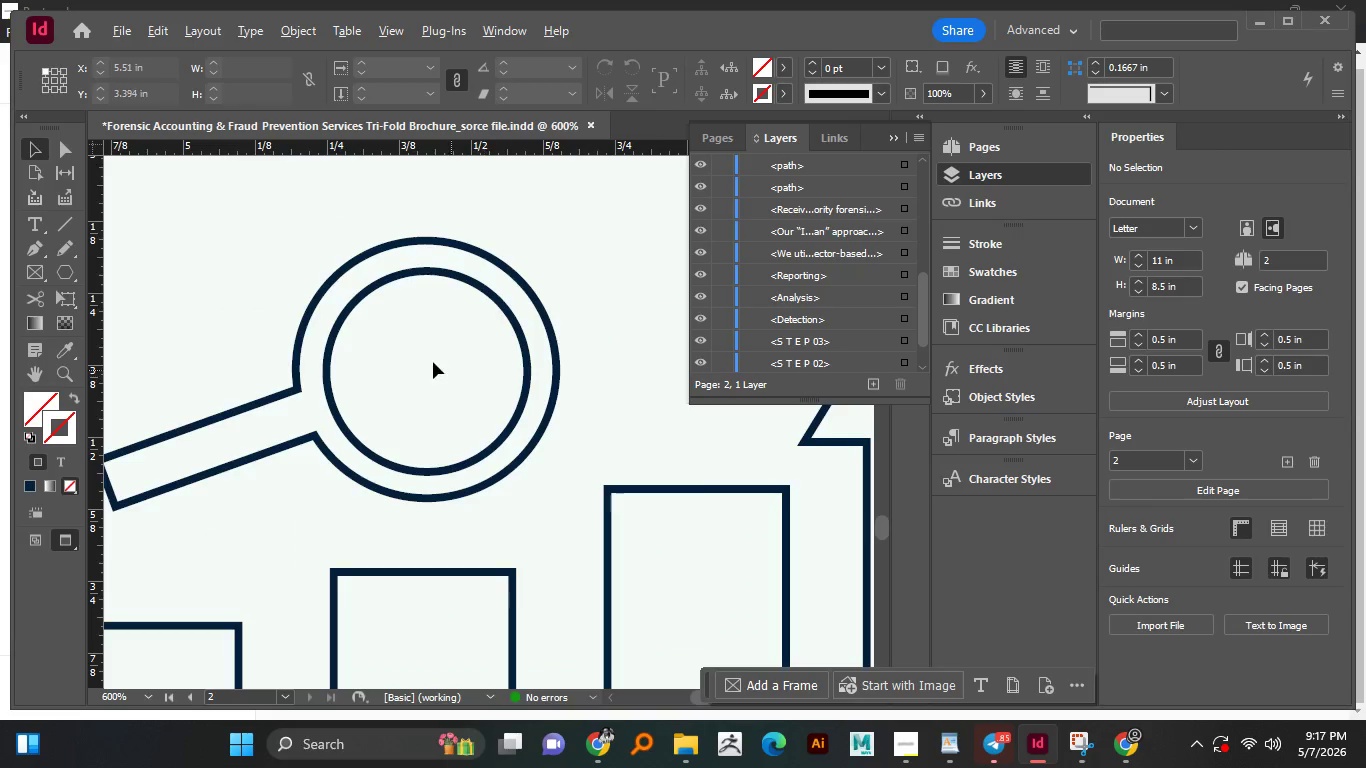 
hold_key(key=AltLeft, duration=0.38)
 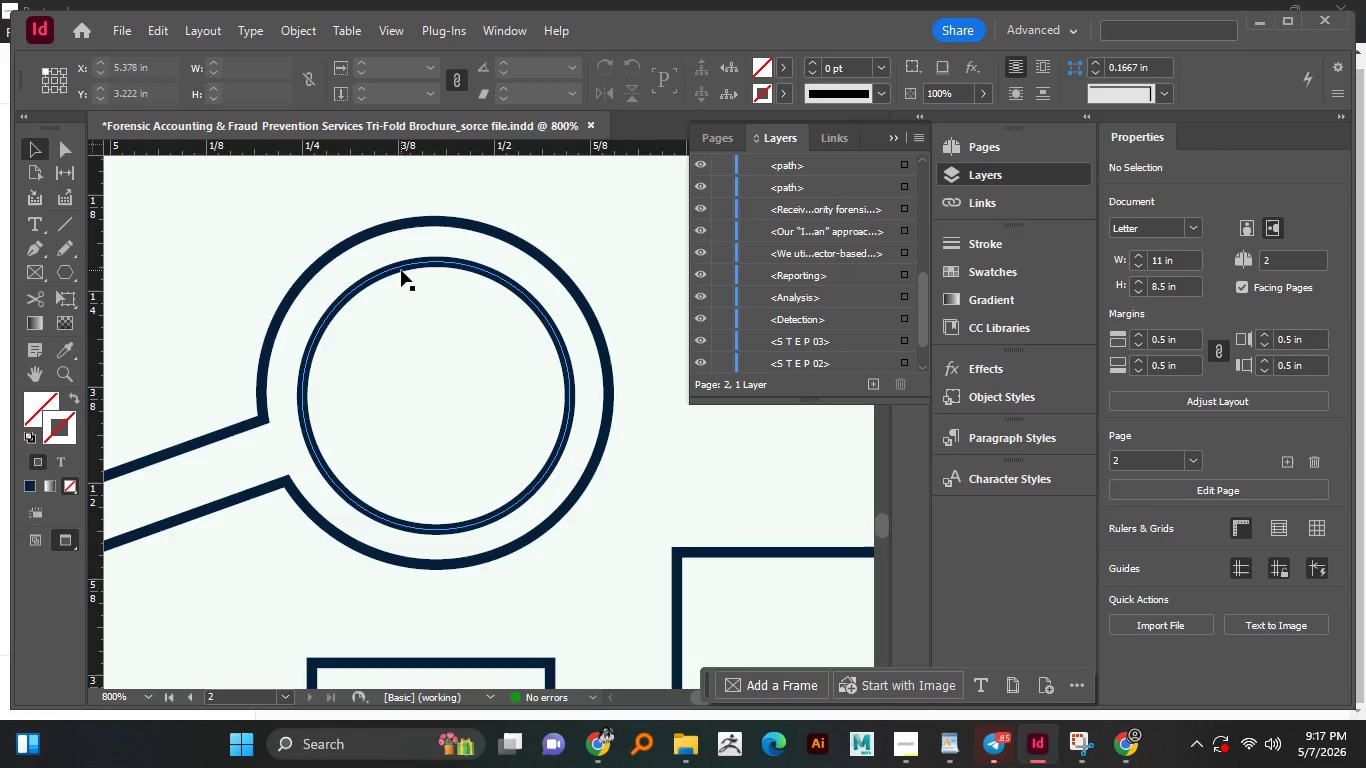 
scroll: coordinate [400, 300], scroll_direction: up, amount: 1.0
 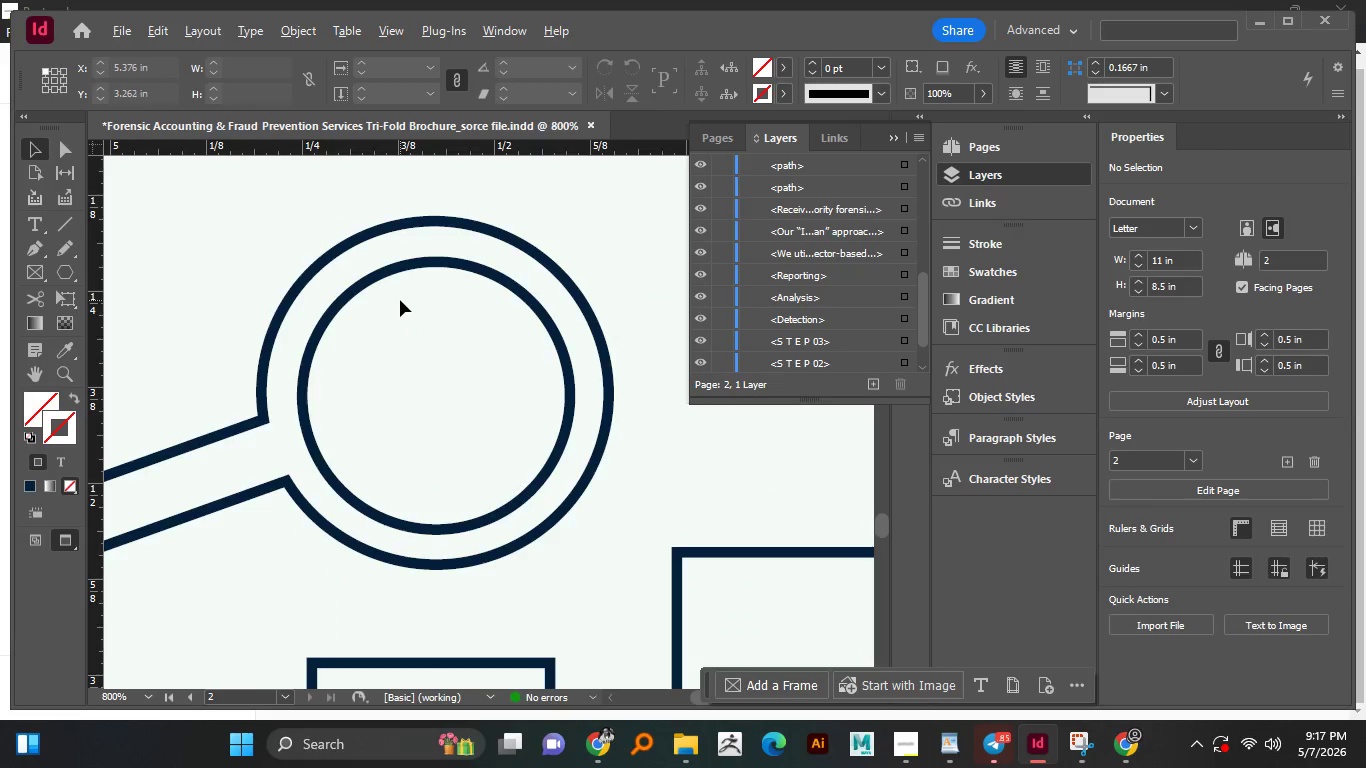 
hold_key(key=ShiftLeft, duration=1.31)
 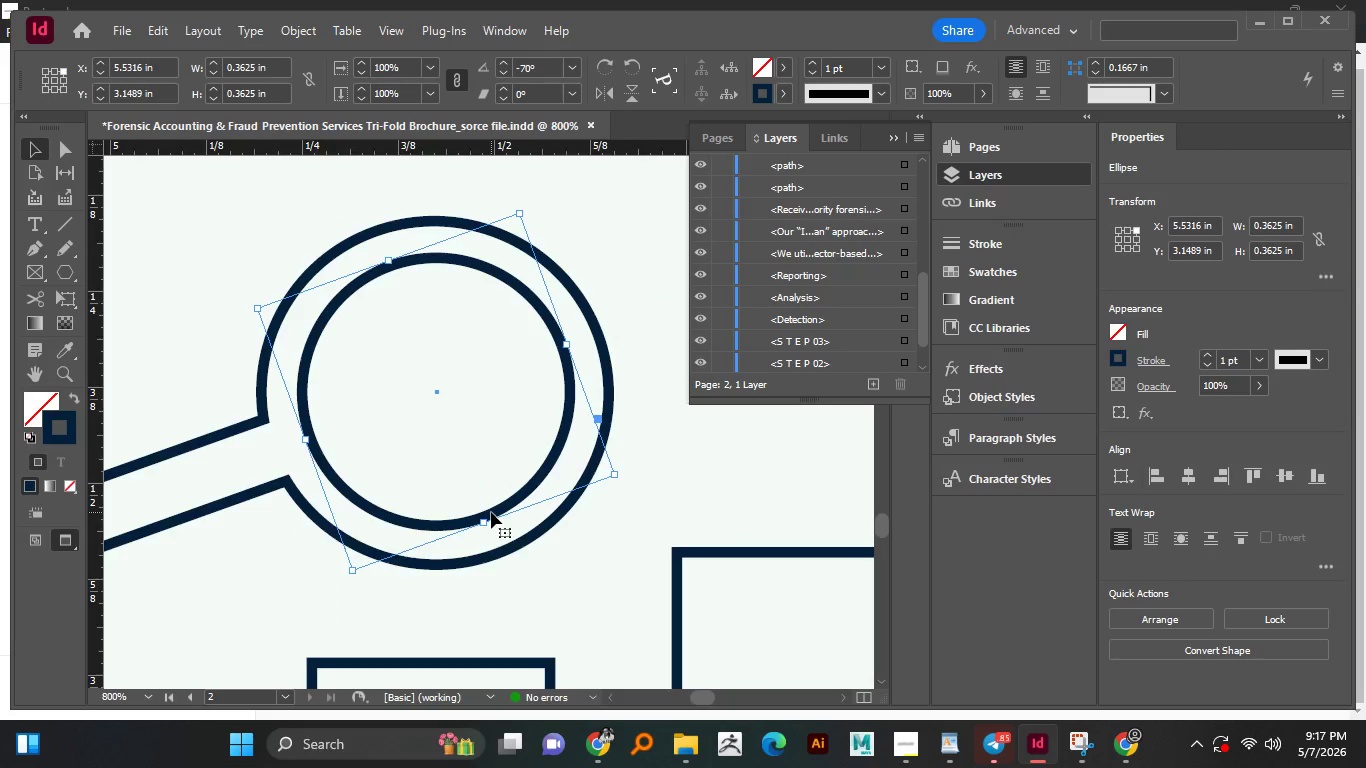 
hold_key(key=ShiftLeft, duration=1.51)
 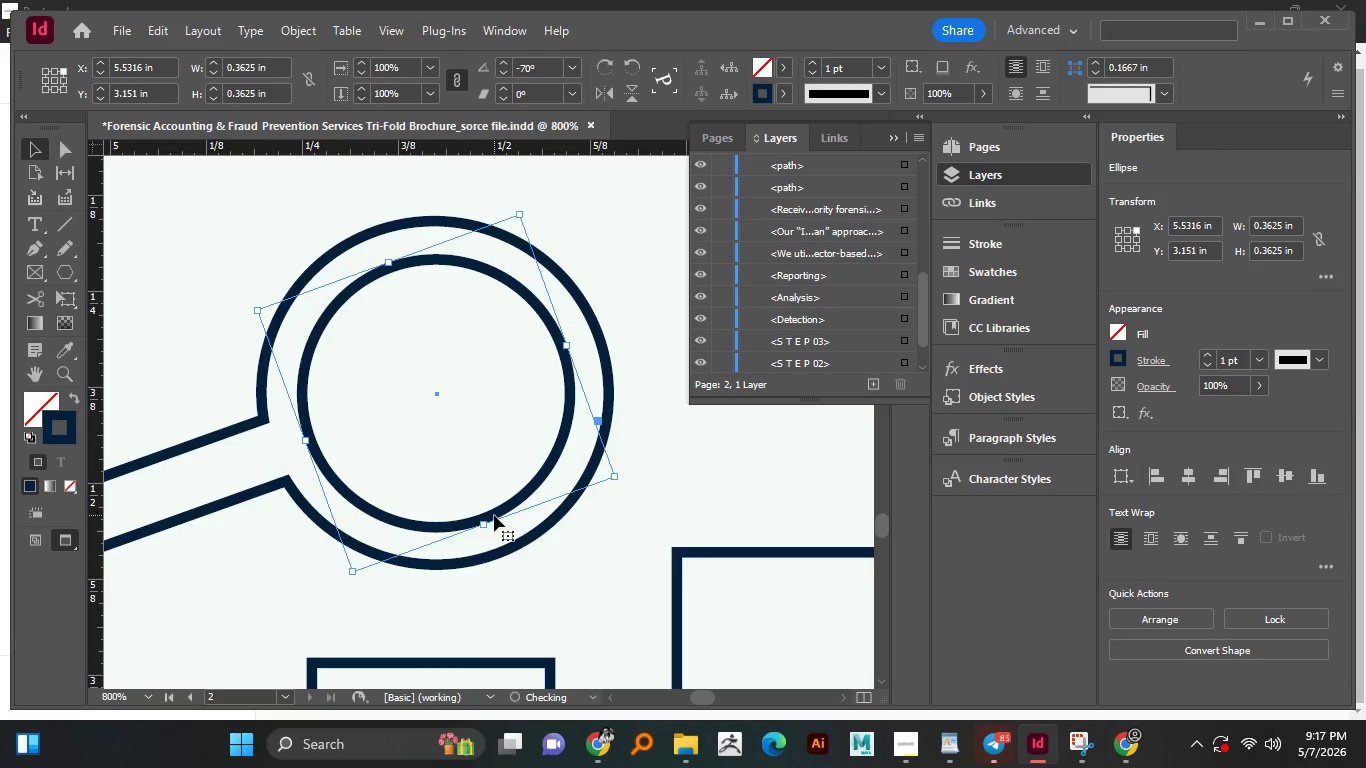 
hold_key(key=ShiftLeft, duration=0.5)
 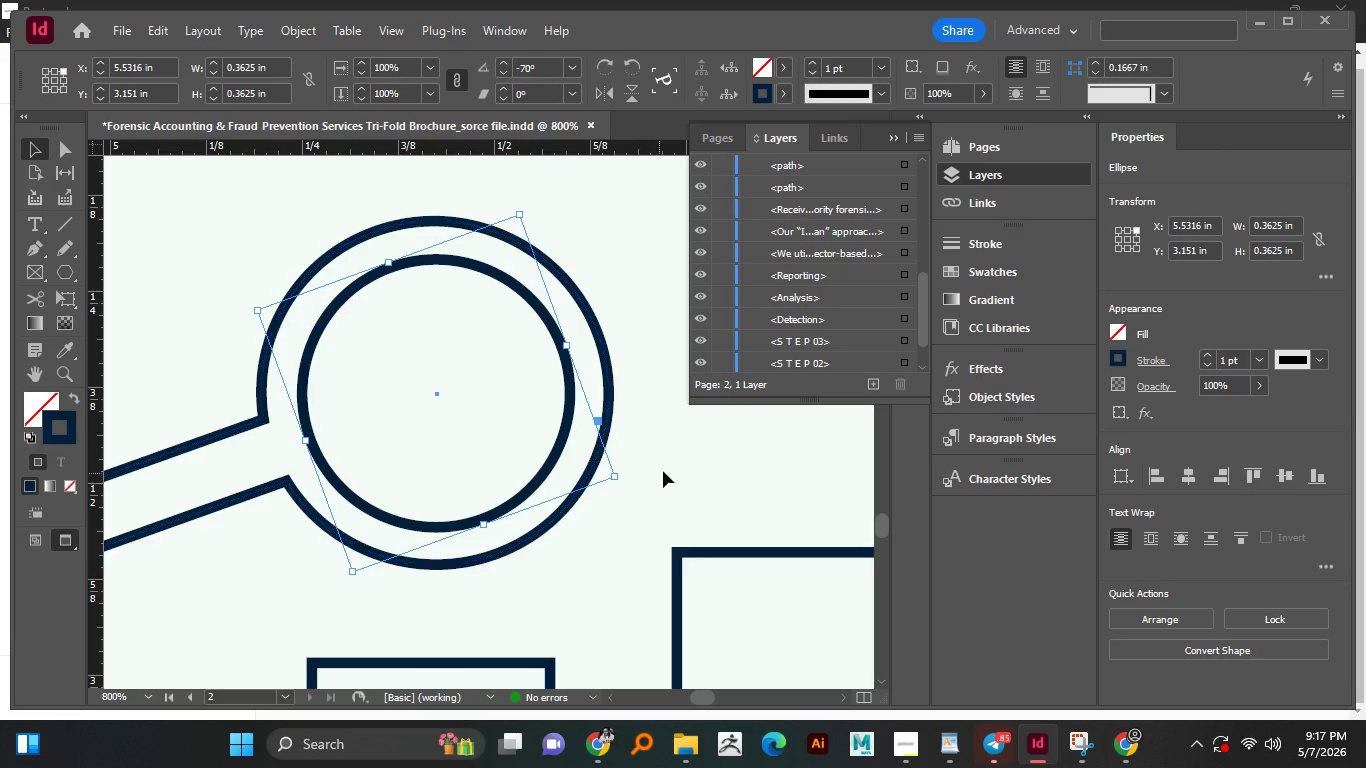 
left_click([664, 471])
 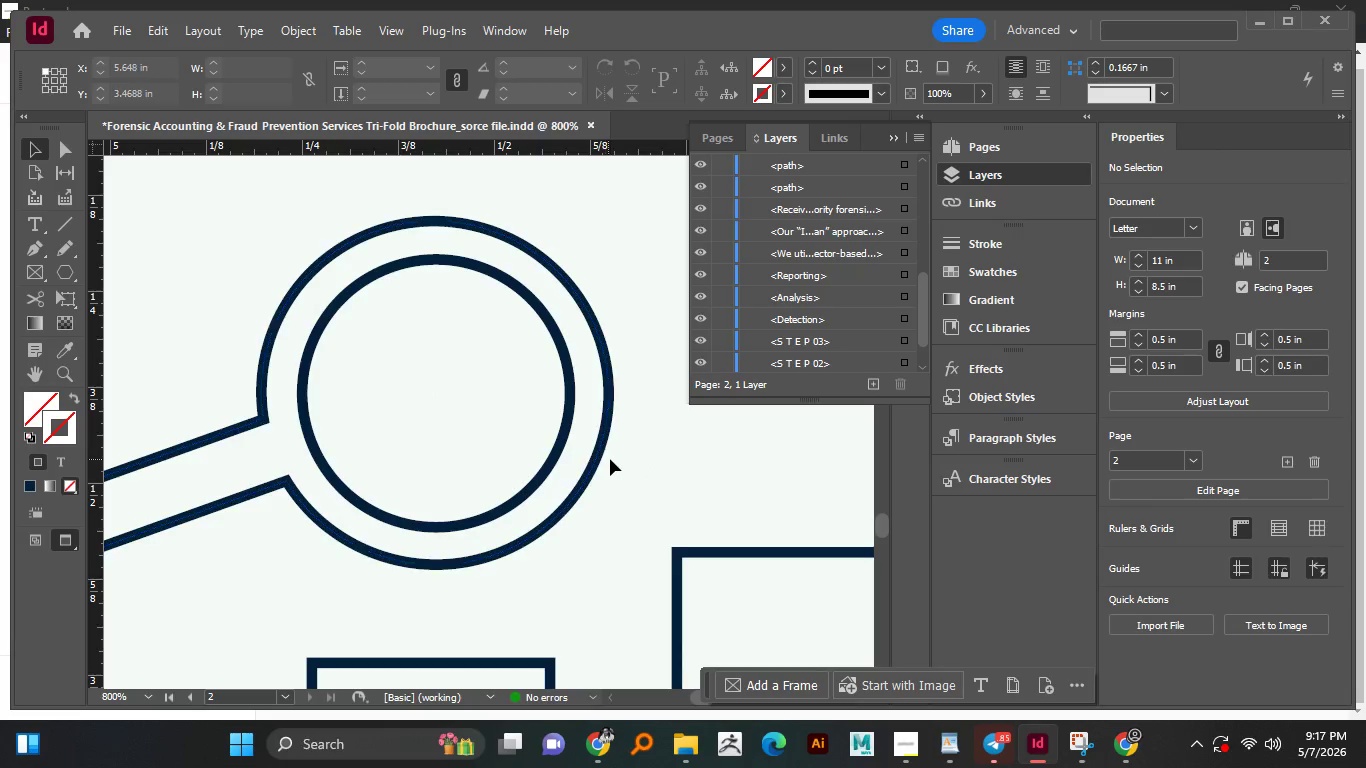 
hold_key(key=AltLeft, duration=1.51)
scroll: coordinate [615, 459], scroll_direction: down, amount: 3.0
 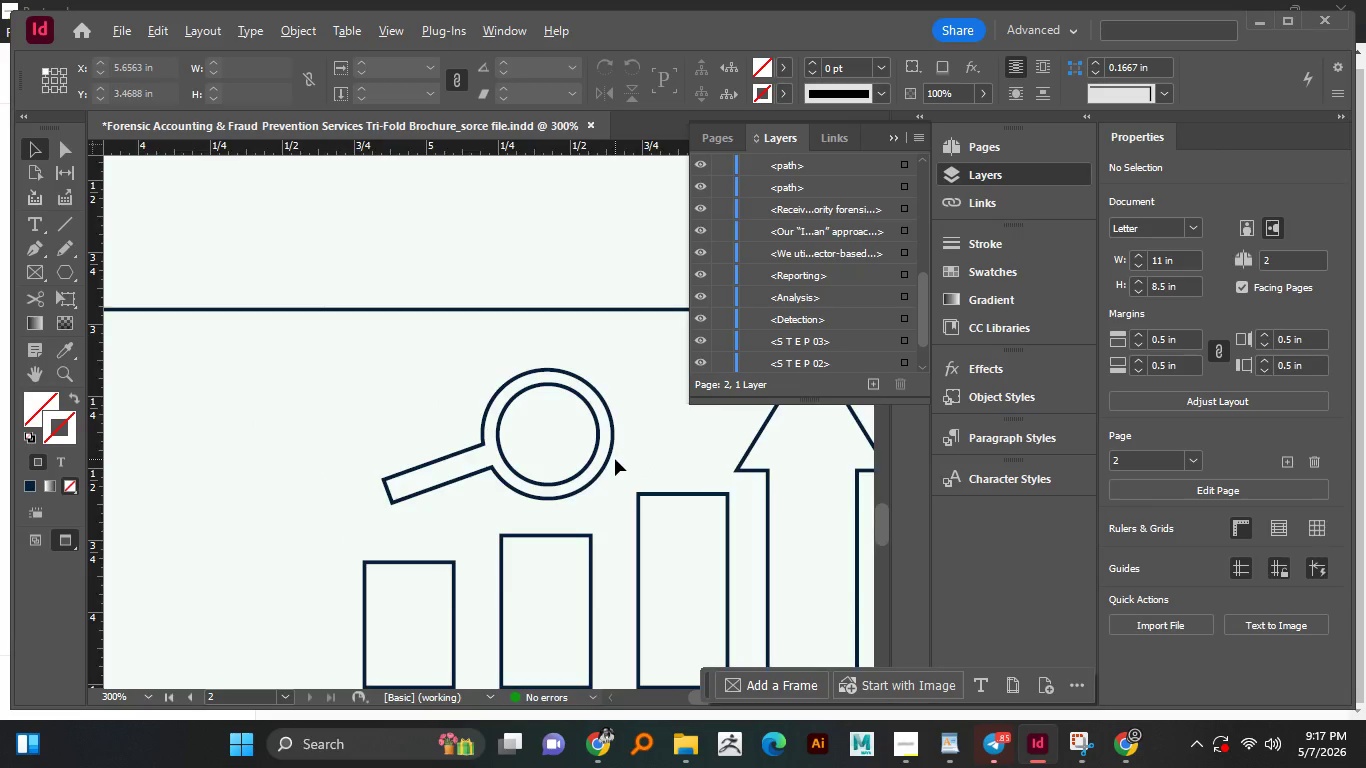 
hold_key(key=AltLeft, duration=0.61)
 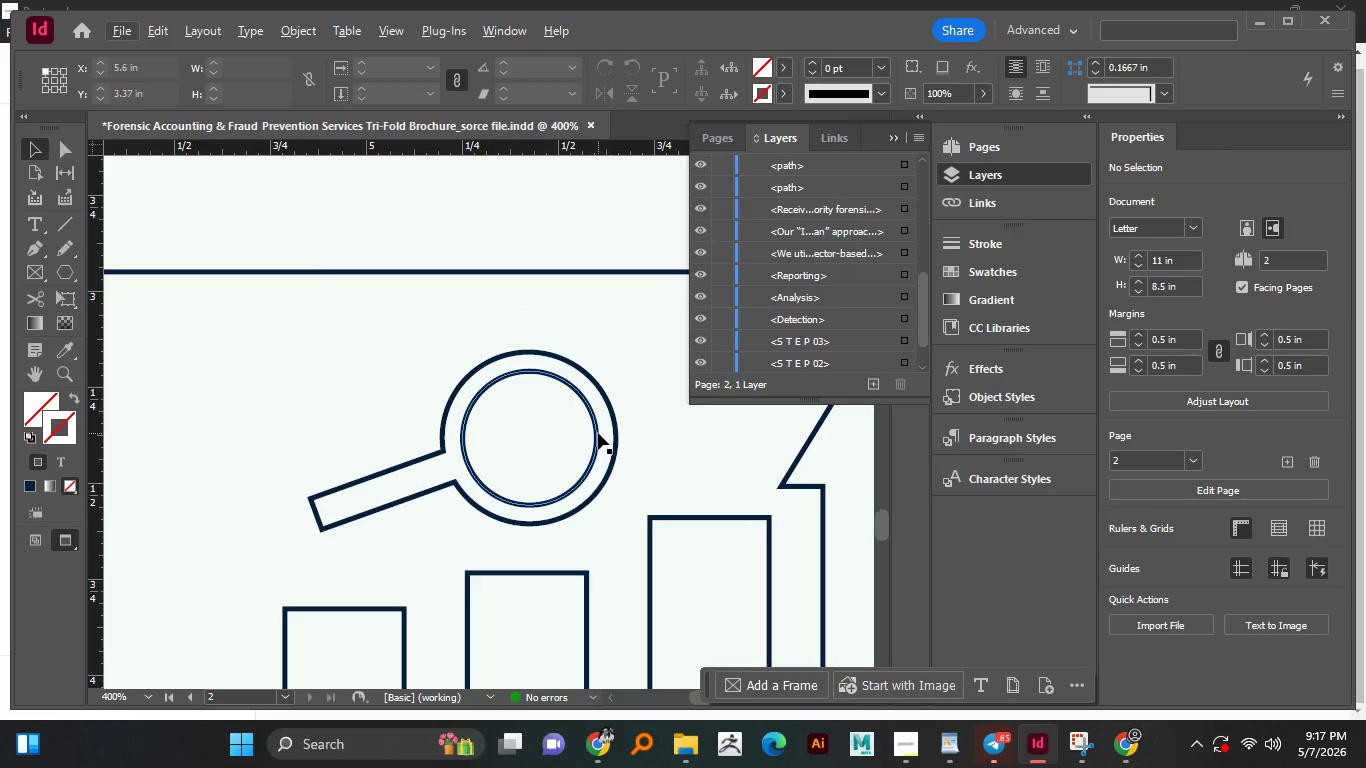 
scroll: coordinate [611, 447], scroll_direction: up, amount: 1.0
 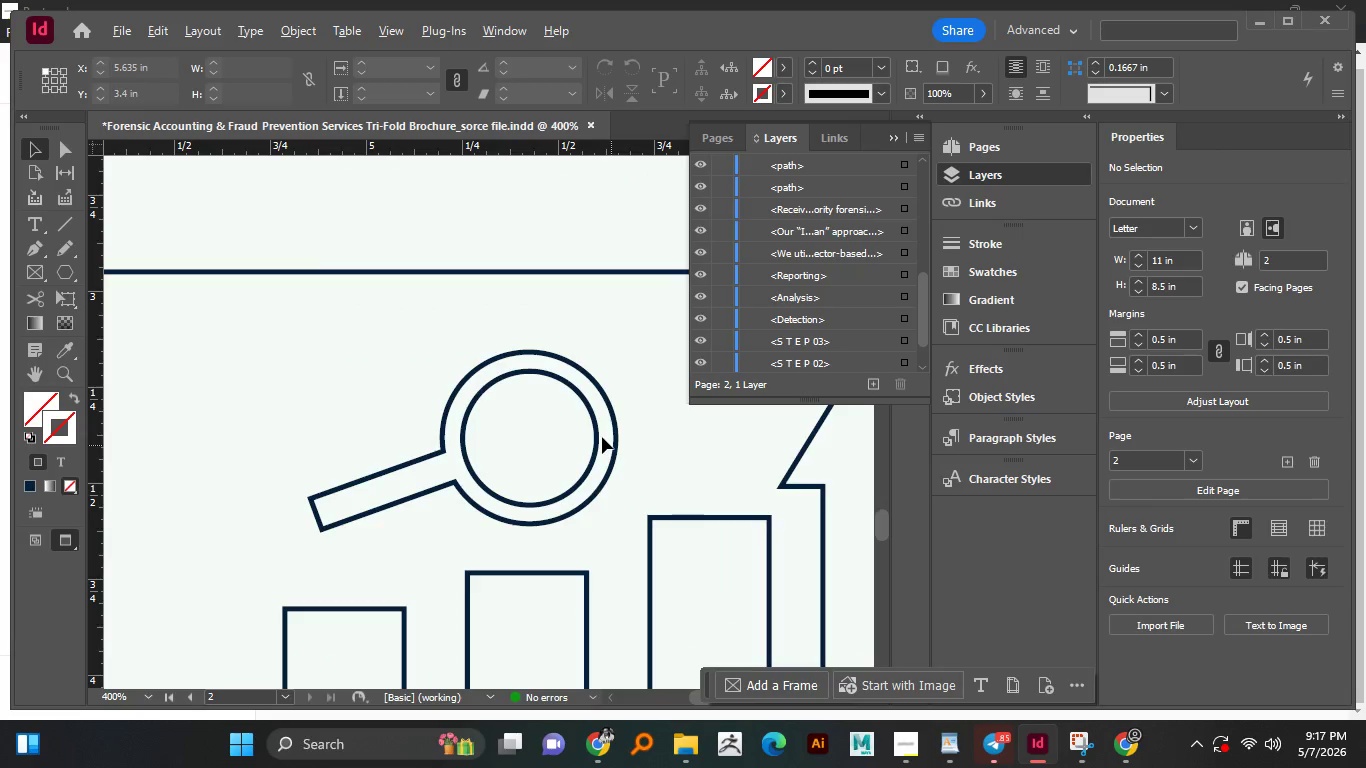 
left_click([598, 433])
 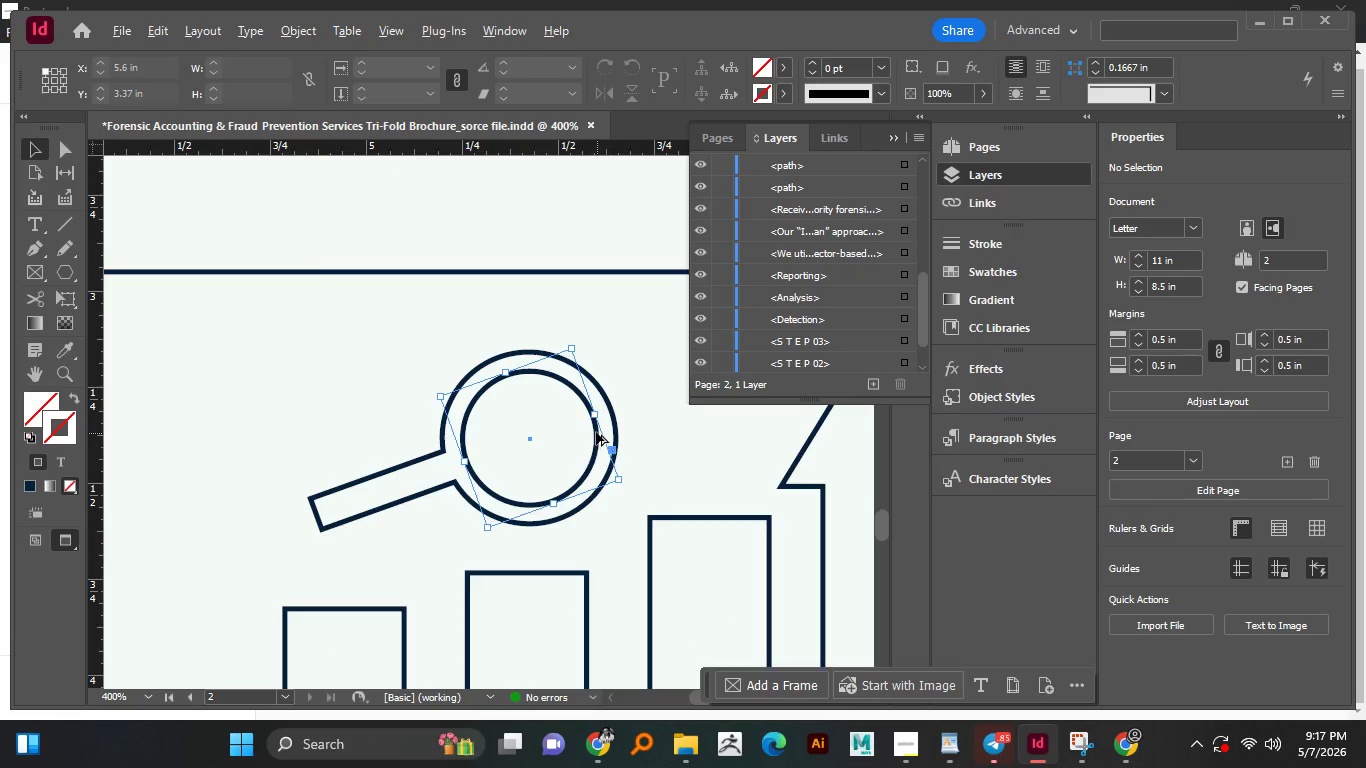 
hold_key(key=AltLeft, duration=0.69)
scroll: coordinate [596, 432], scroll_direction: up, amount: 2.0
 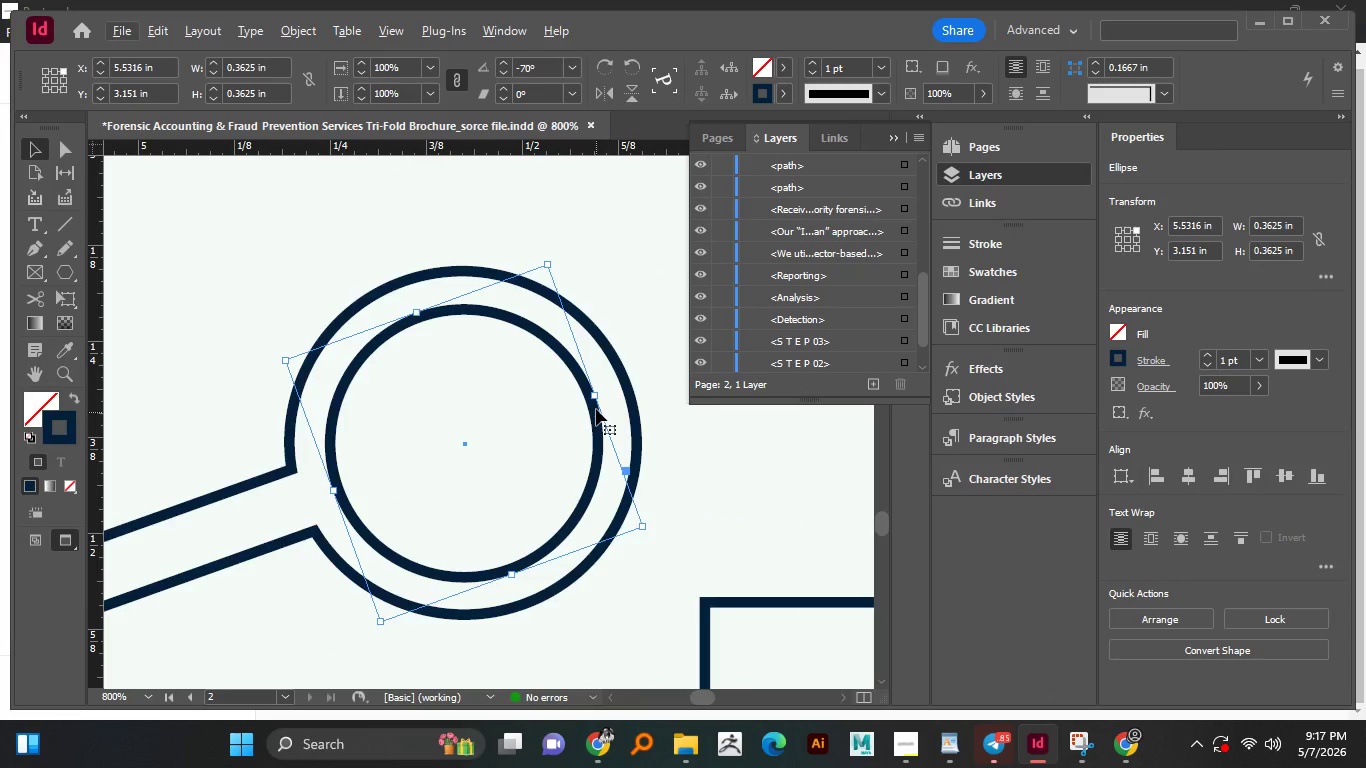 
hold_key(key=AltLeft, duration=1.59)
hold_key(key=ShiftLeft, duration=1.22)
left_click_drag(start_coordinate=[596, 397], to_coordinate=[588, 400])
 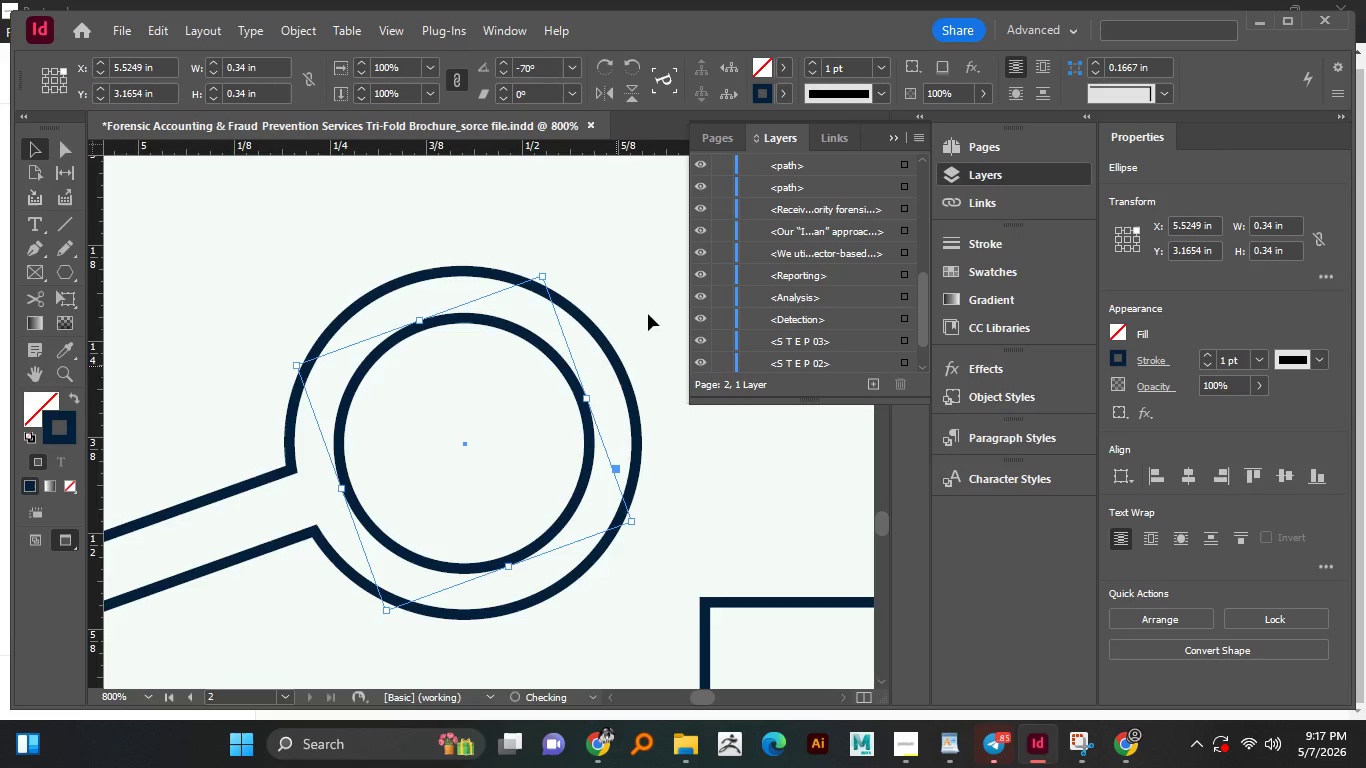 
left_click([662, 280])
 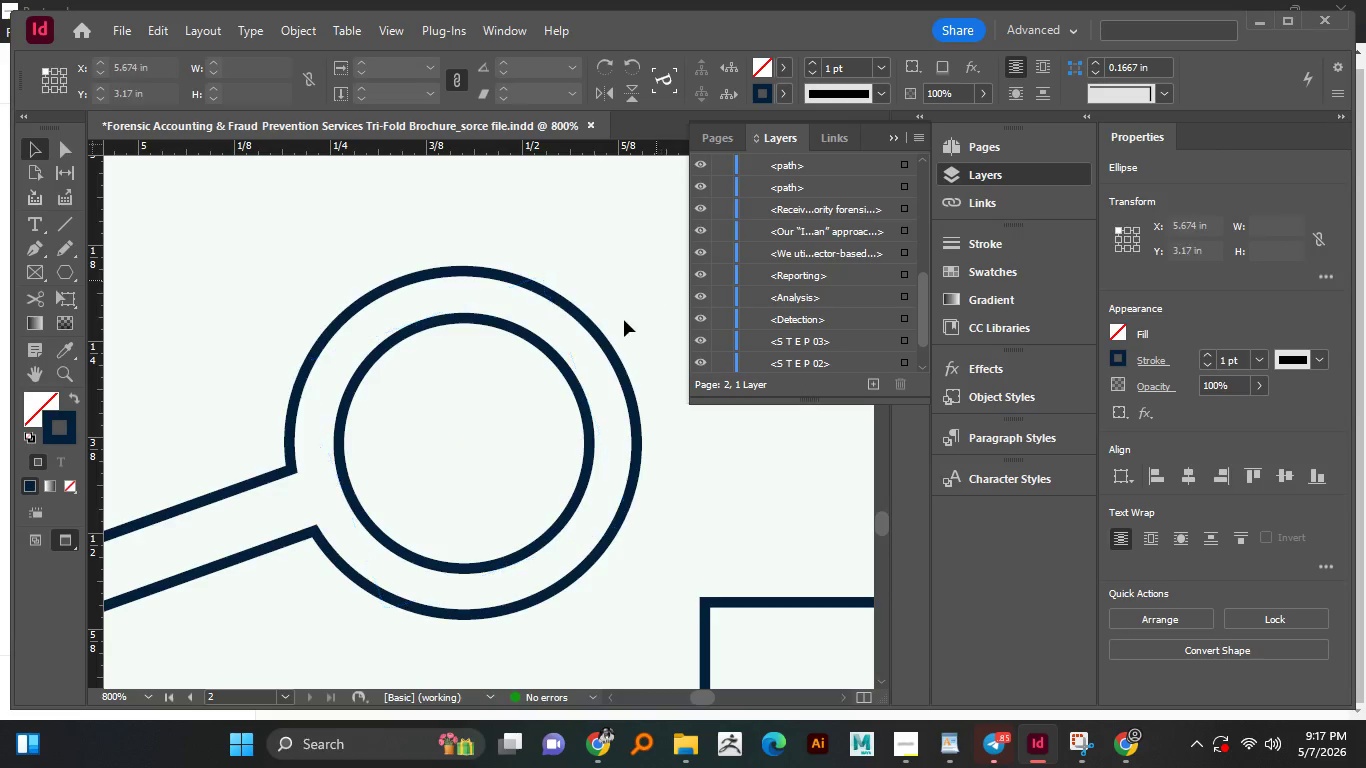 
hold_key(key=AltLeft, duration=1.52)
scroll: coordinate [588, 468], scroll_direction: down, amount: 3.0
 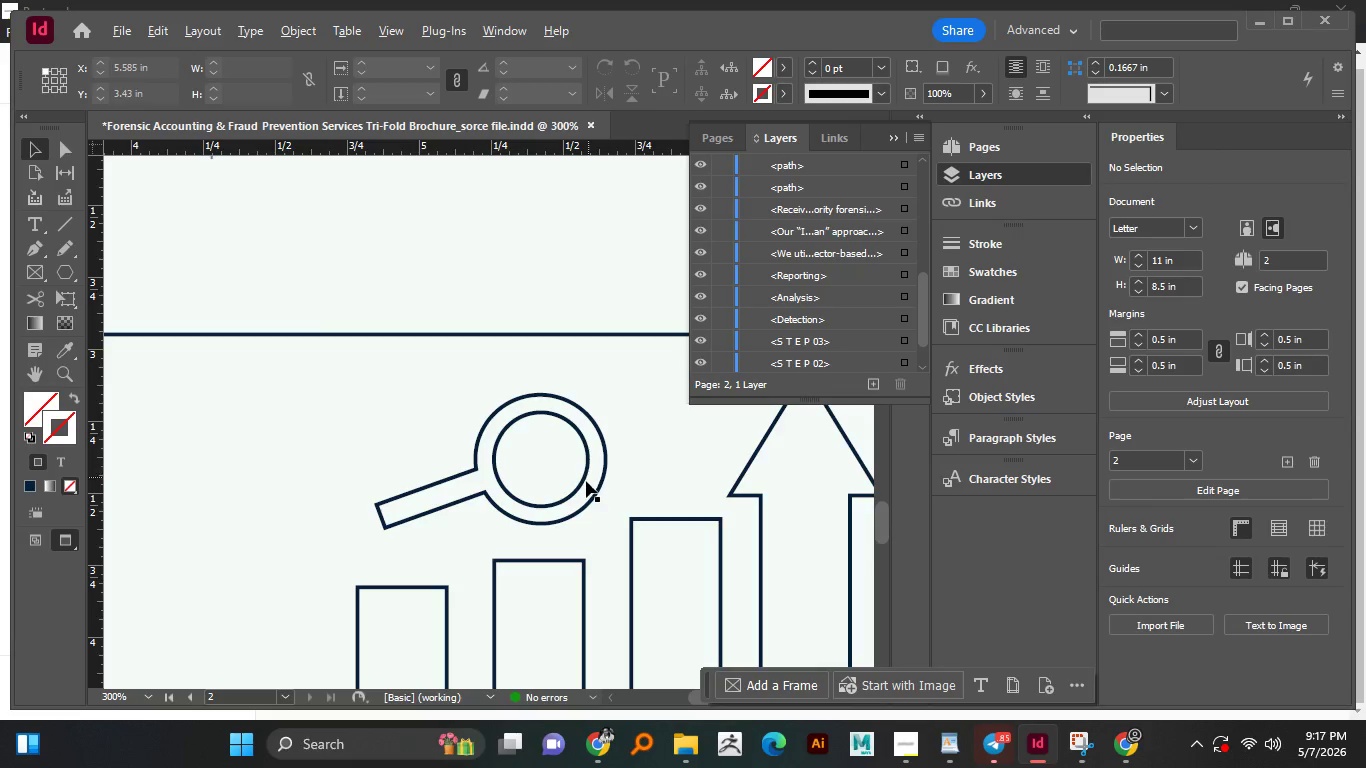 
hold_key(key=AltLeft, duration=0.45)
 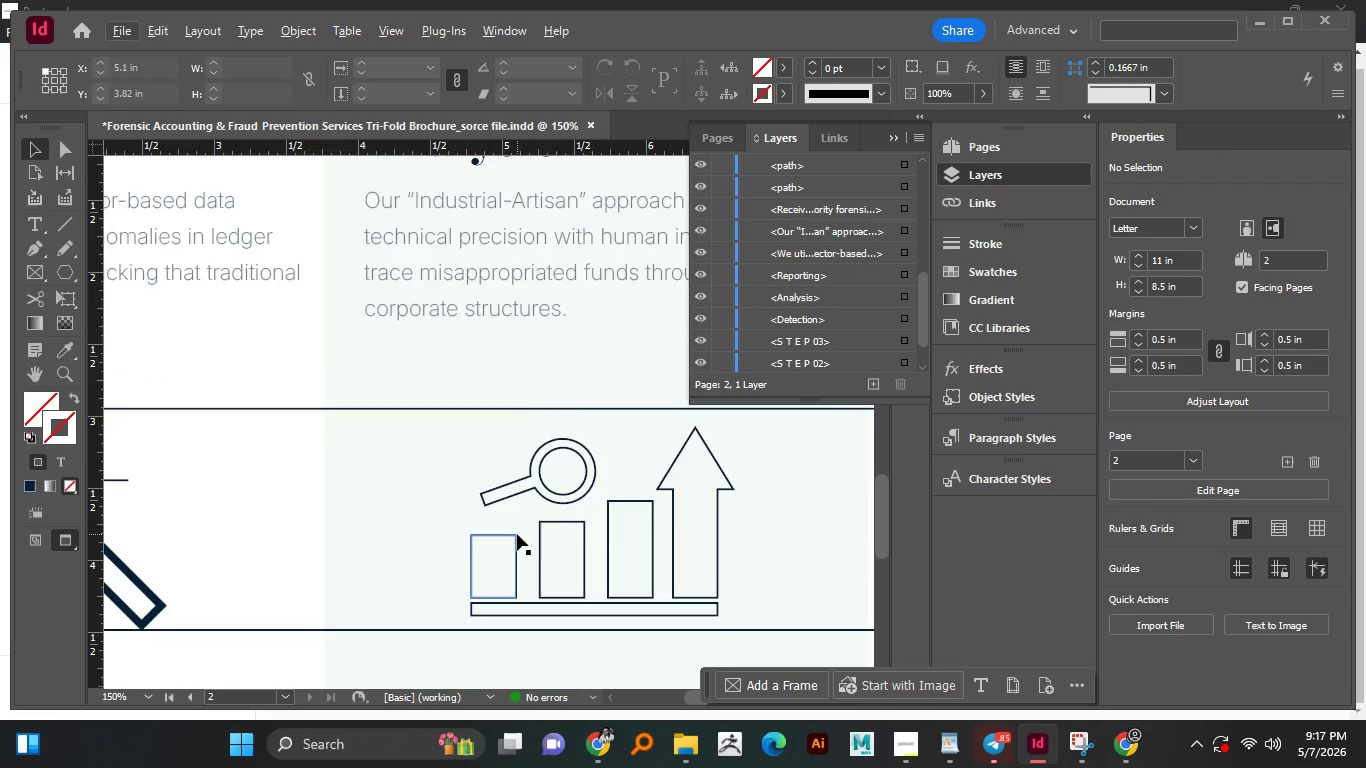 
hold_key(key=AltLeft, duration=1.69)
 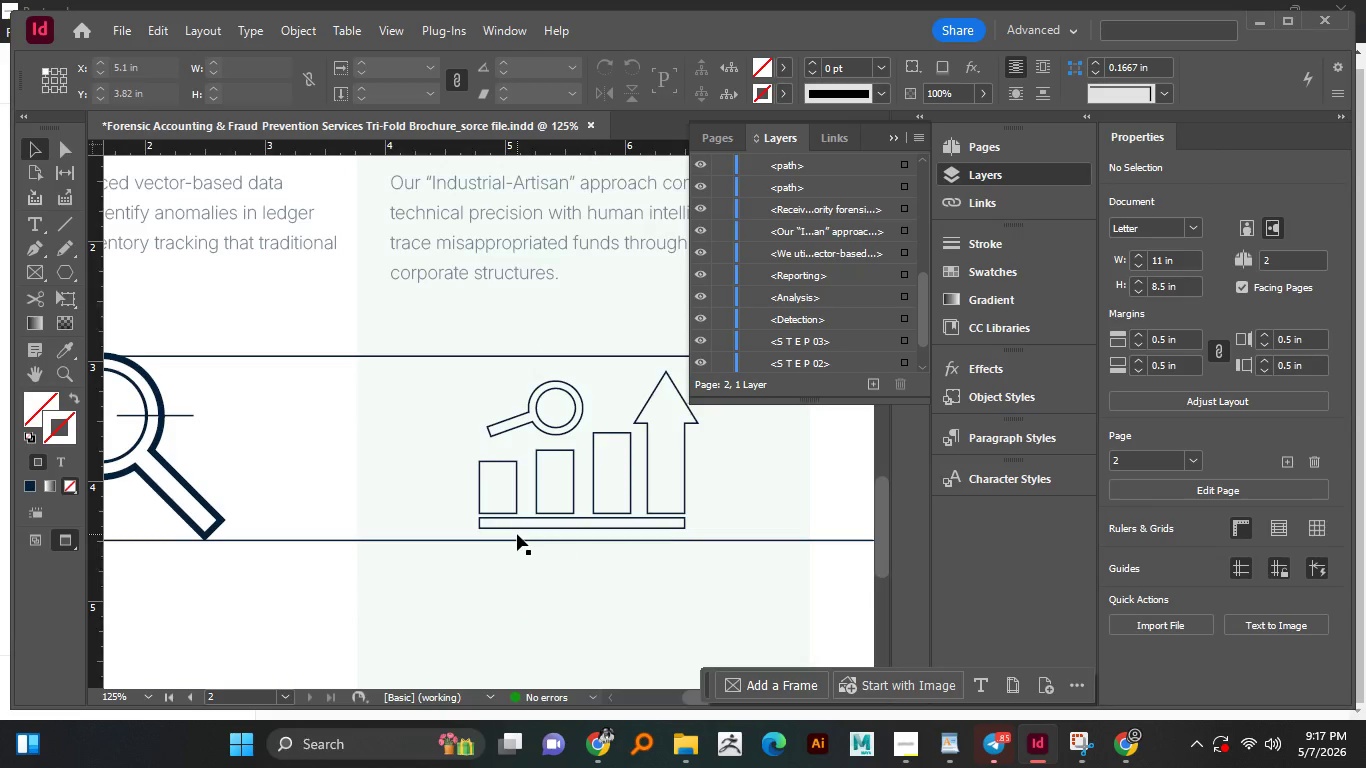 
scroll: coordinate [517, 534], scroll_direction: down, amount: 4.0
 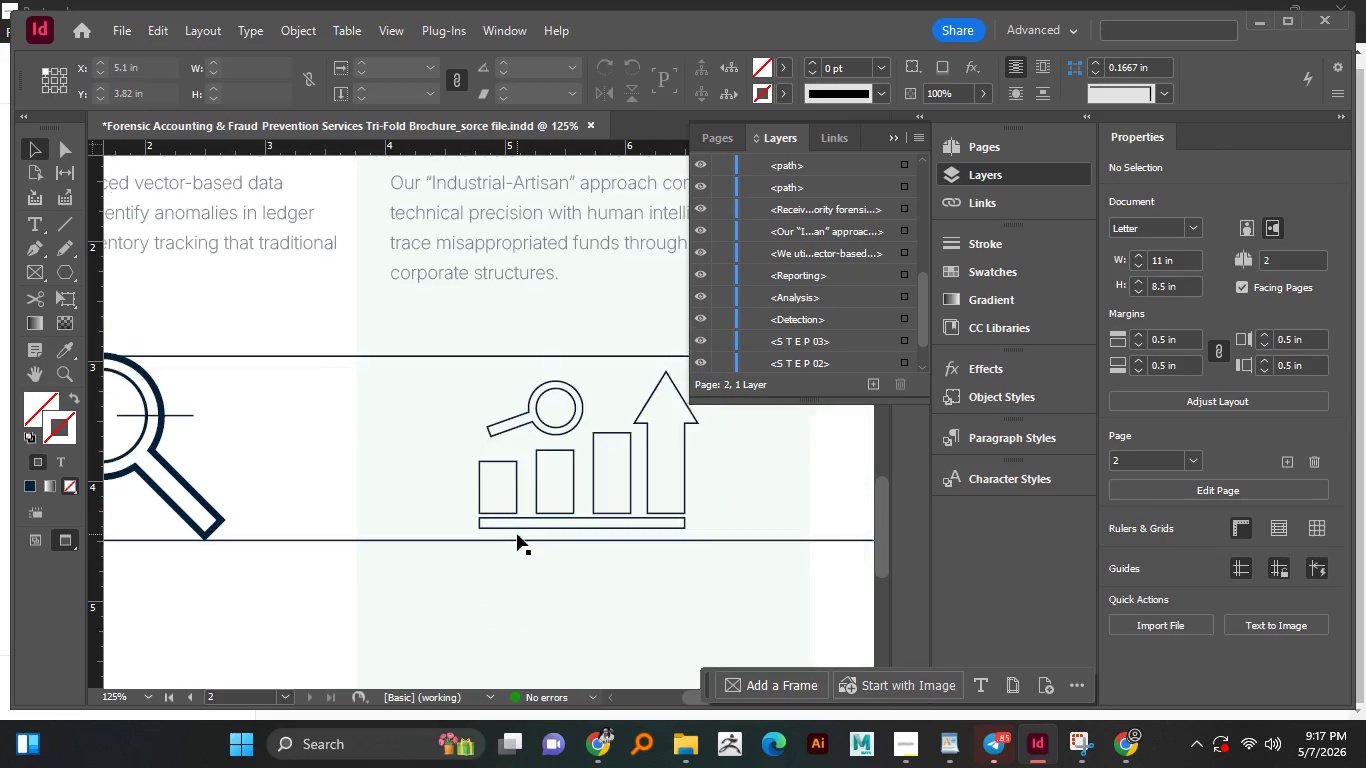 
hold_key(key=AltLeft, duration=1.5)
scroll: coordinate [517, 534], scroll_direction: down, amount: 2.0
 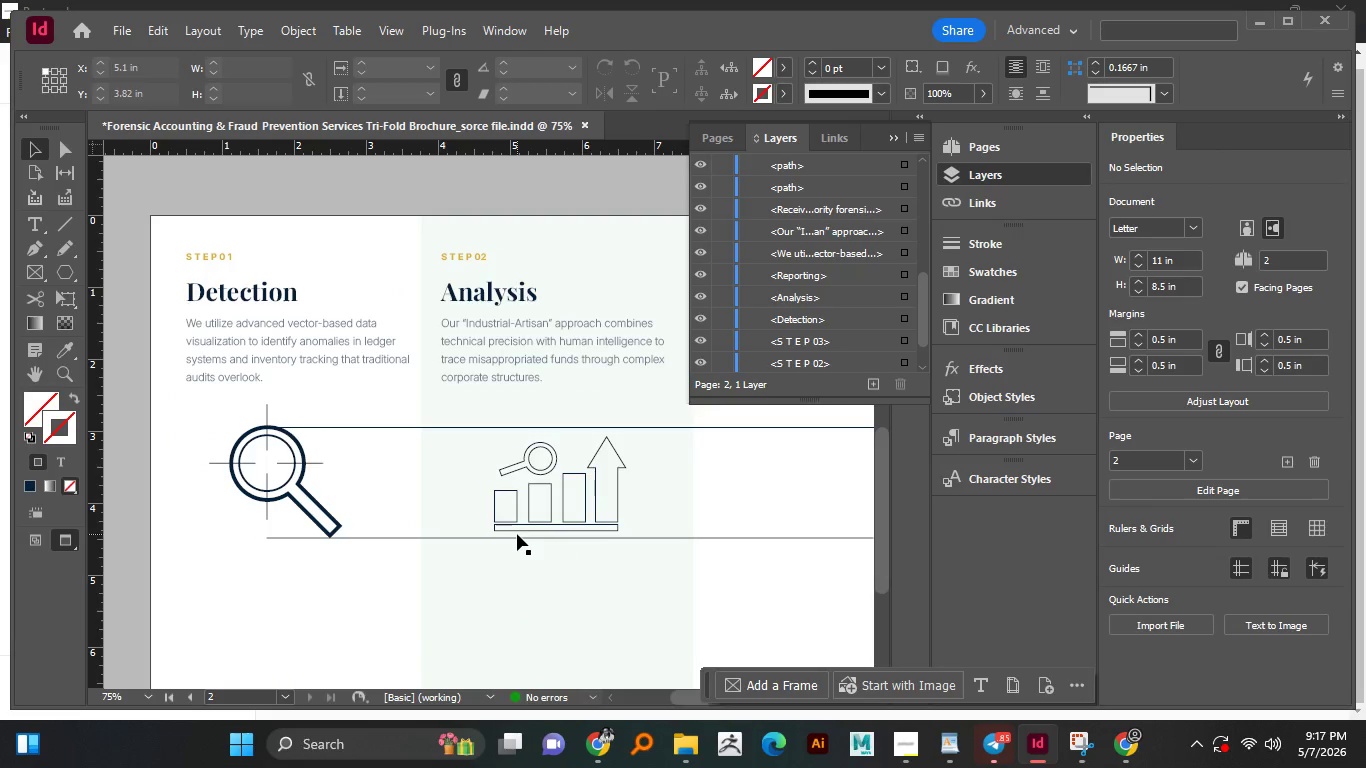 
hold_key(key=AltLeft, duration=0.36)
 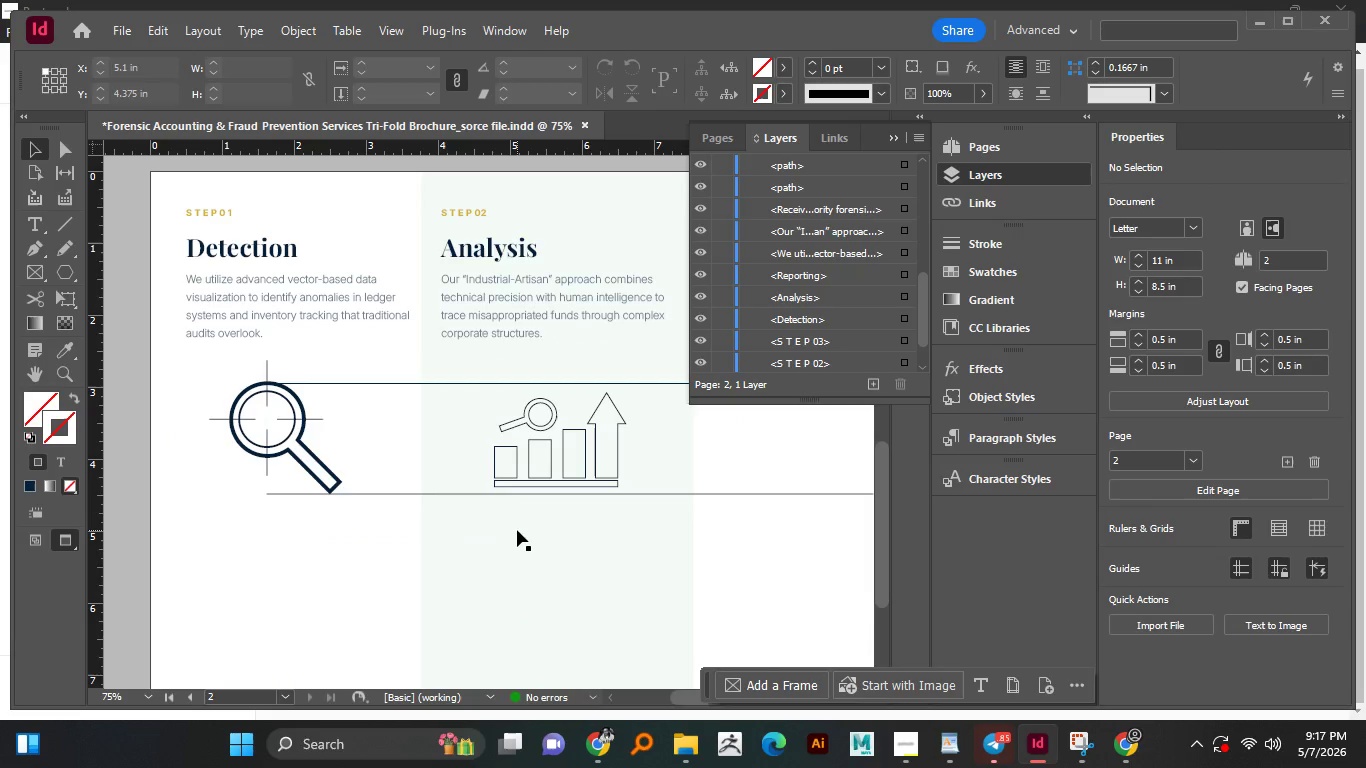 
scroll: coordinate [517, 530], scroll_direction: down, amount: 1.0
 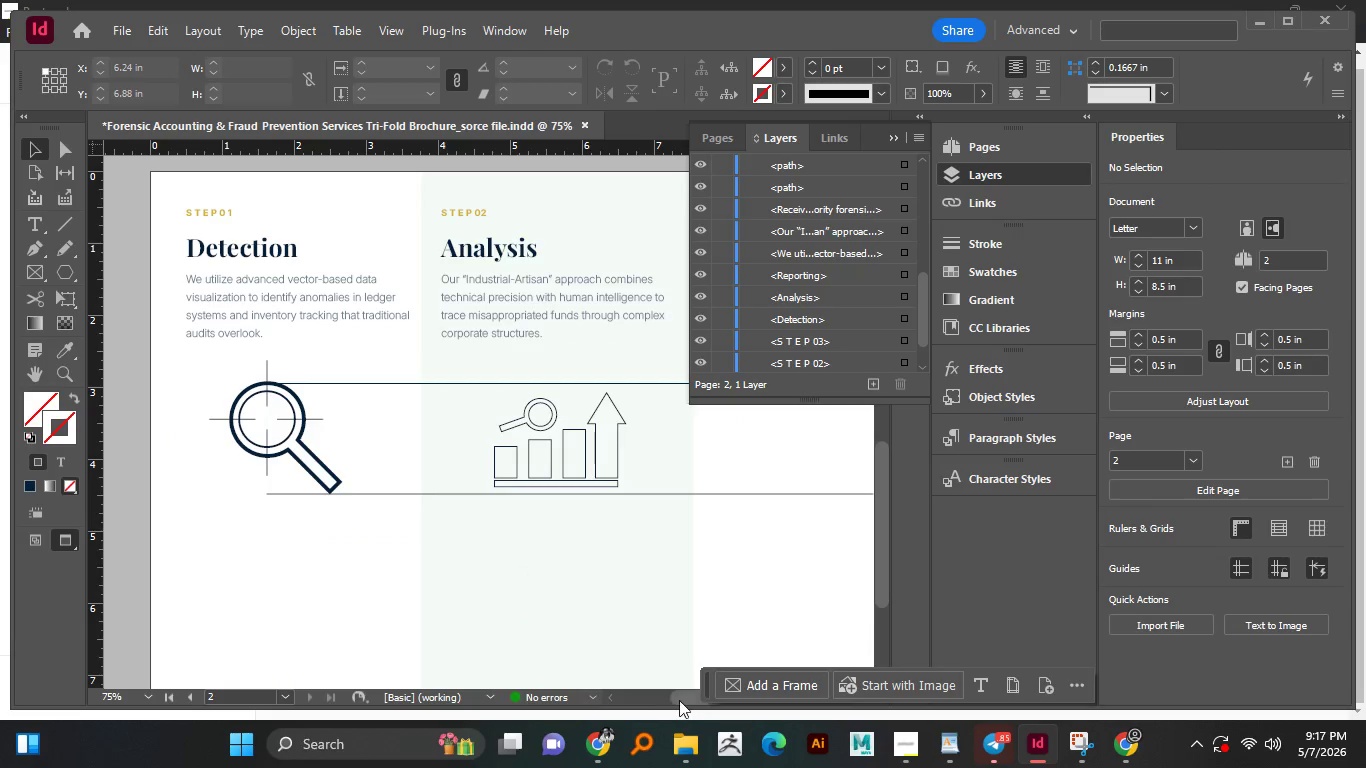 
left_click_drag(start_coordinate=[680, 699], to_coordinate=[695, 690])
 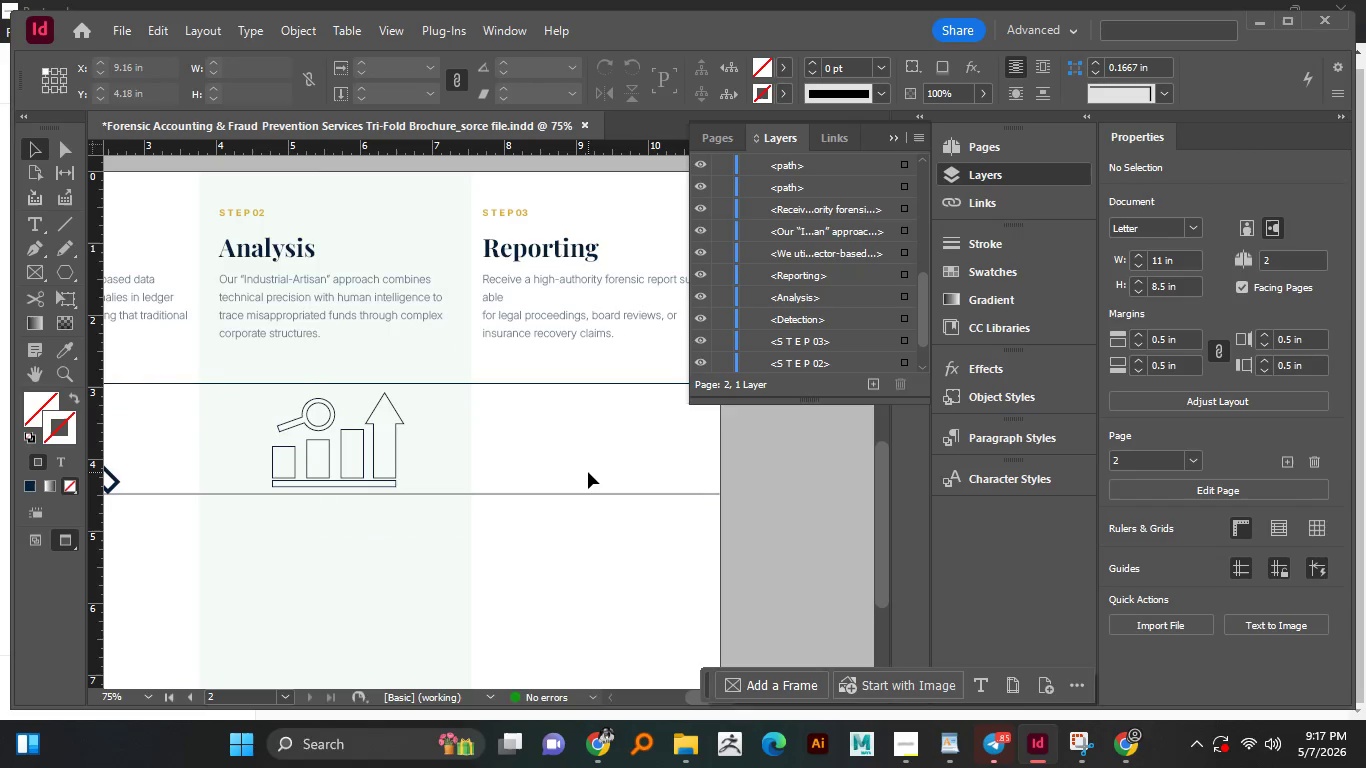 
left_click([588, 472])
 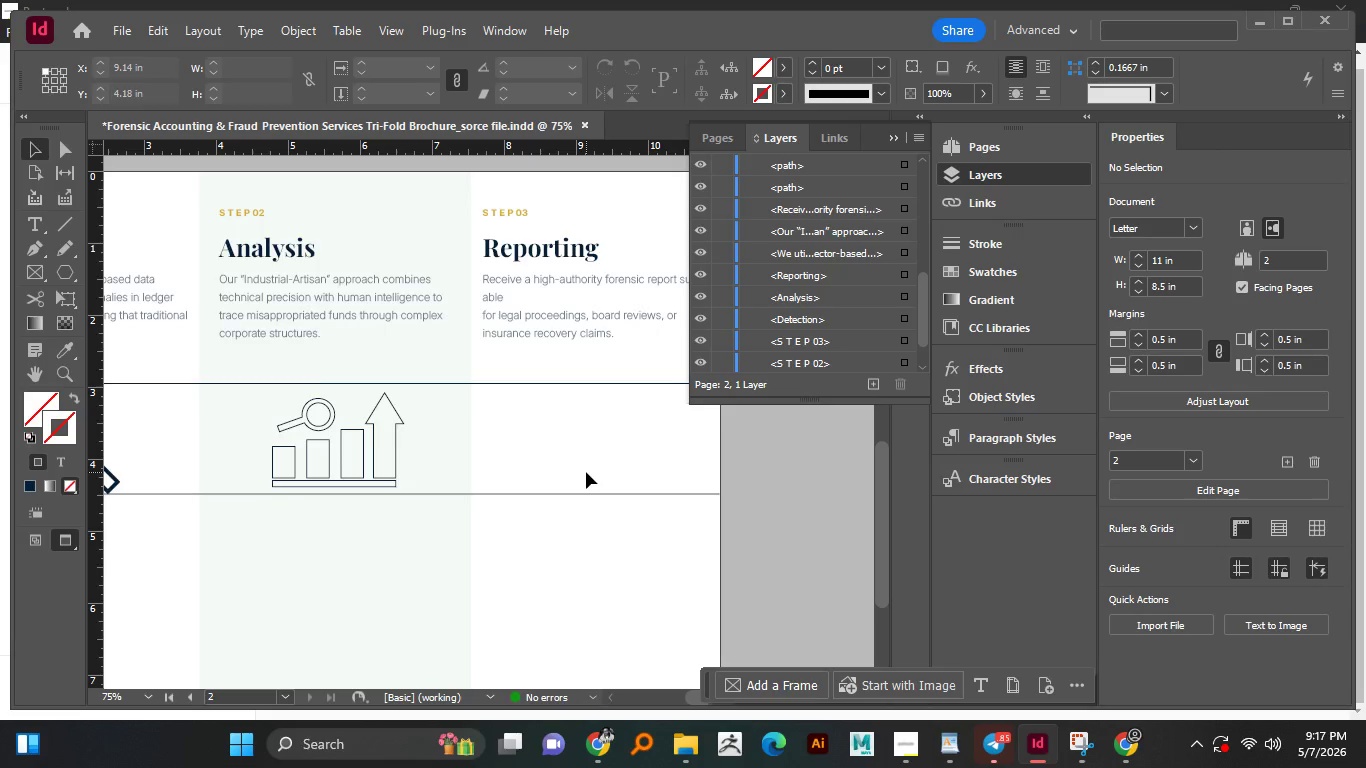 
scroll: coordinate [586, 472], scroll_direction: up, amount: 1.0
 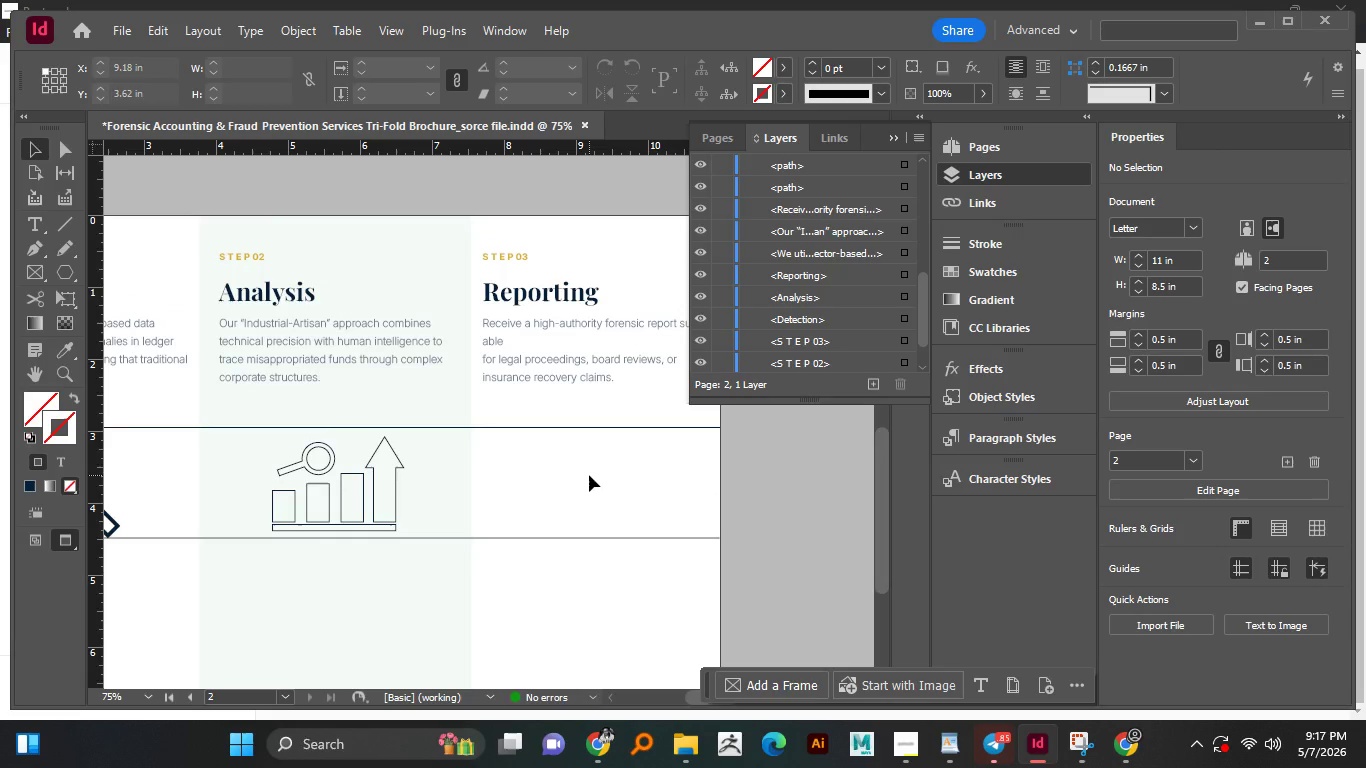 
key(Control+S)
 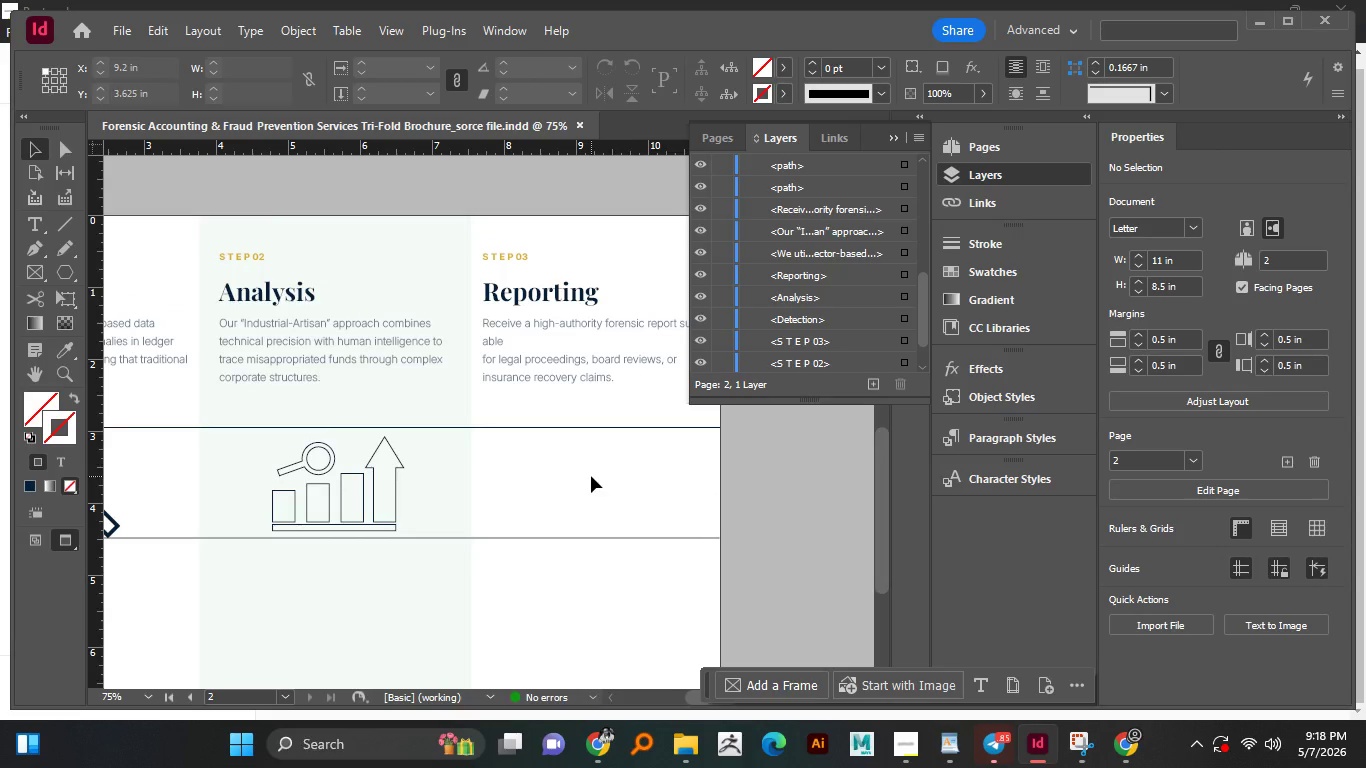 
wait(27.7)
 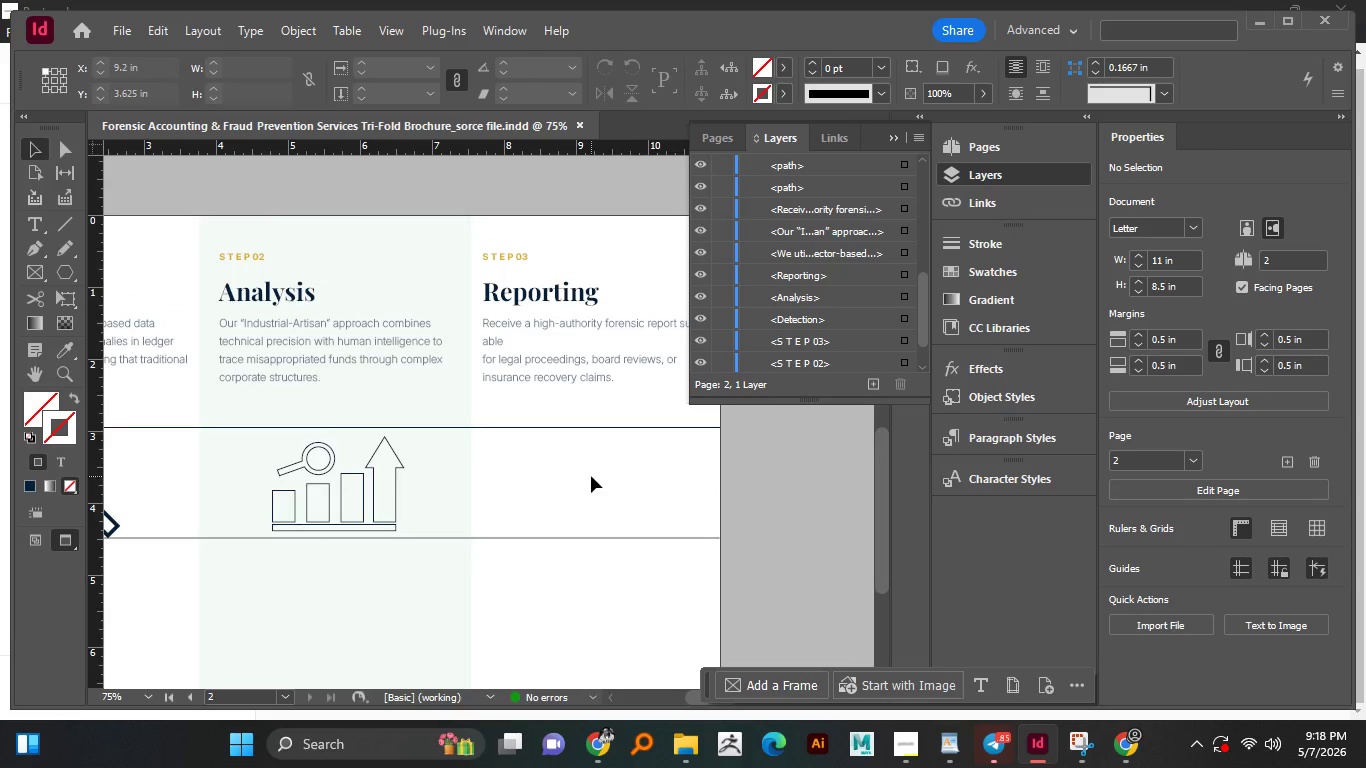 
left_click_drag(start_coordinate=[341, 504], to_coordinate=[578, 488])
 